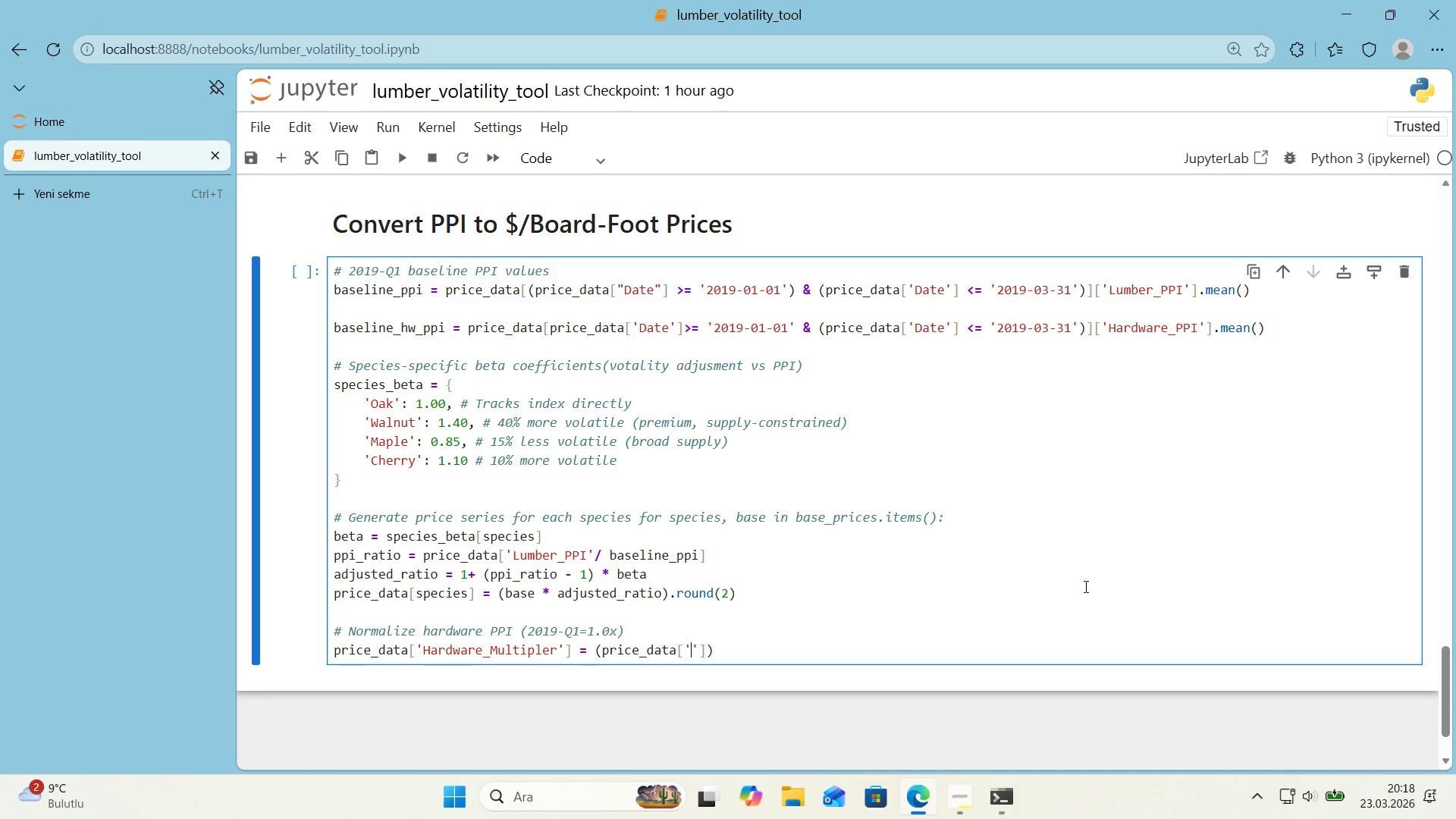 
key(ArrowLeft)
 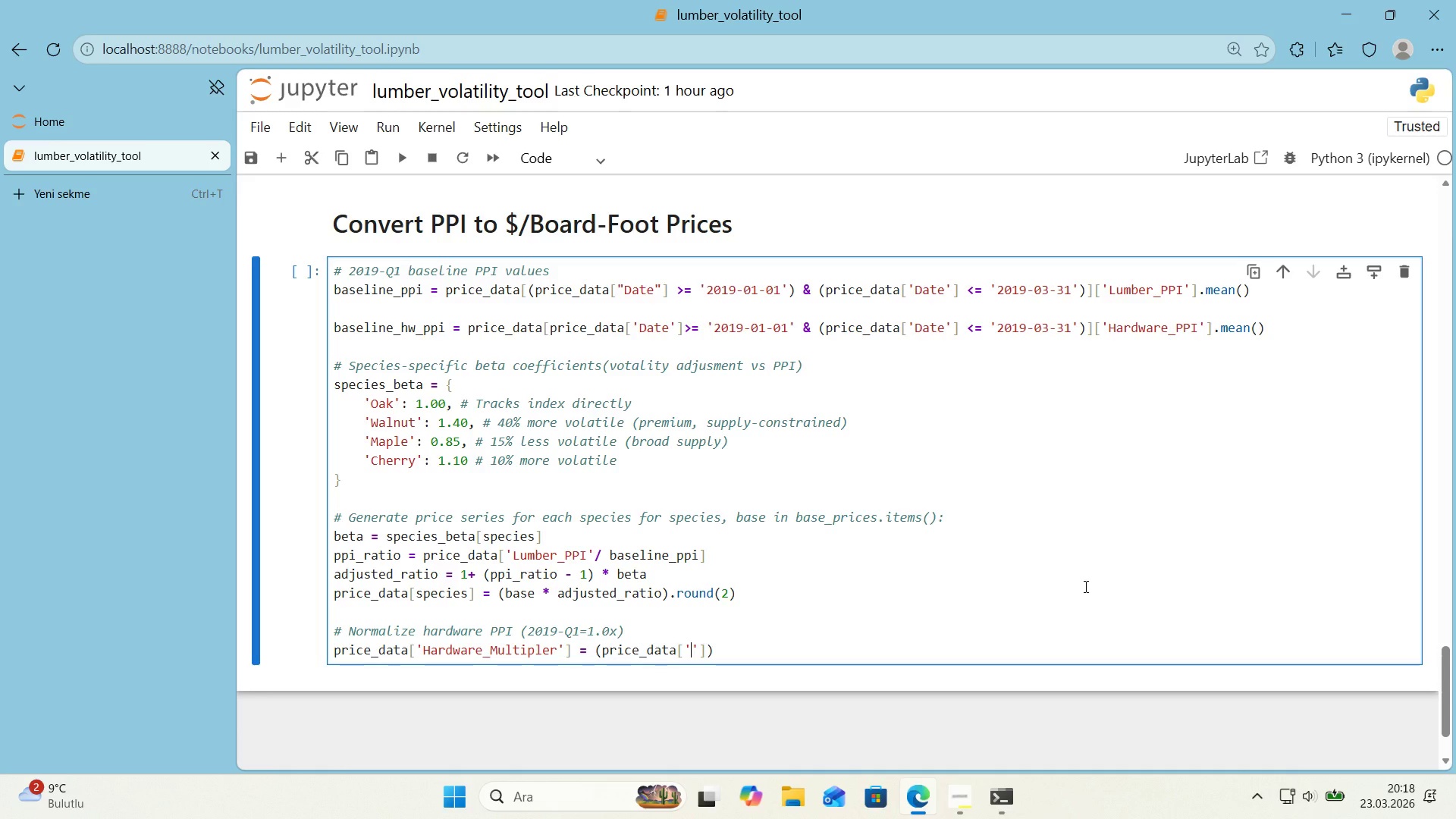 
type(Hardware_PPI)
 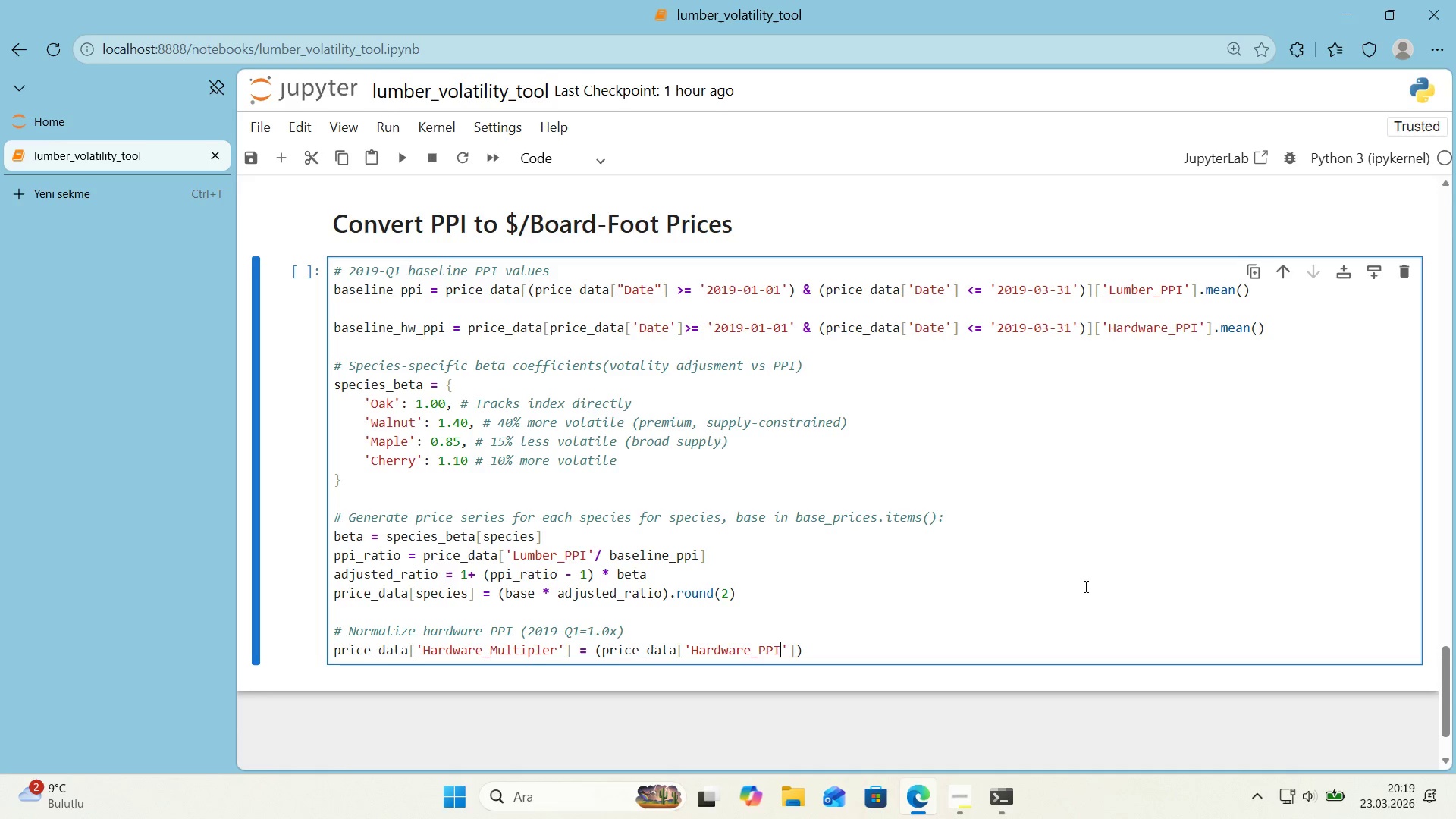 
wait(25.84)
 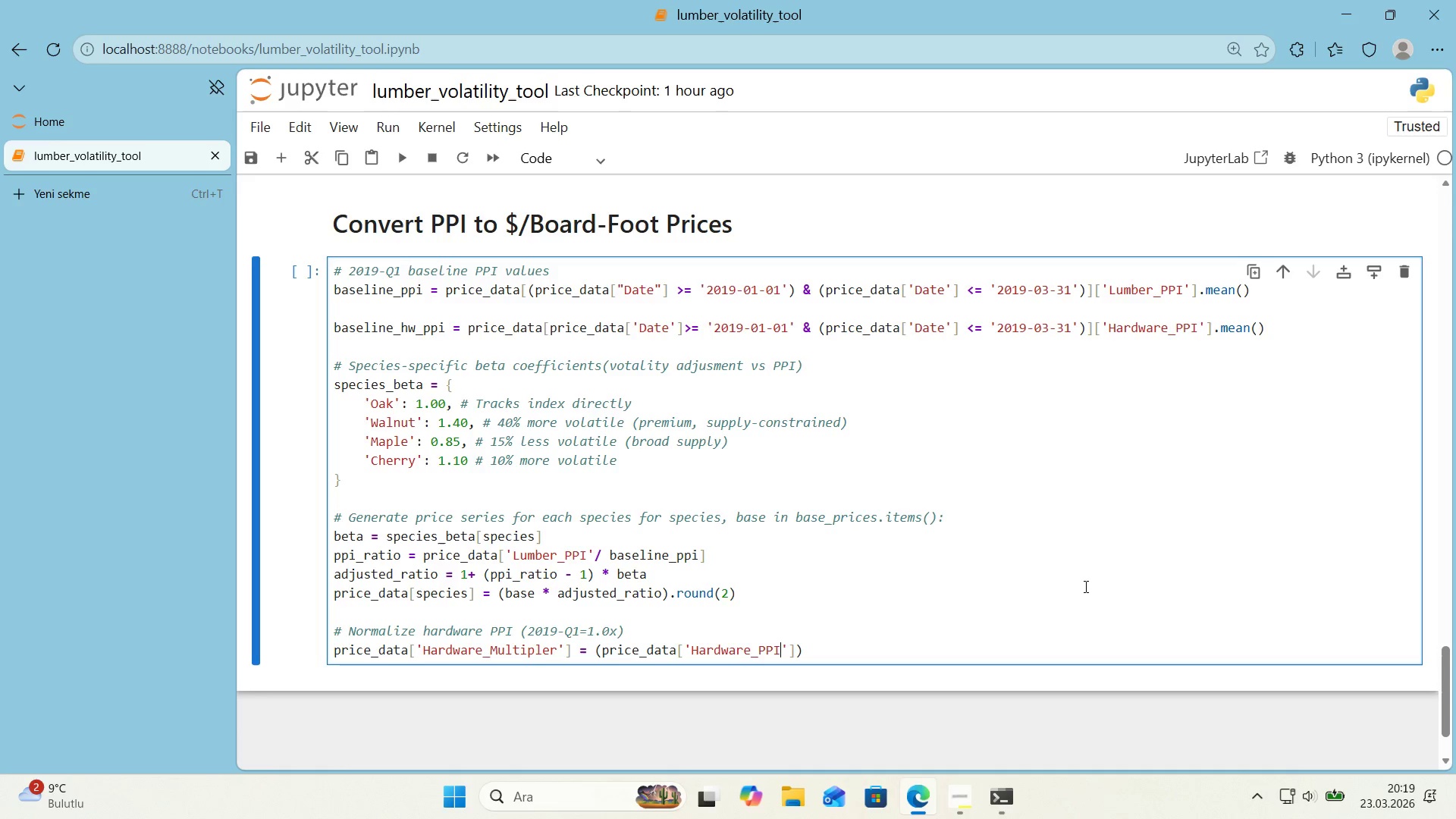 
key(ArrowRight)
 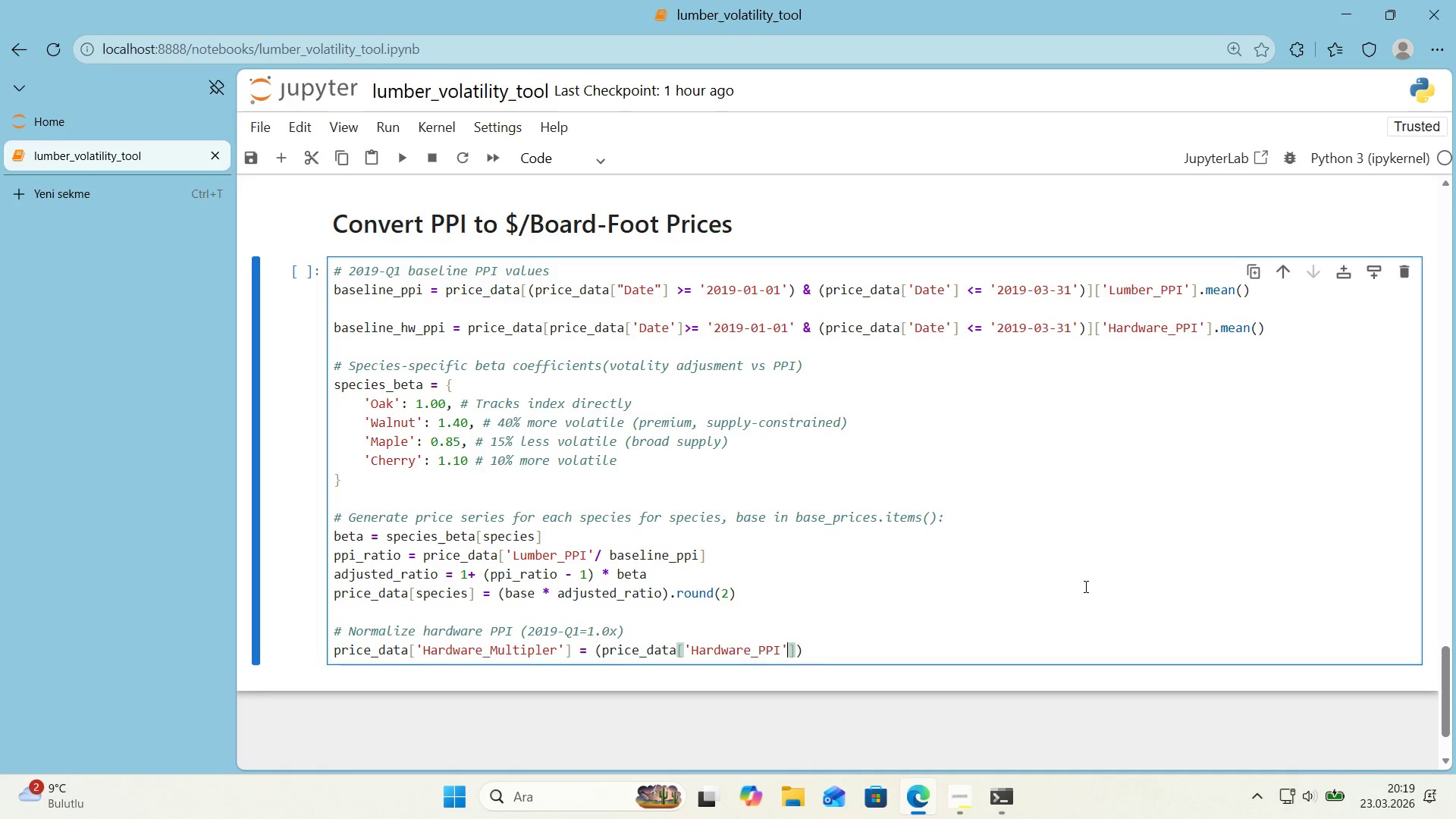 
key(ArrowRight)
 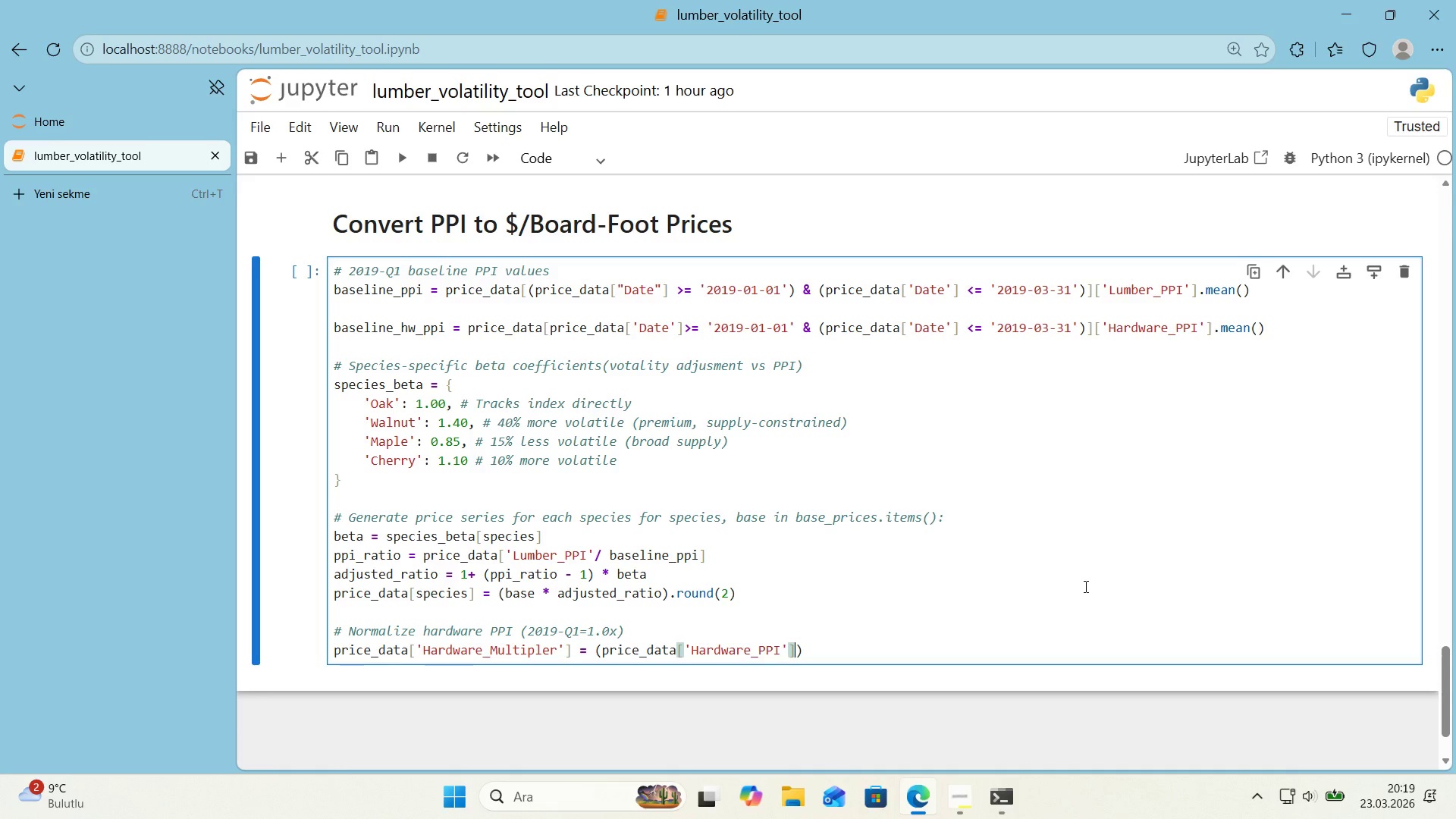 
type( / basel'ne_hw_[[)
key(Backspace)
key(Backspace)
type(pp')
 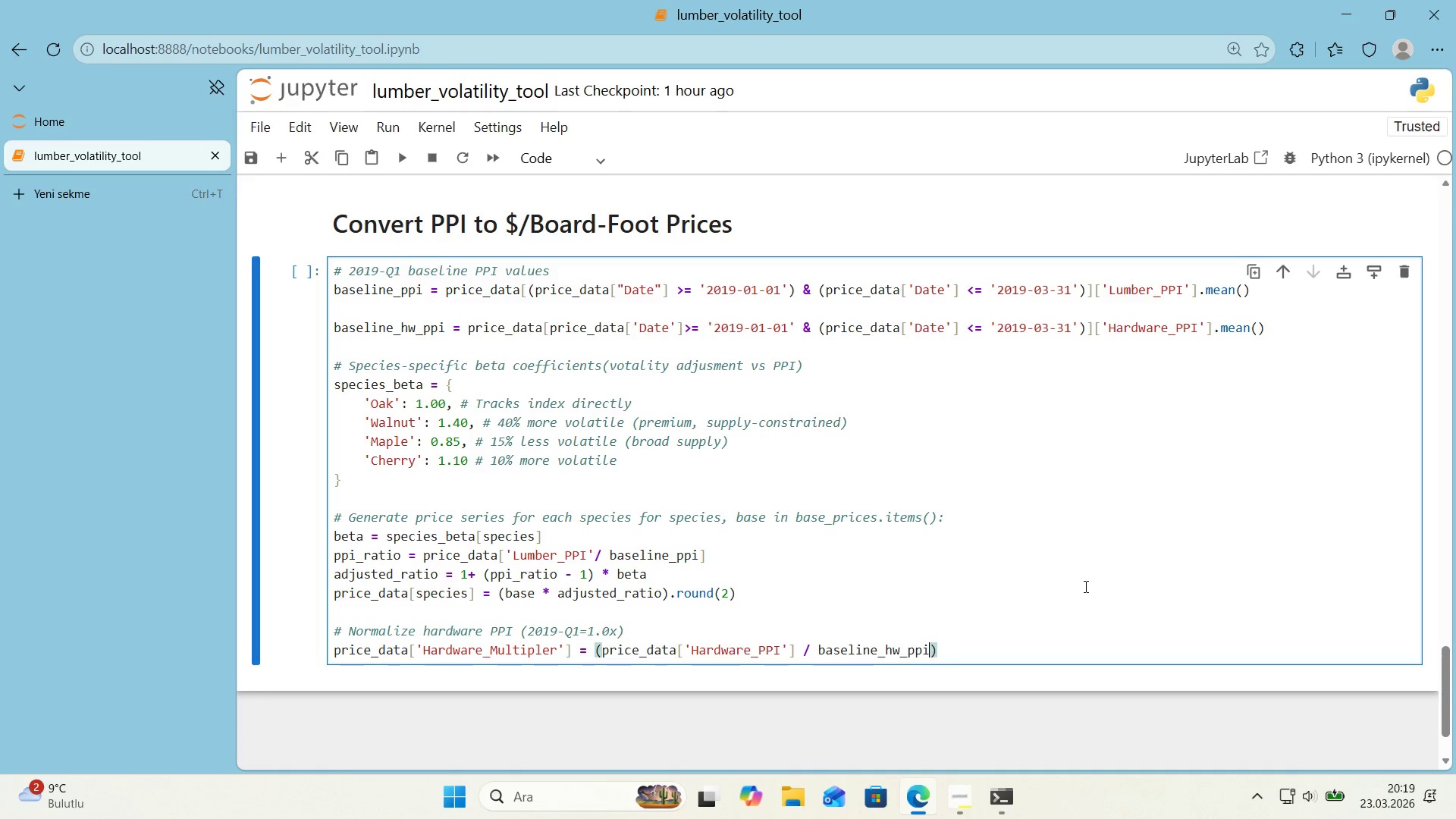 
key(ArrowRight)
 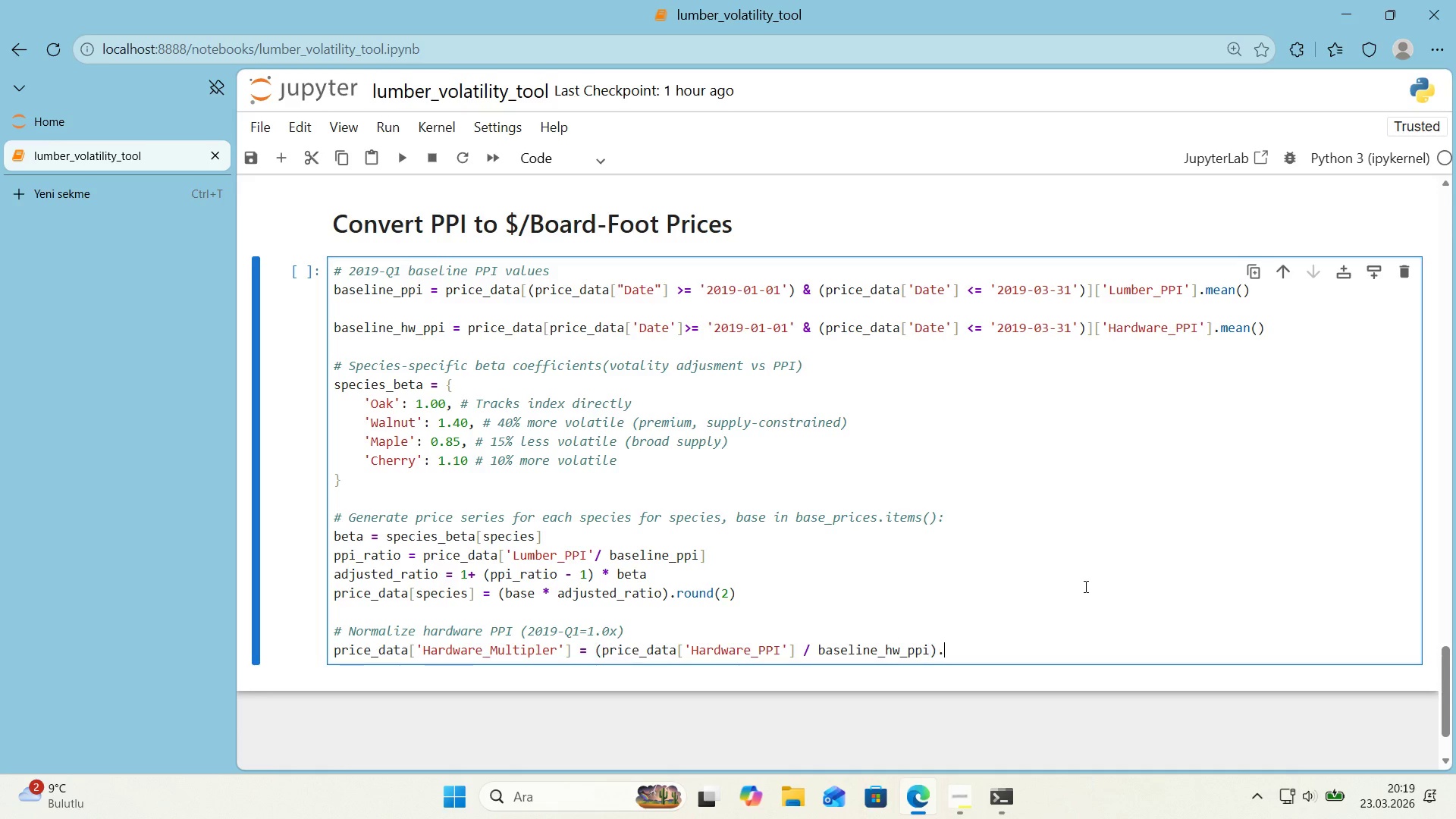 
type(.round*()
 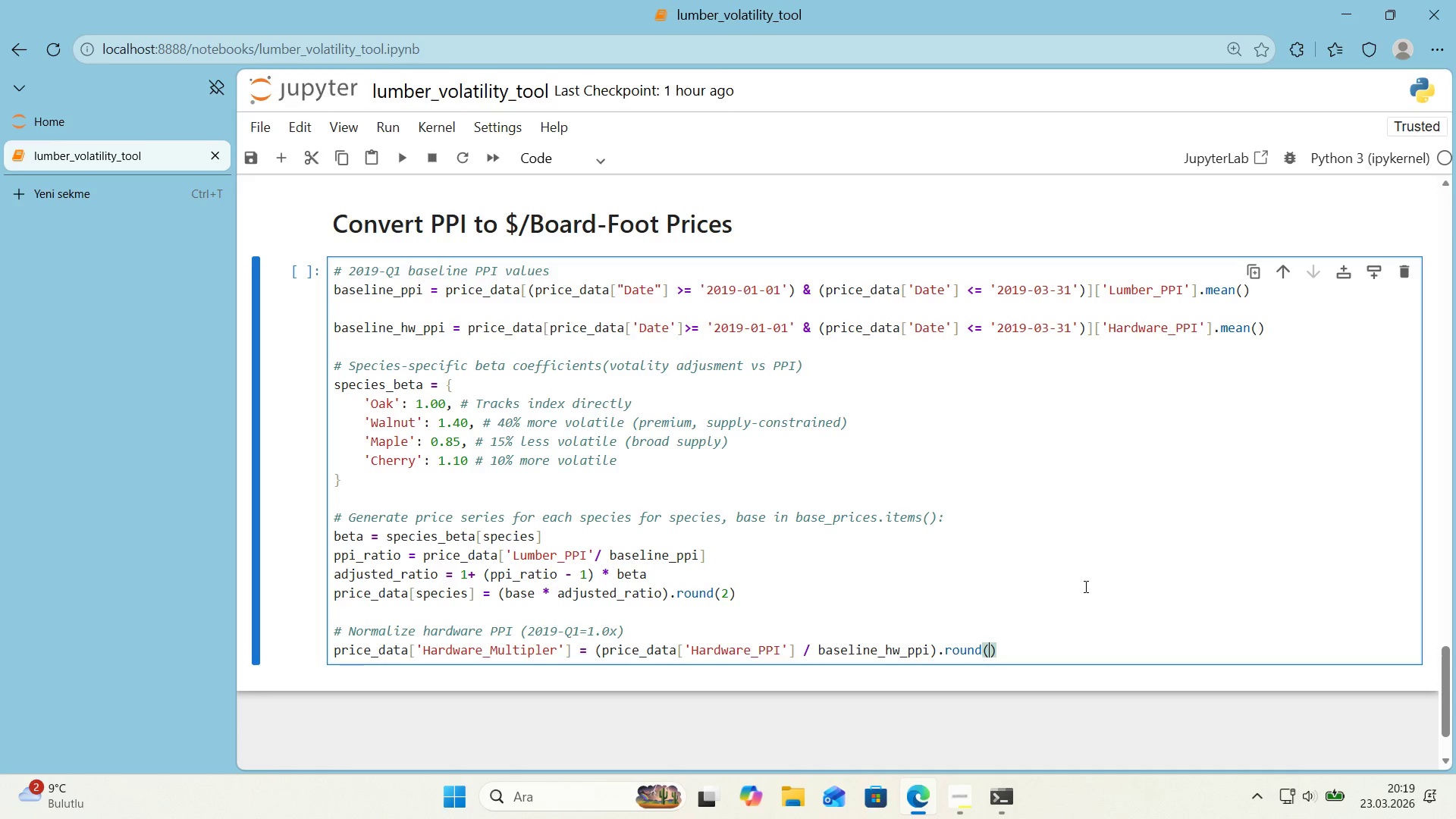 
 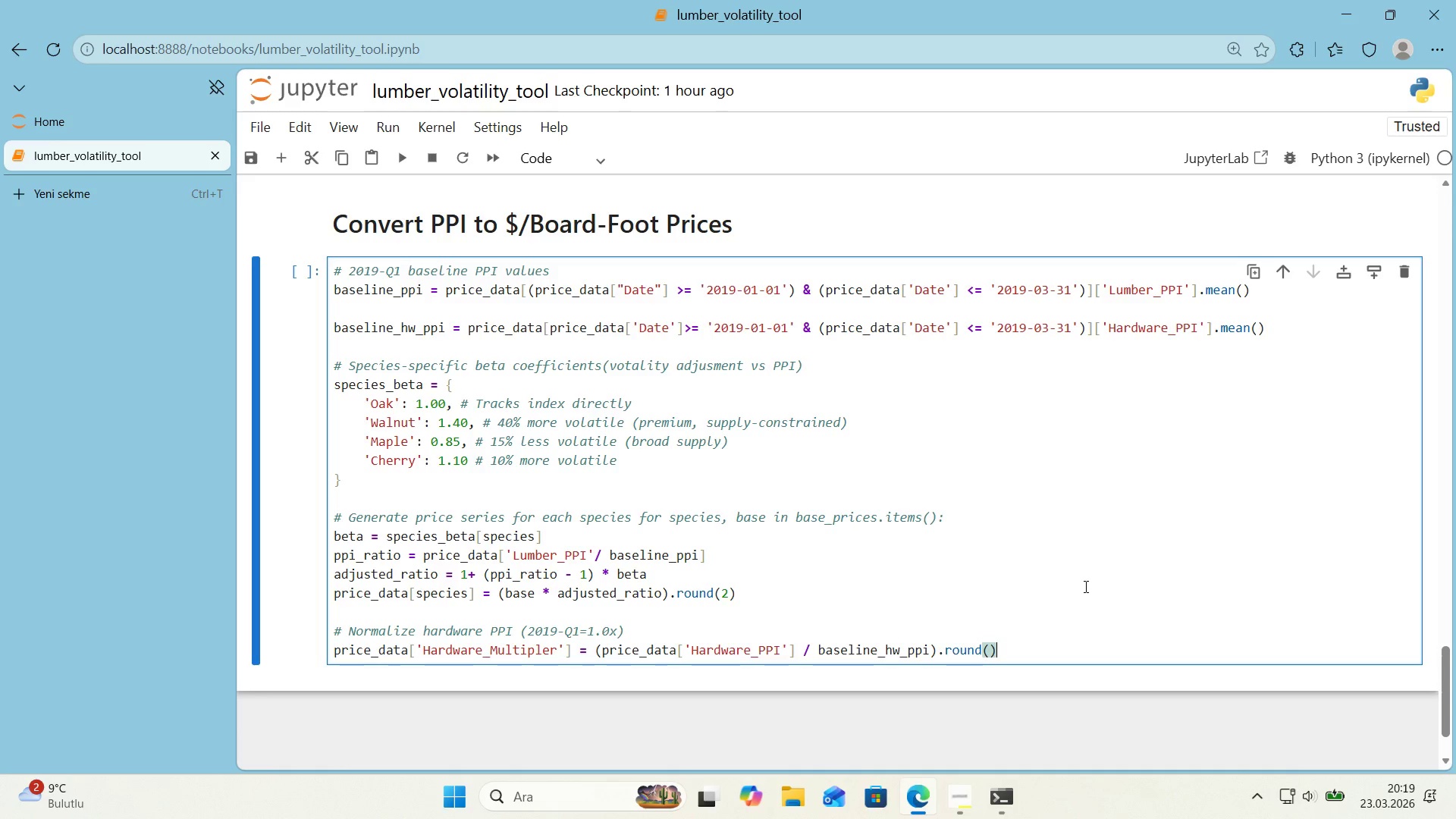 
key(ArrowLeft)
 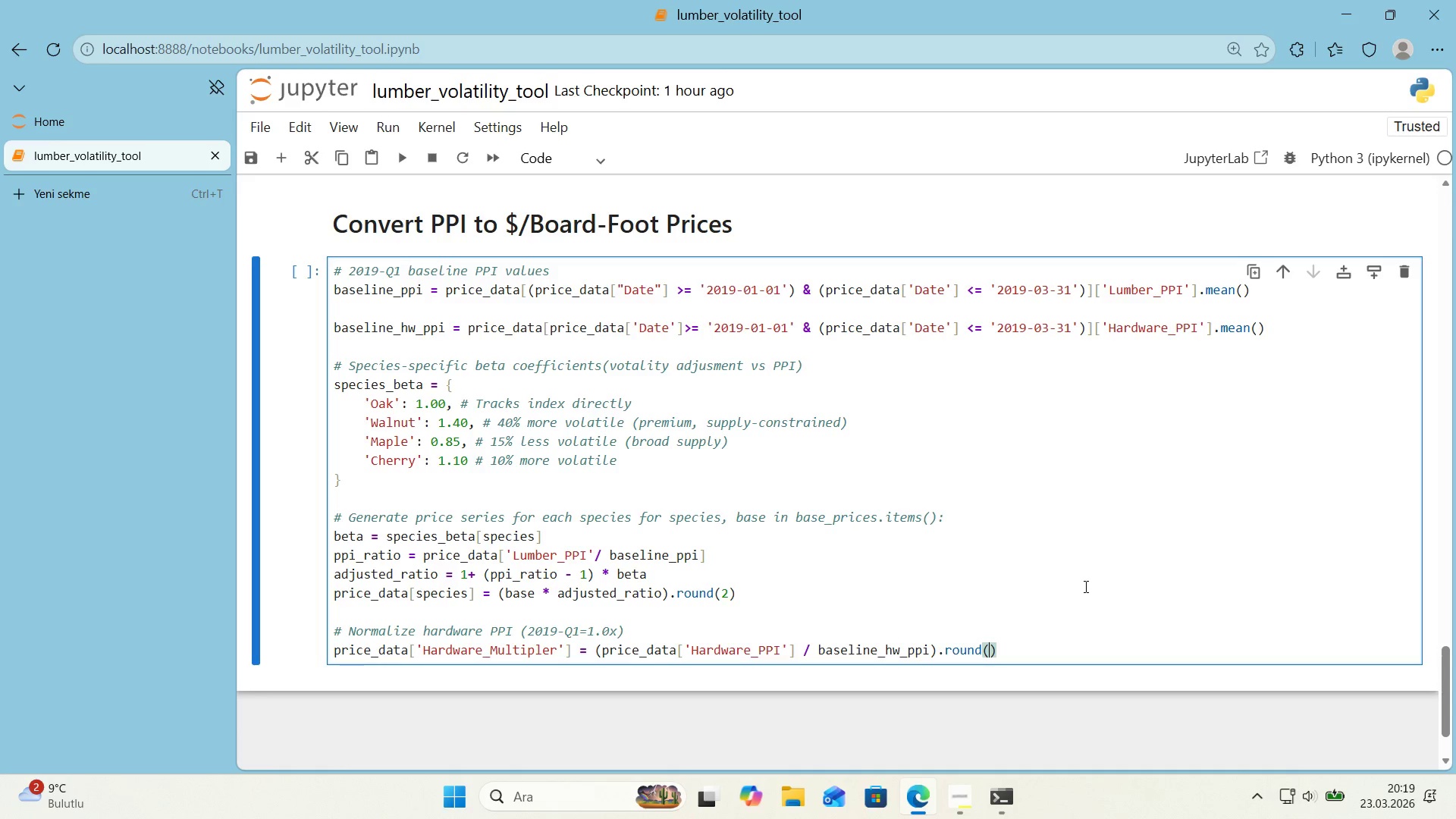 
key(3)
 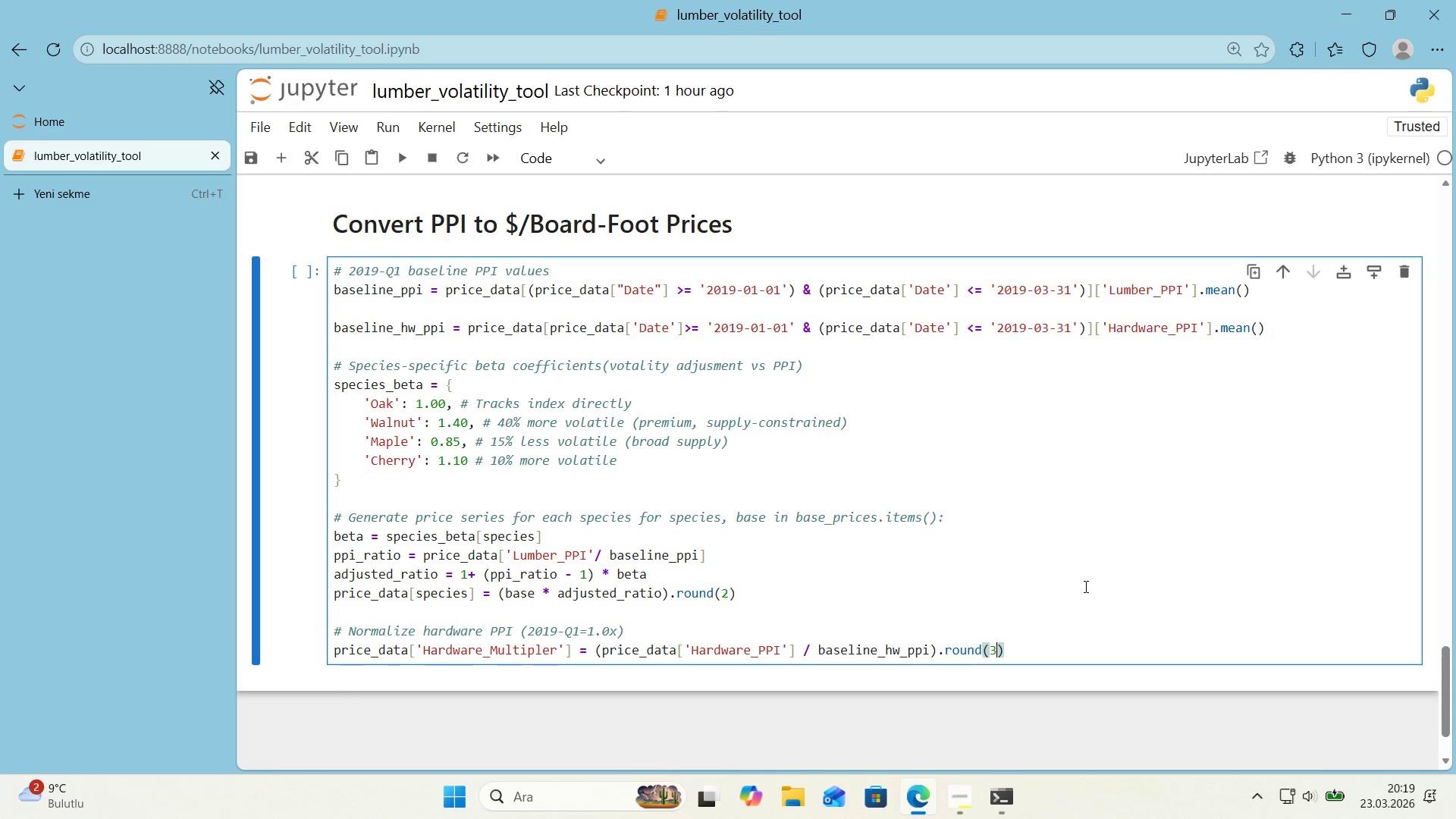 
key(ArrowRight)
 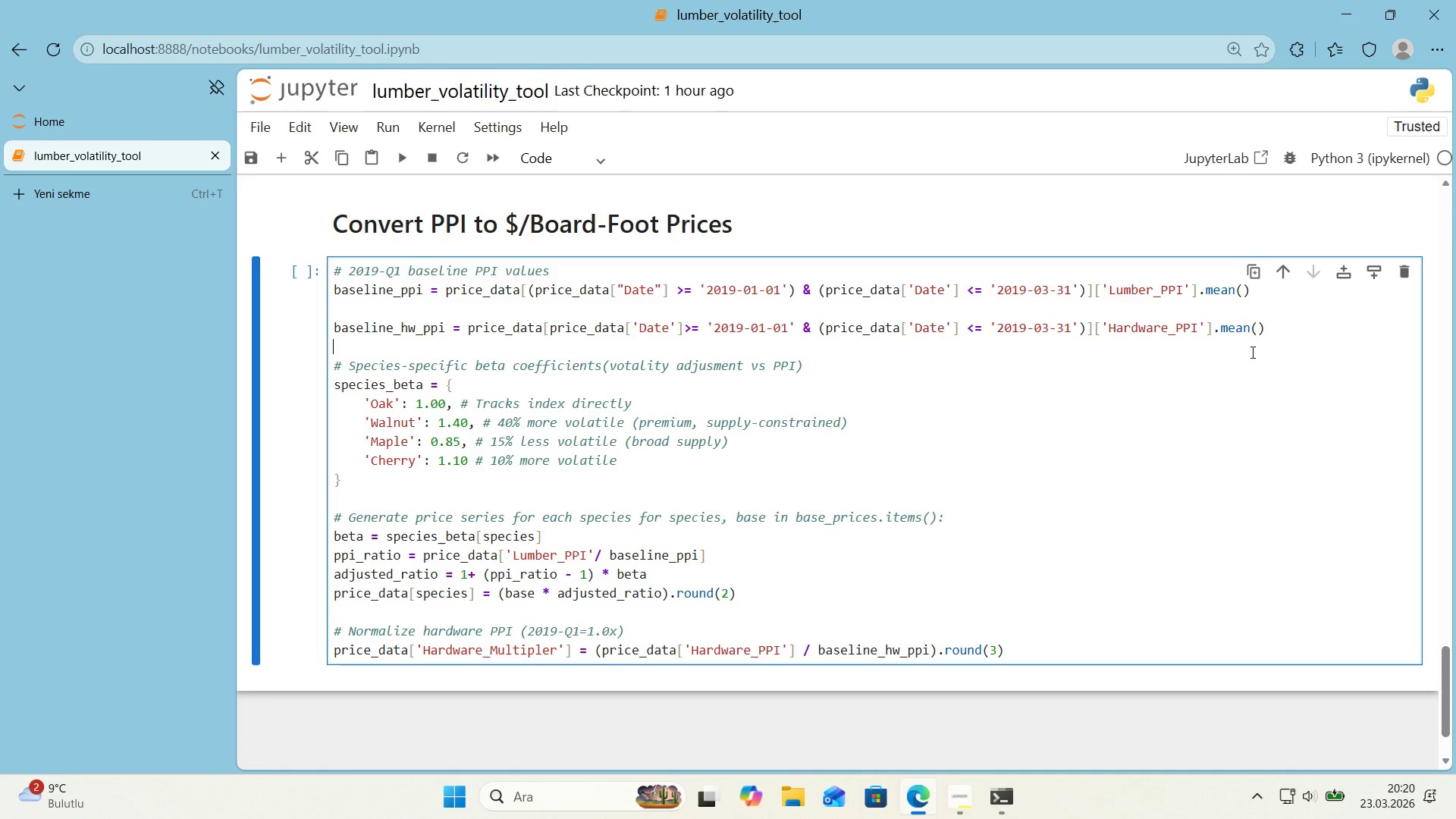 
wait(73.81)
 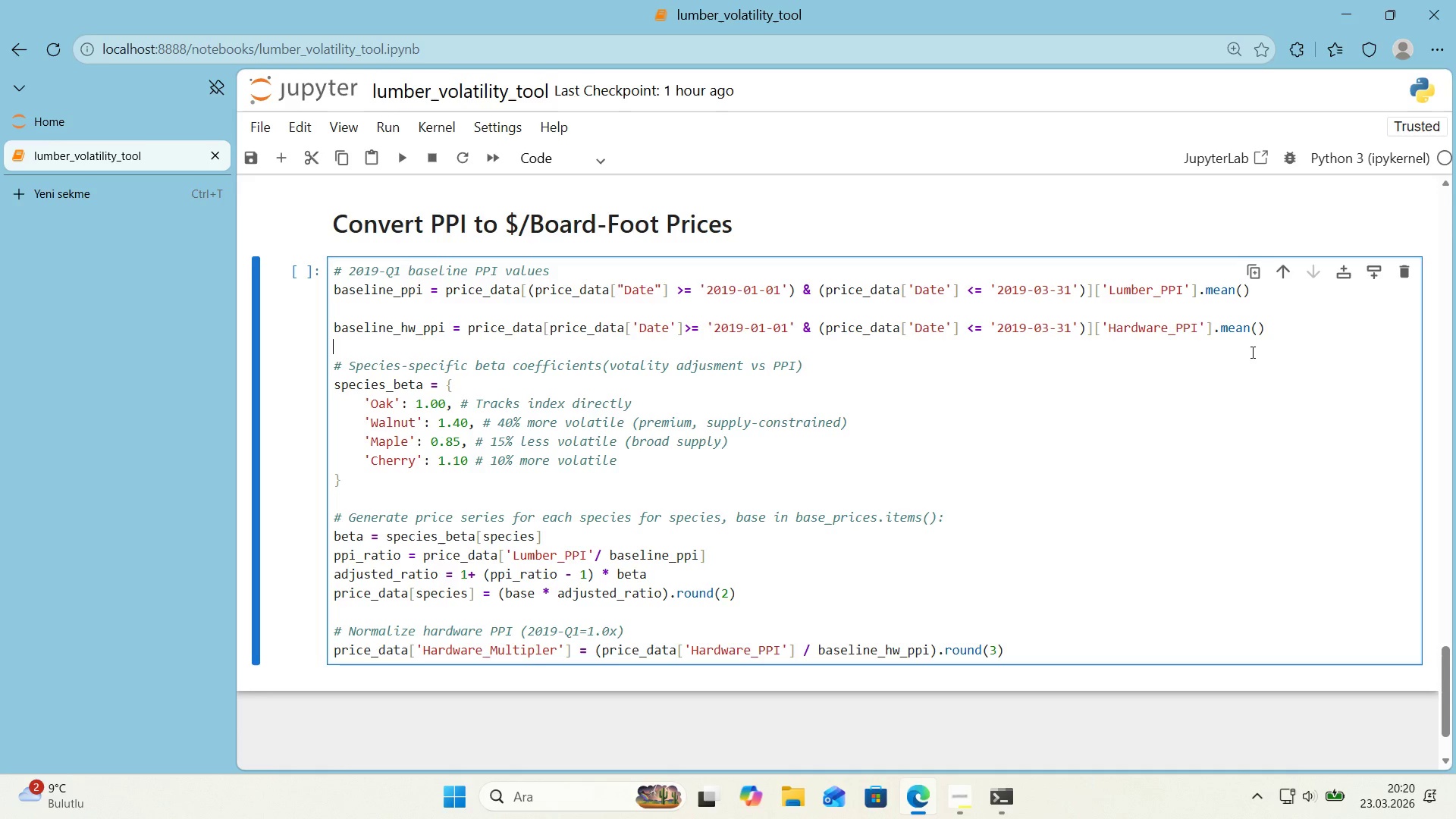 
key(Enter)
 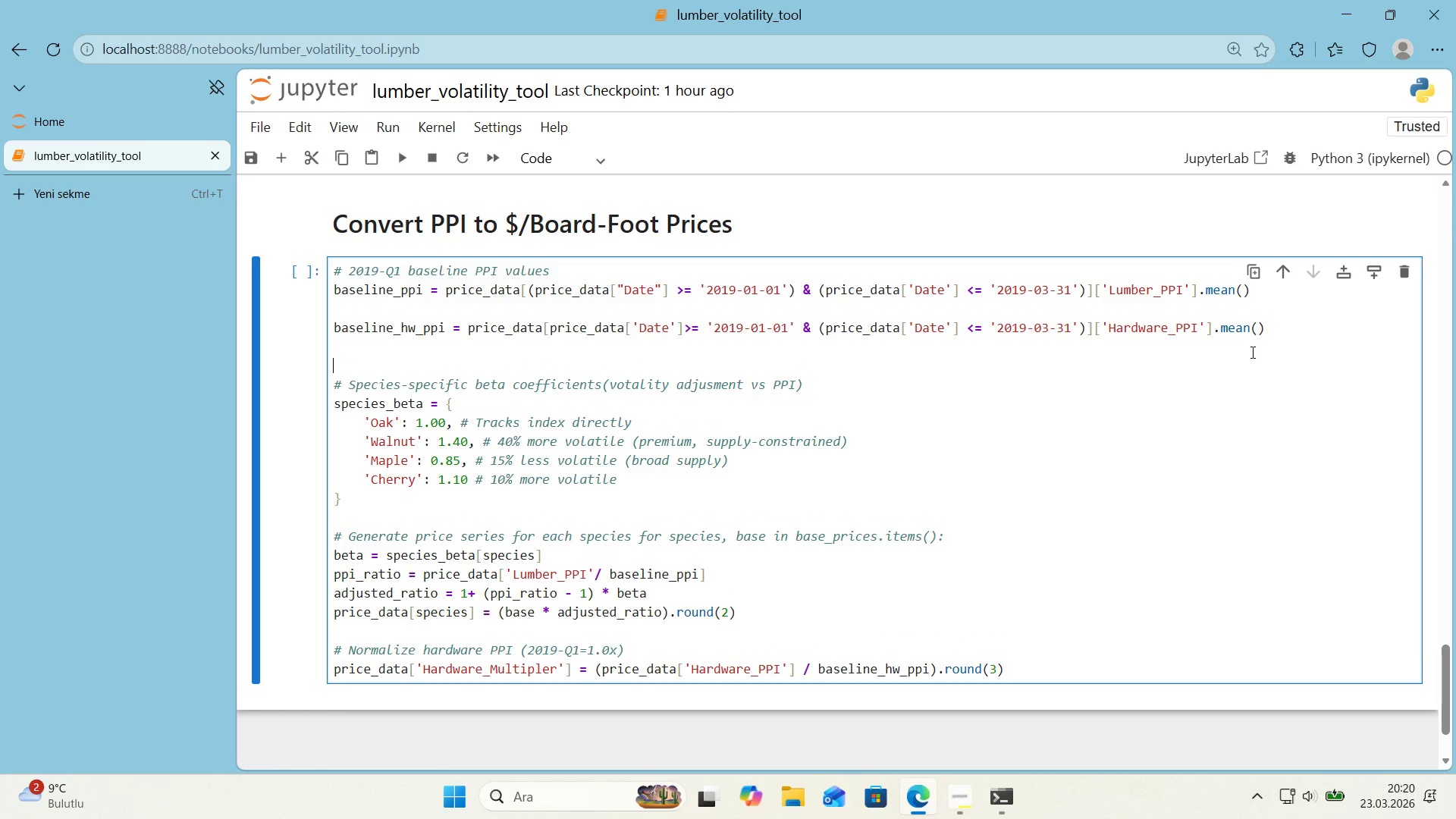 
key(Alt+Control+3)
 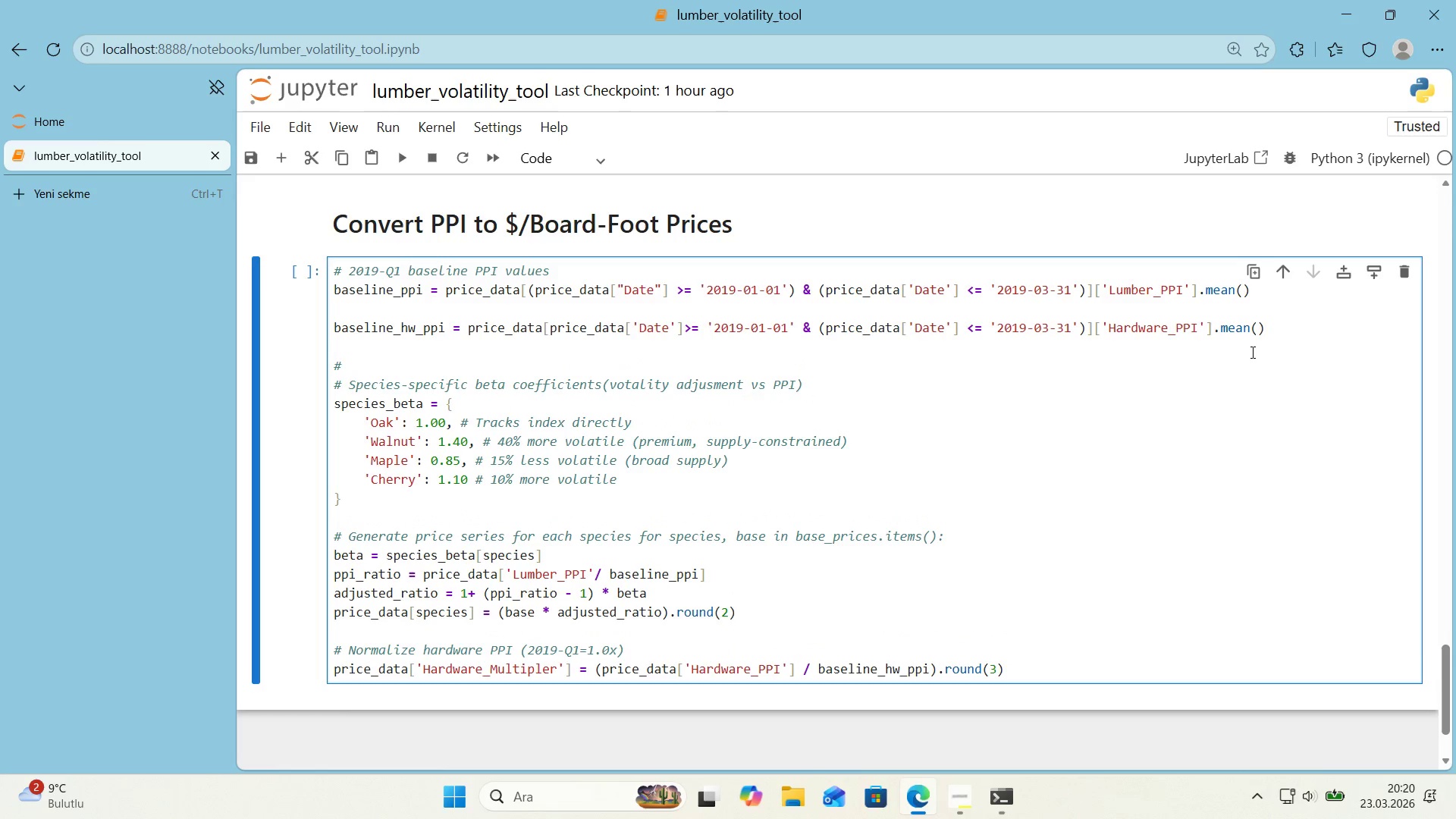 
type( Basel'e)
key(Backspace)
type(ne borad)
key(Backspace)
key(Backspace)
key(Backspace)
type(ard-fott pr)
key(Backspace)
key(Backspace)
key(Backspace)
key(Backspace)
key(Backspace)
type(ot pr'ces *()
 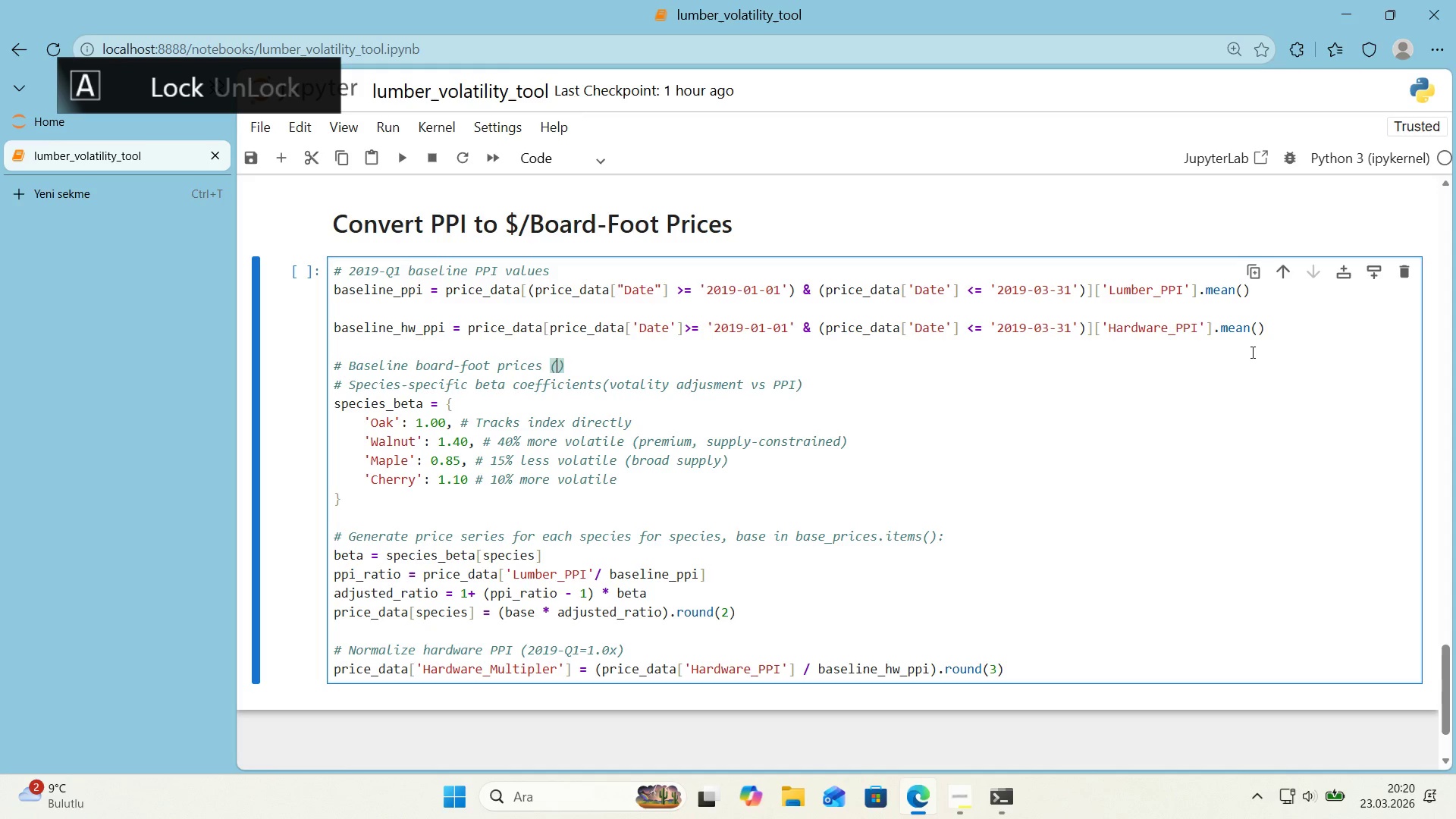 
 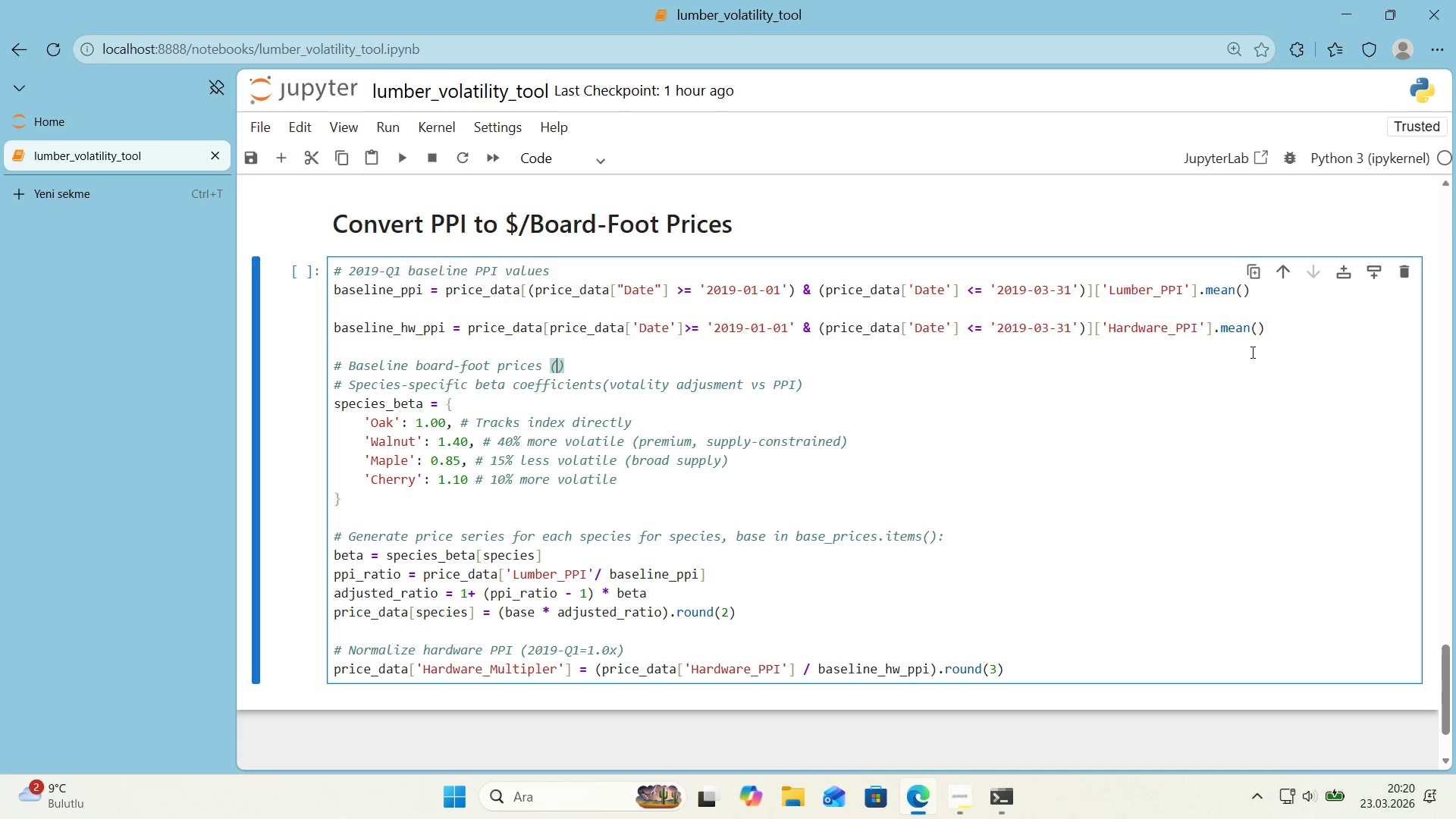 
key(ArrowLeft)
 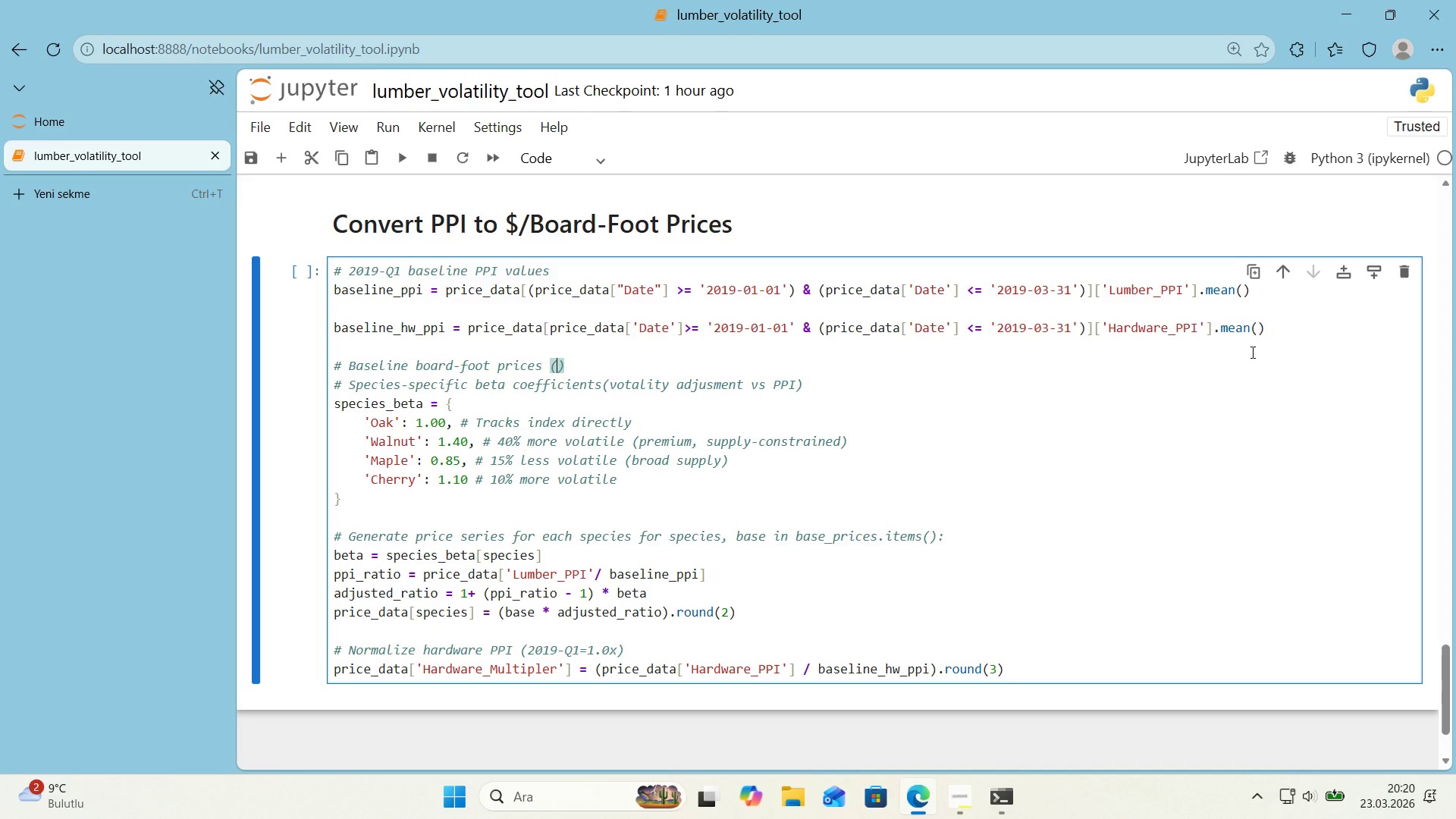 
type(FAS-grade, 2019-Q1)
 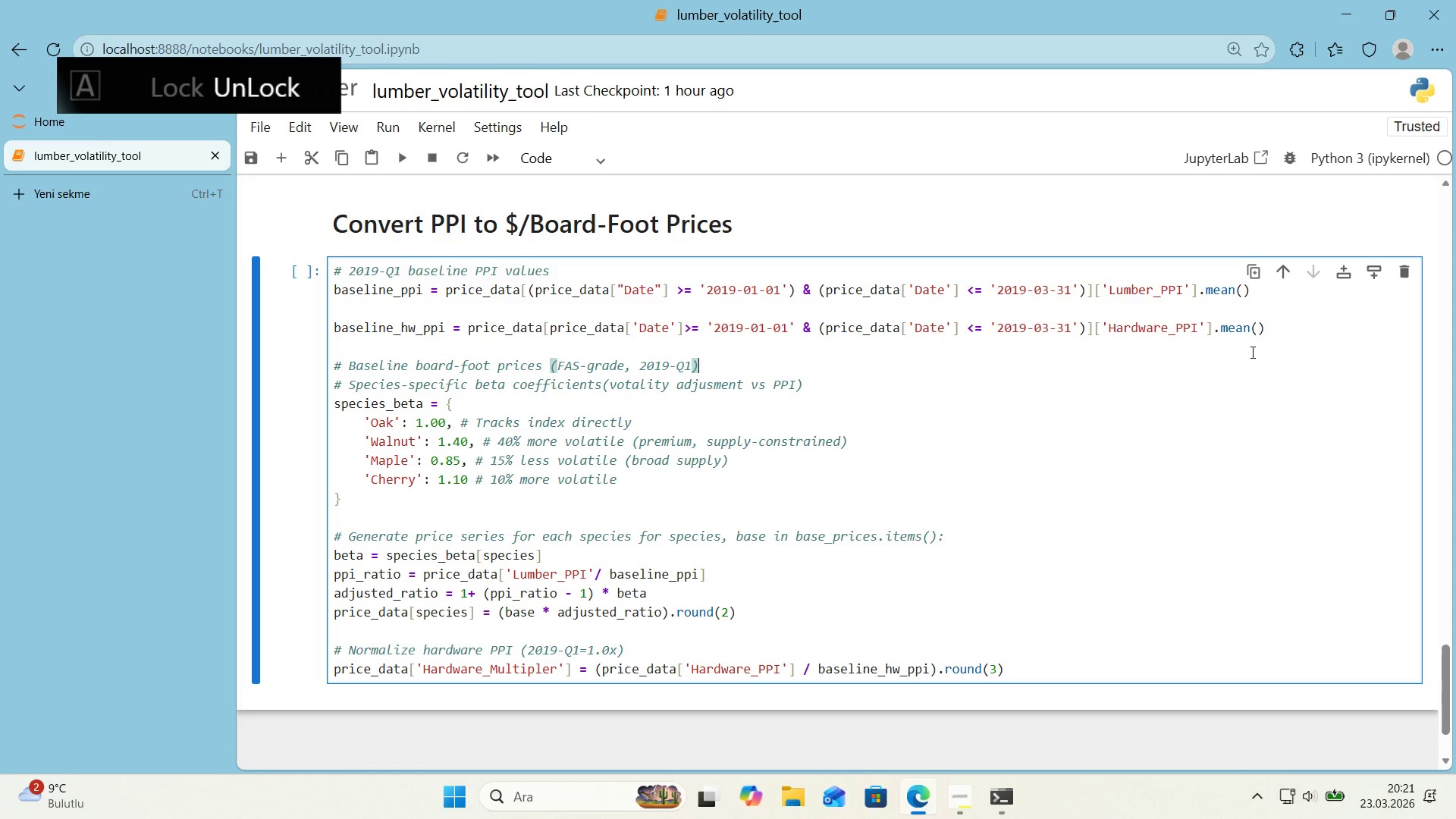 
key(ArrowRight)
 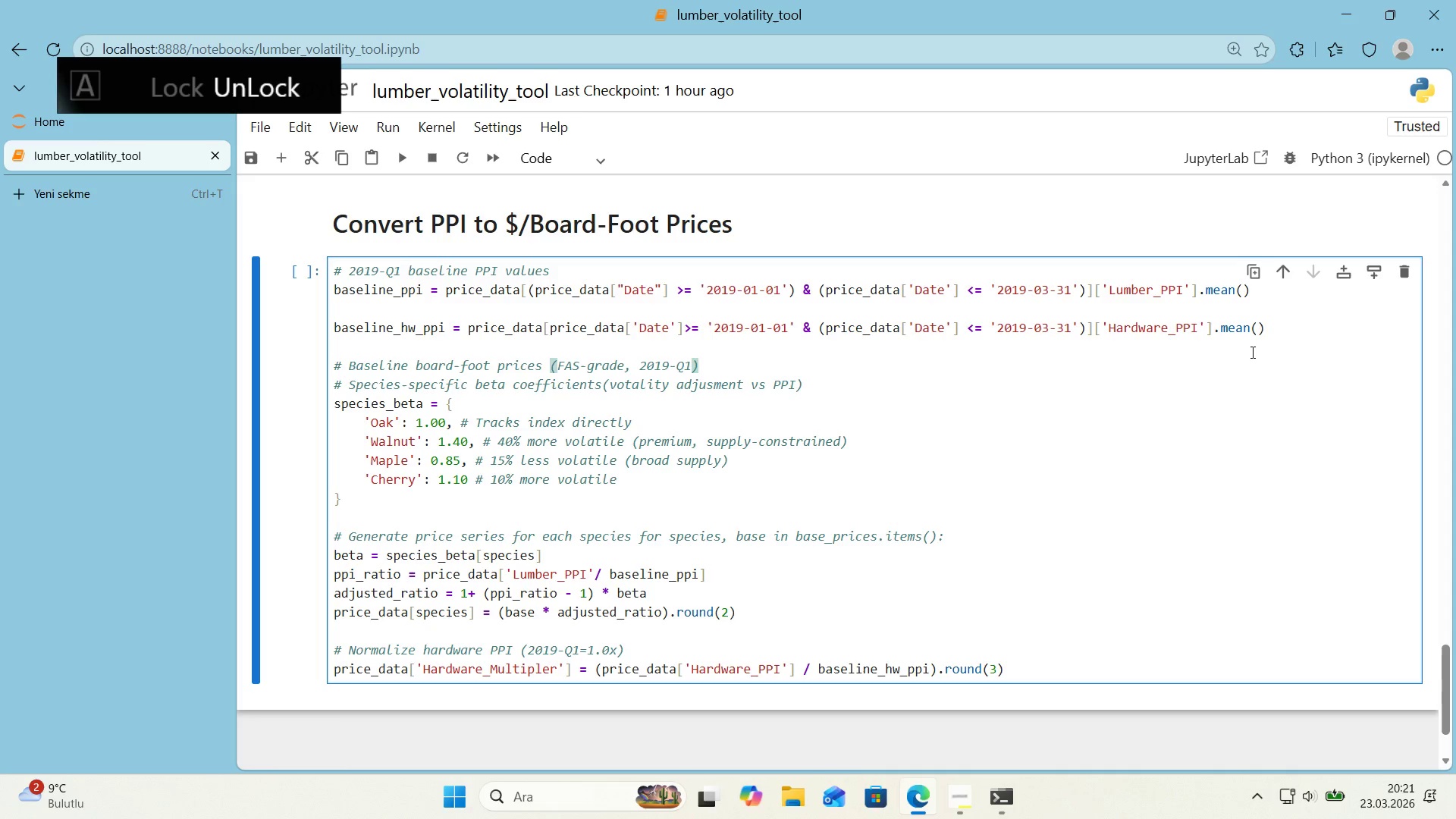 
key(Enter)
 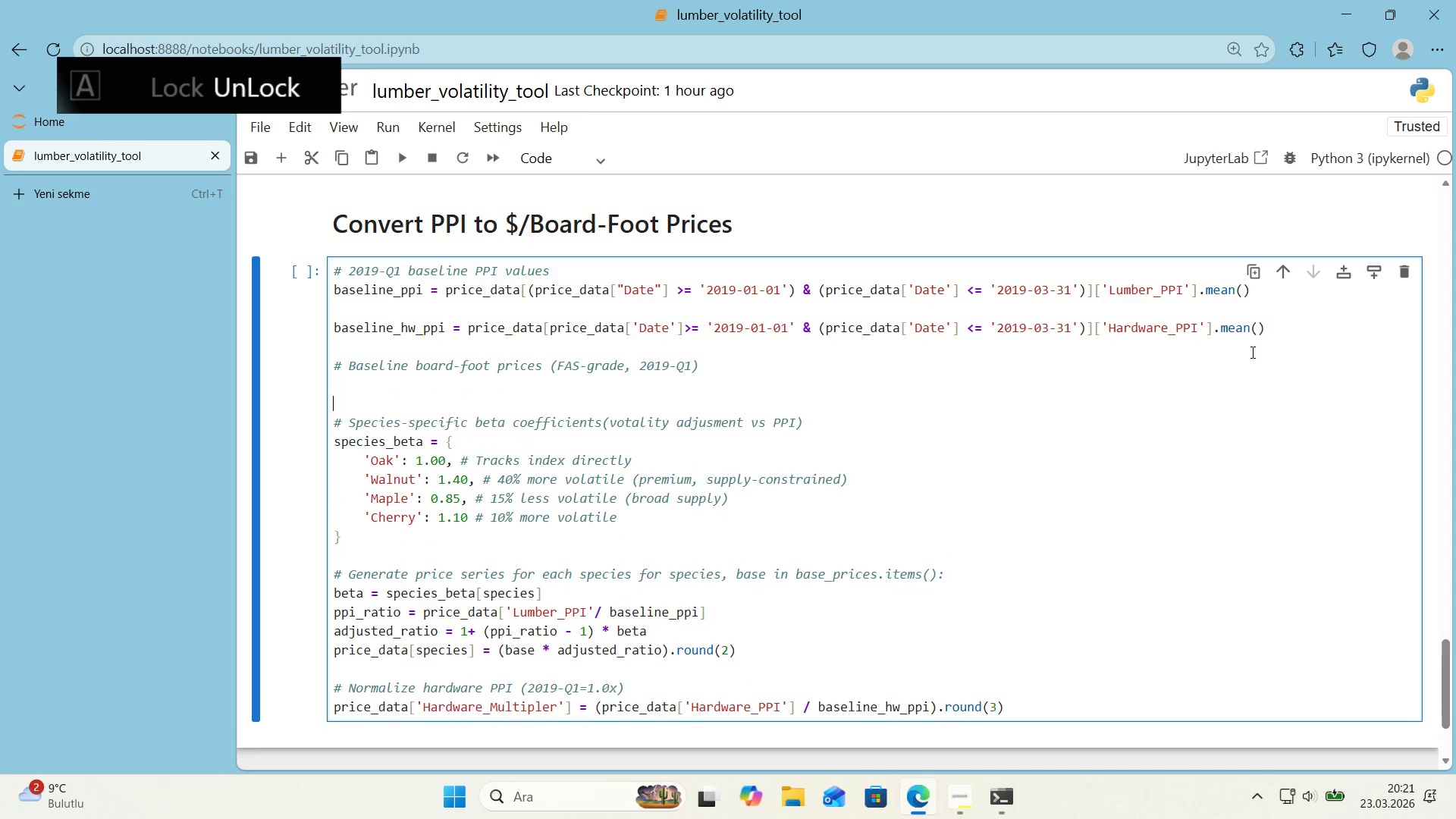 
key(Enter)
 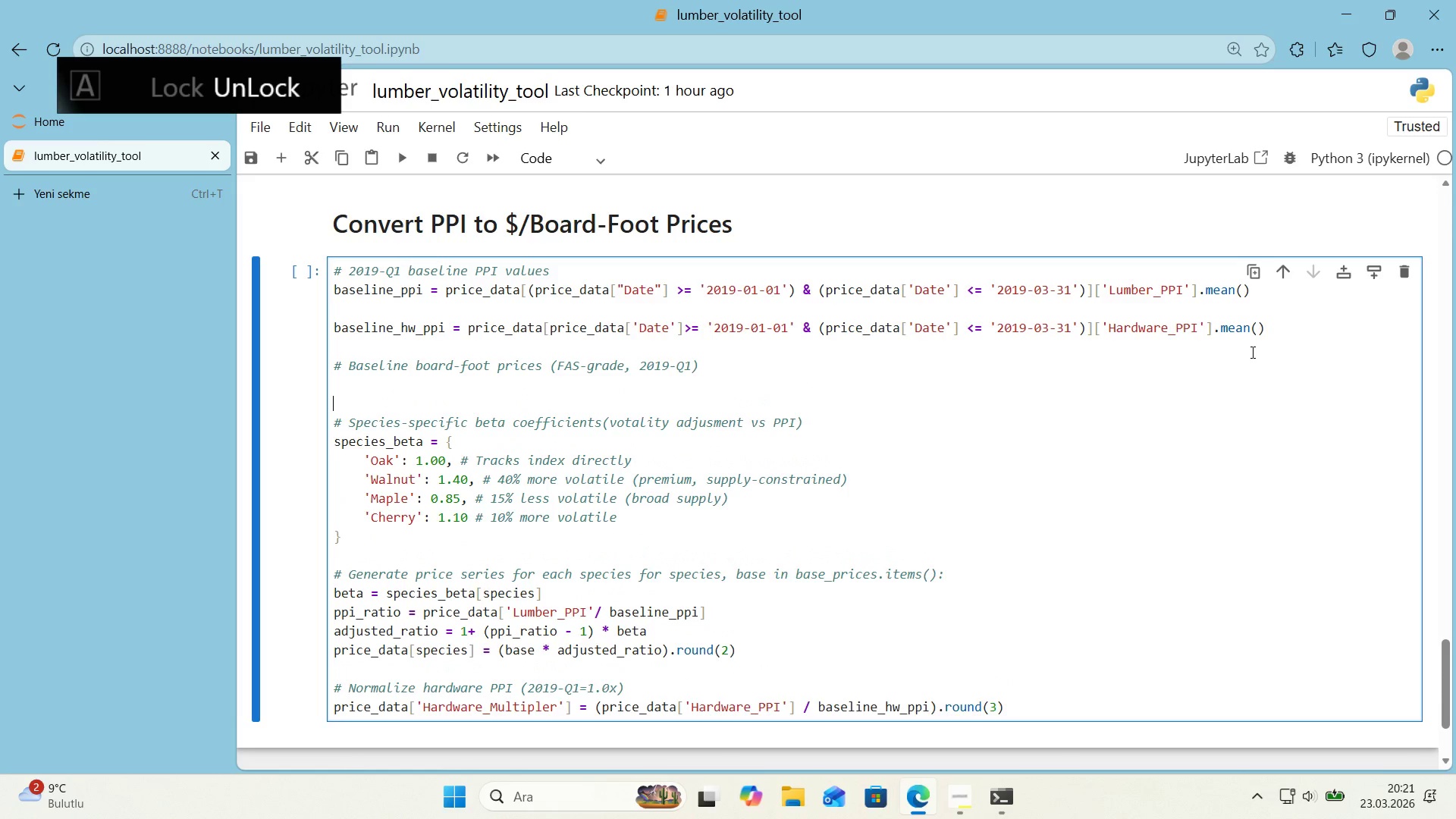 
key(Enter)
 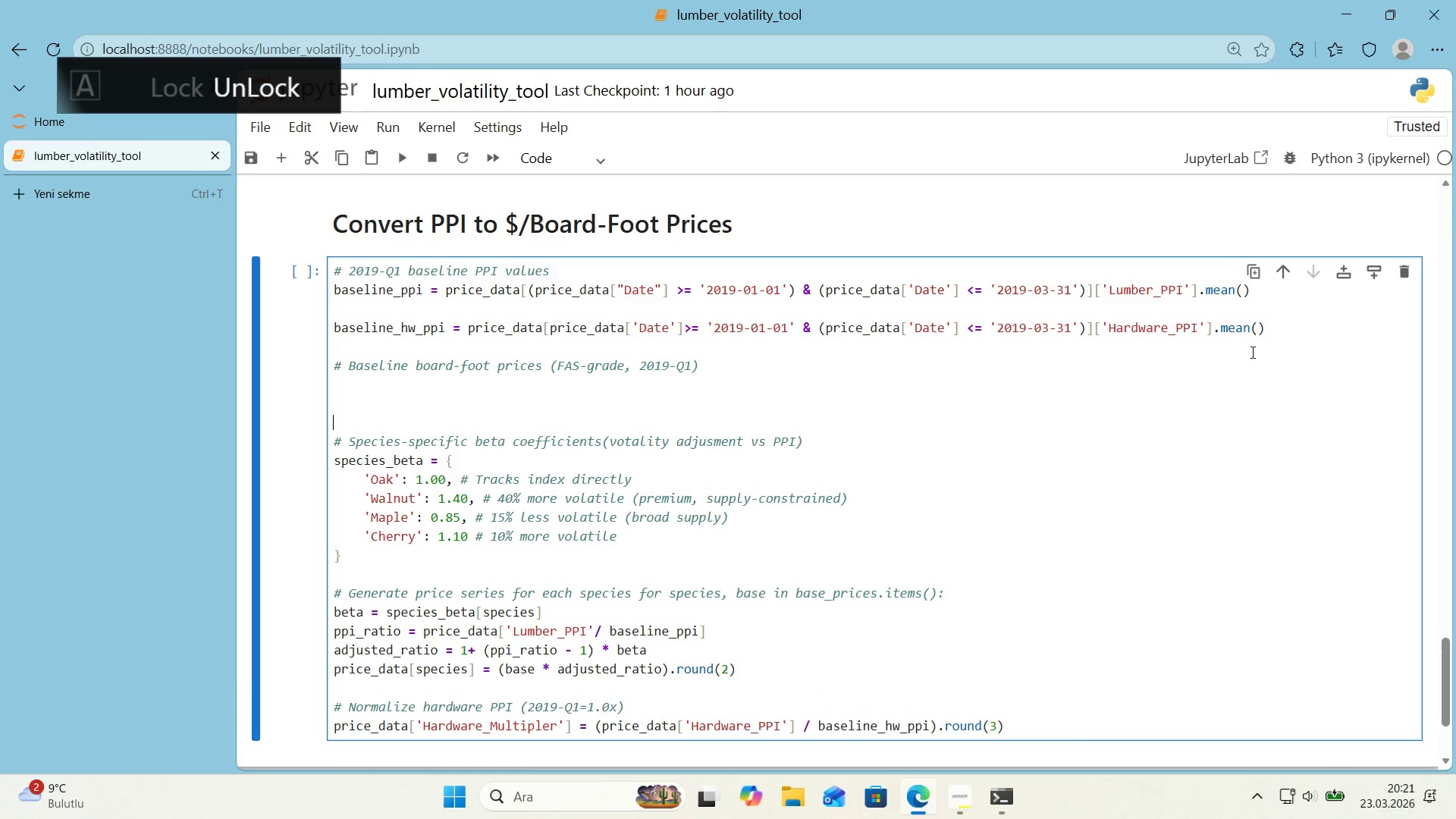 
key(ArrowUp)
 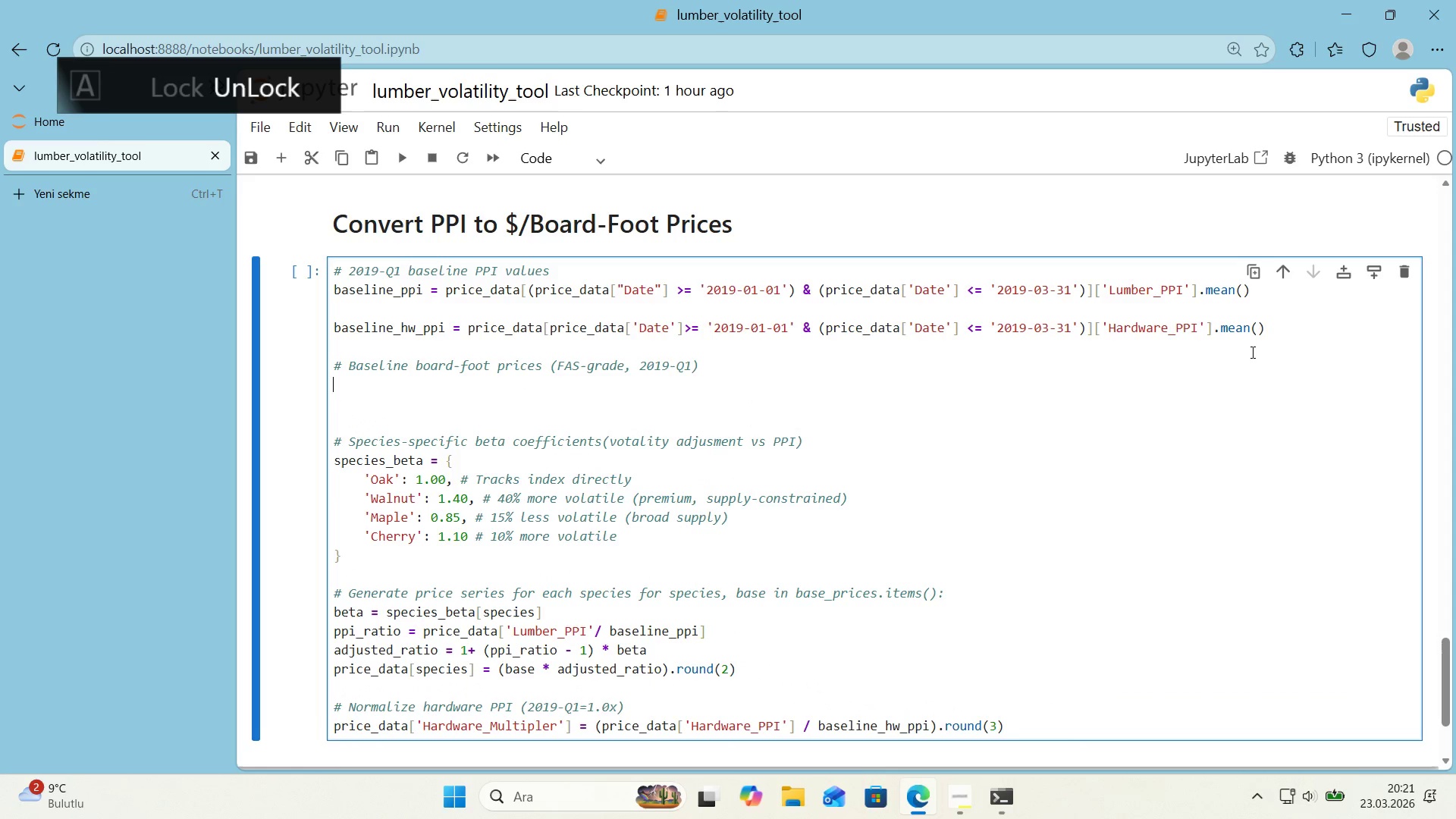 
key(ArrowUp)
 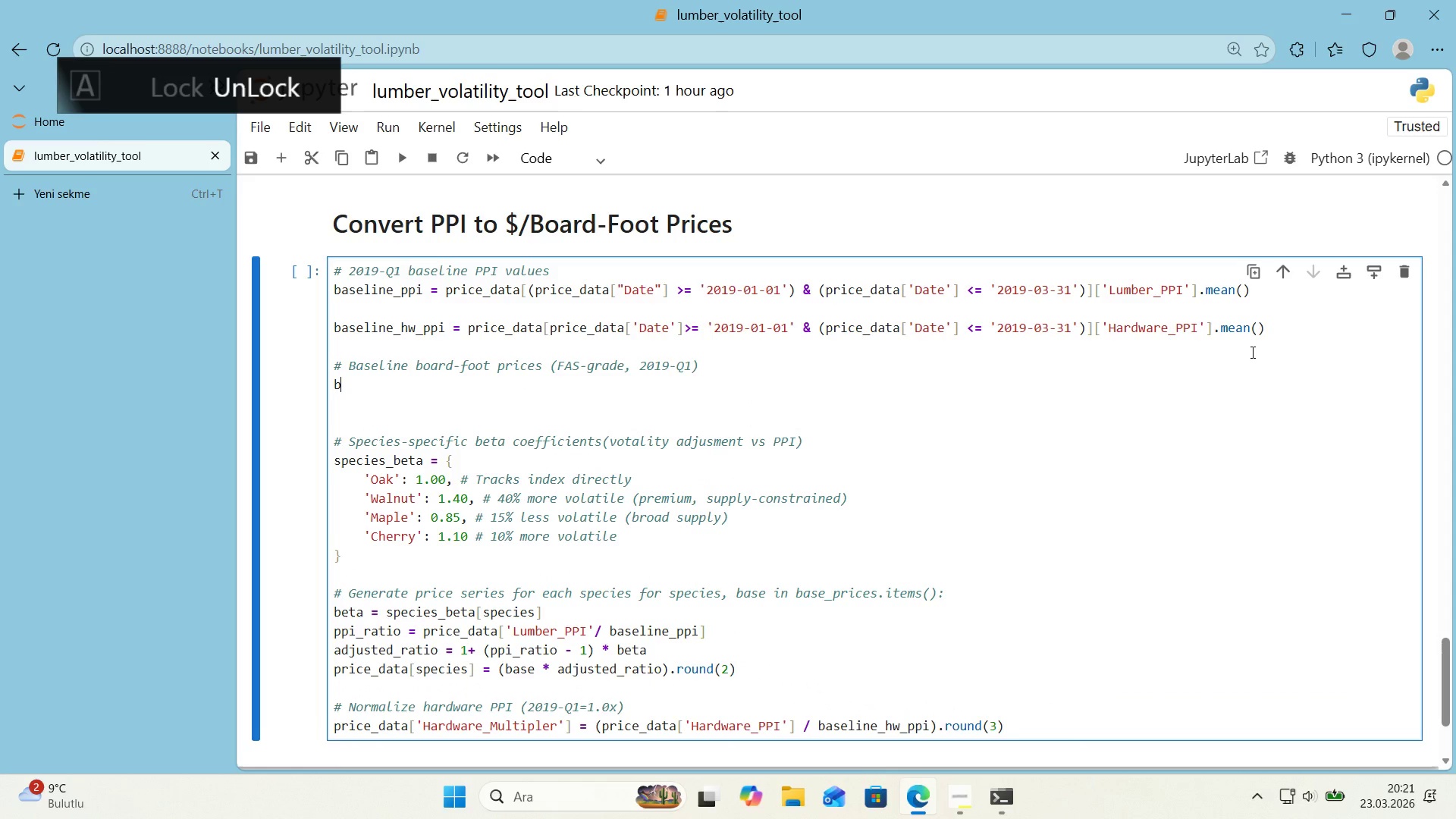 
type(base_pr'ces ) )
 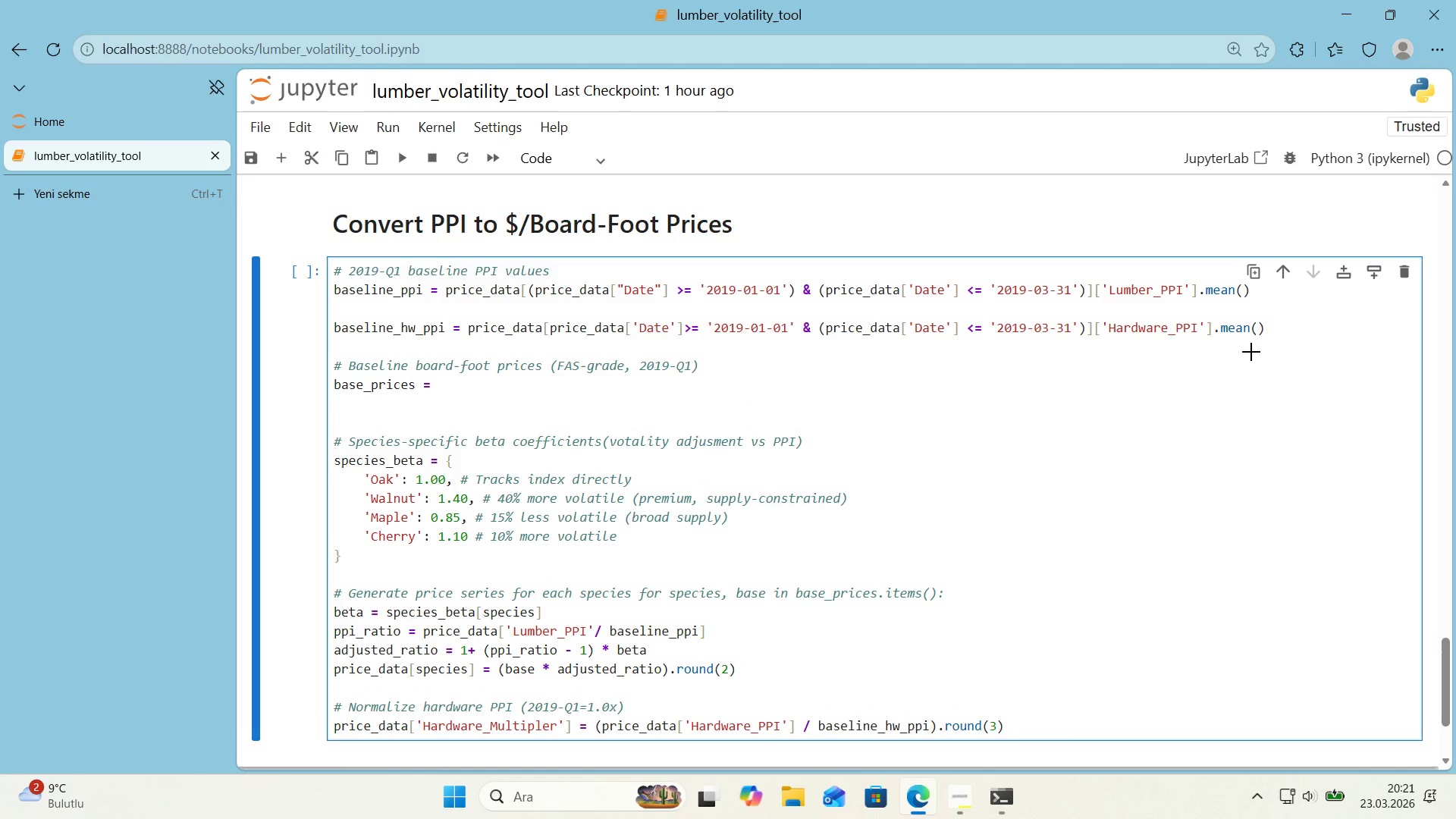 
key(Alt+Control+7)
 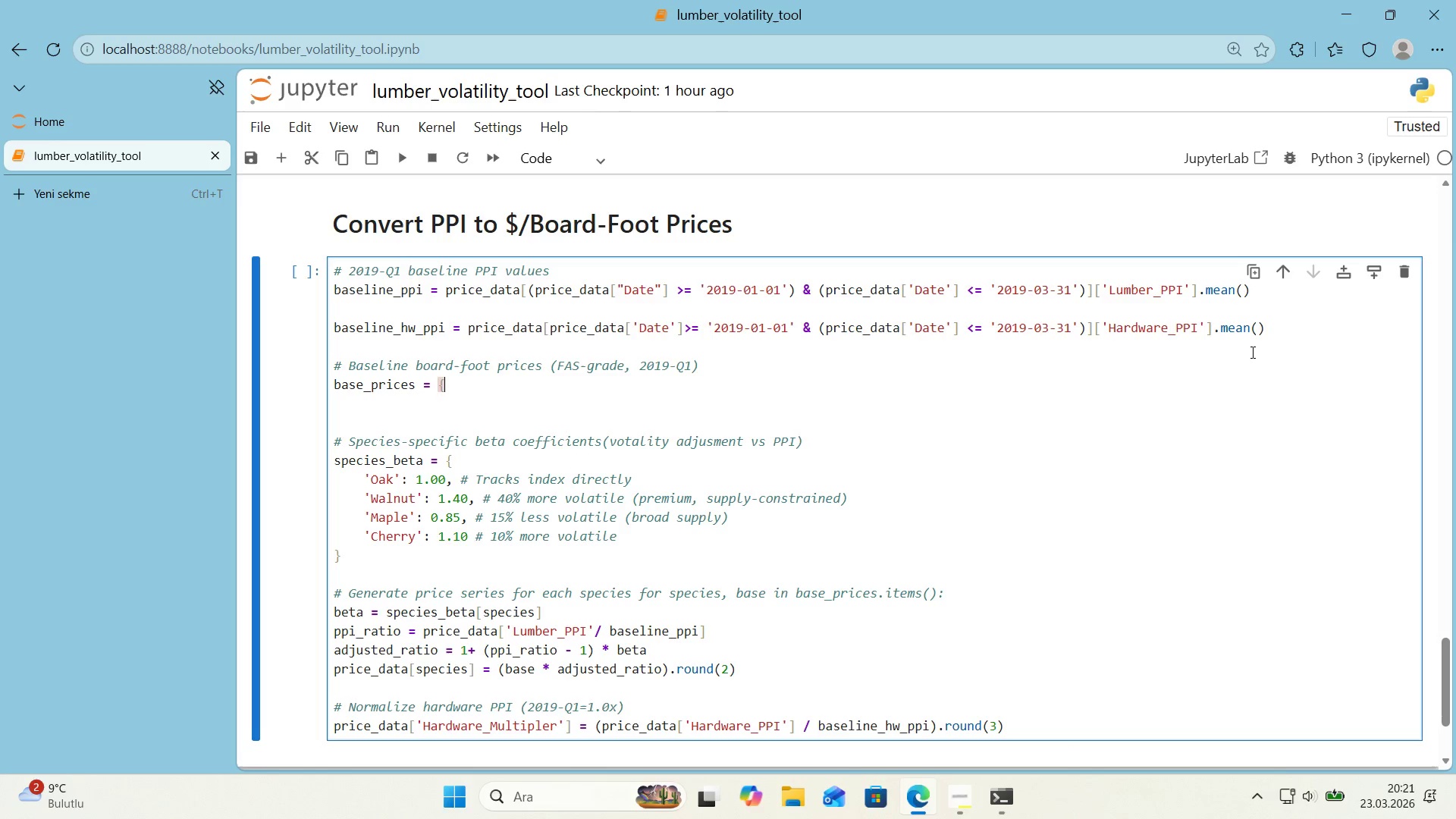 
key(Alt+Control+0)
 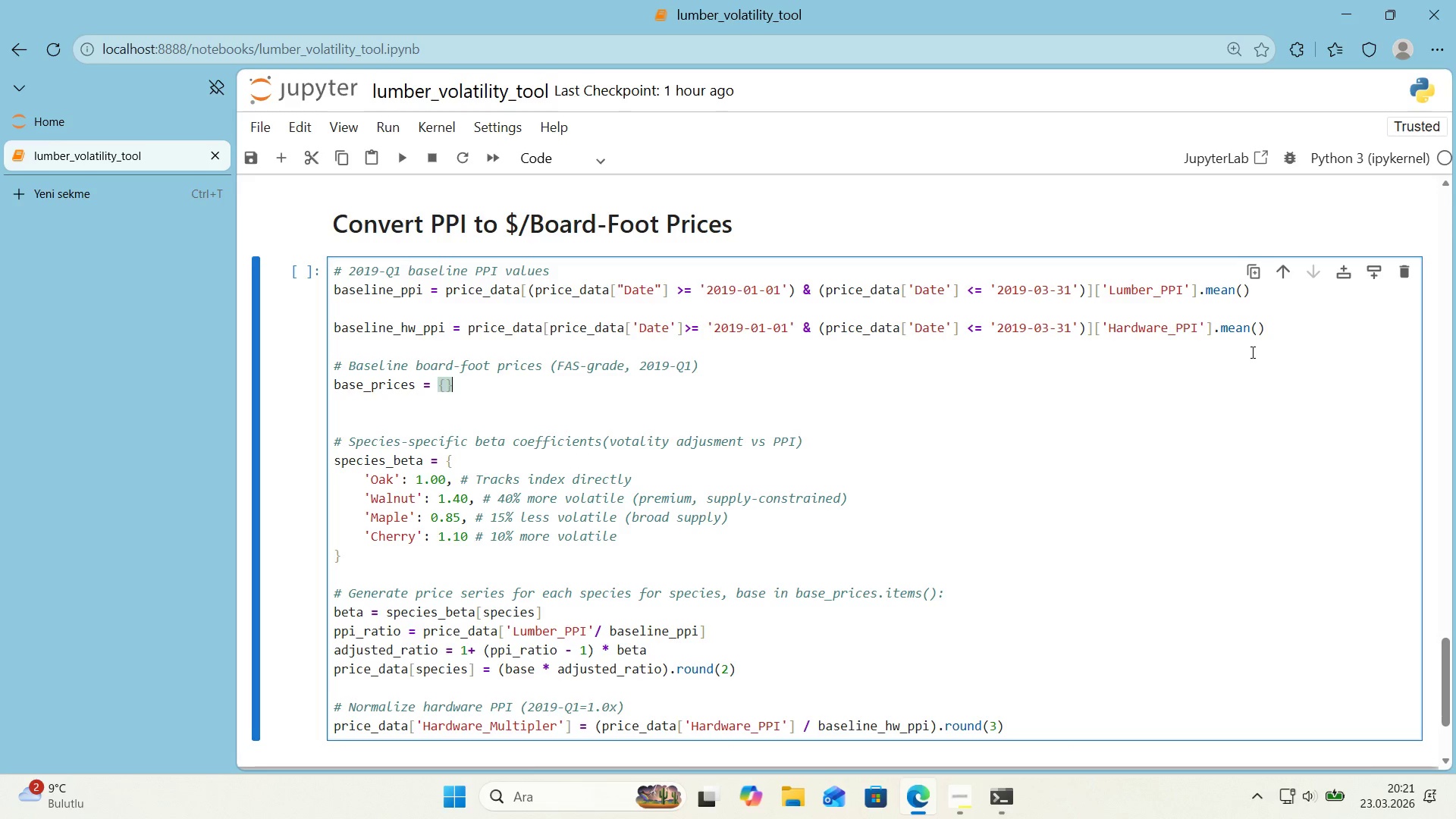 
key(ArrowLeft)
 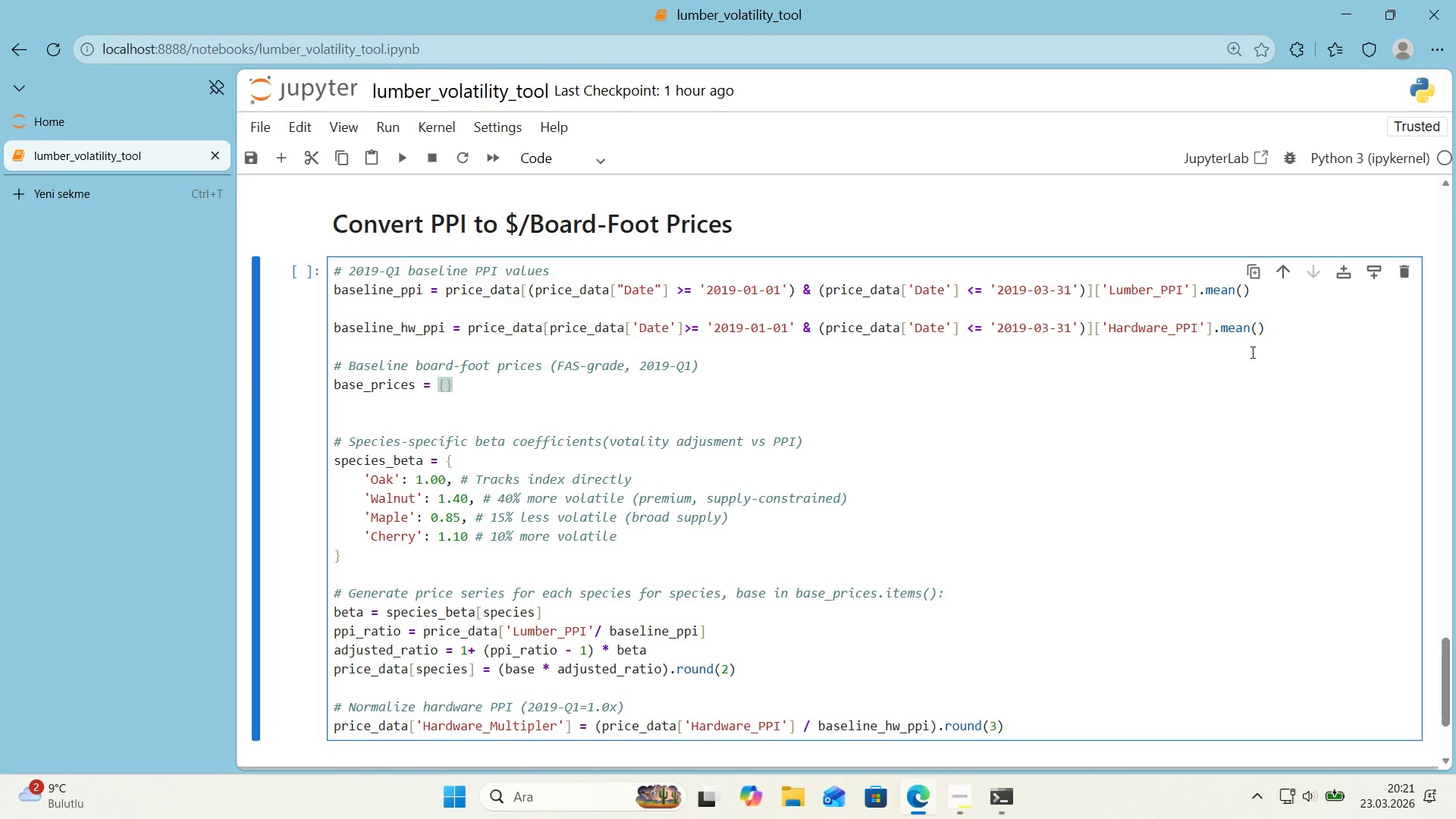 
key(Enter)
 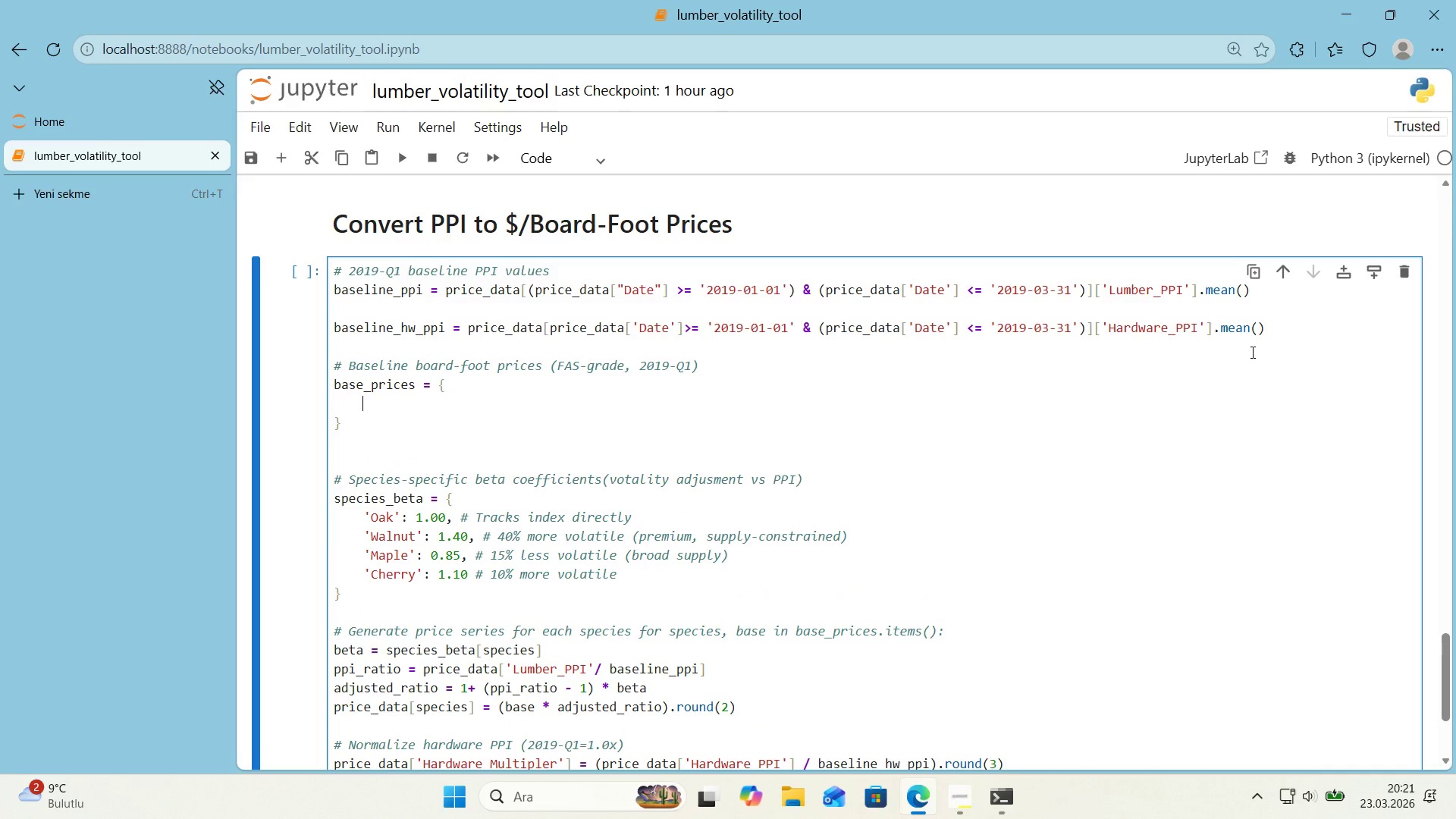 
type(@@)
 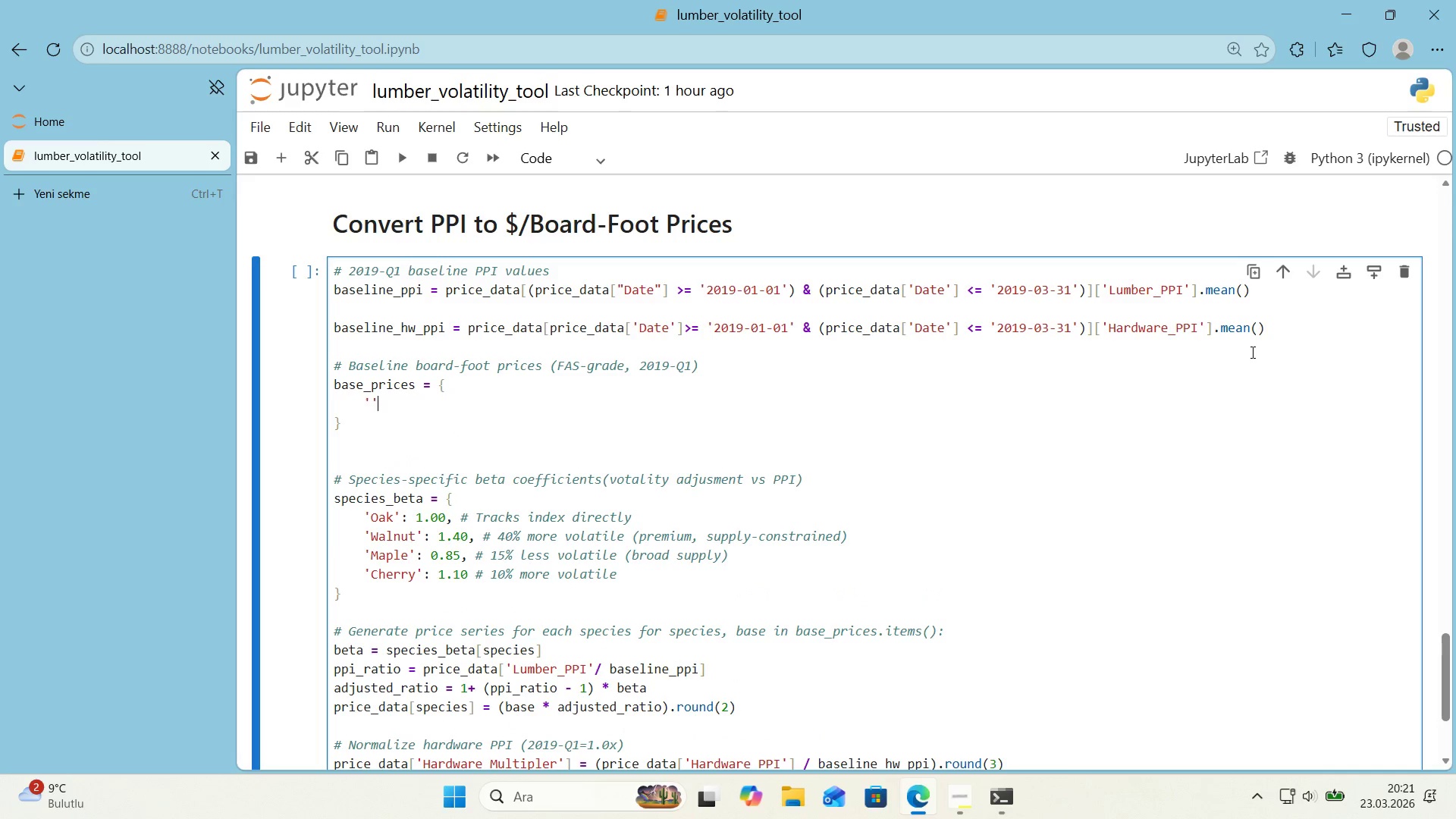 
key(ArrowLeft)
 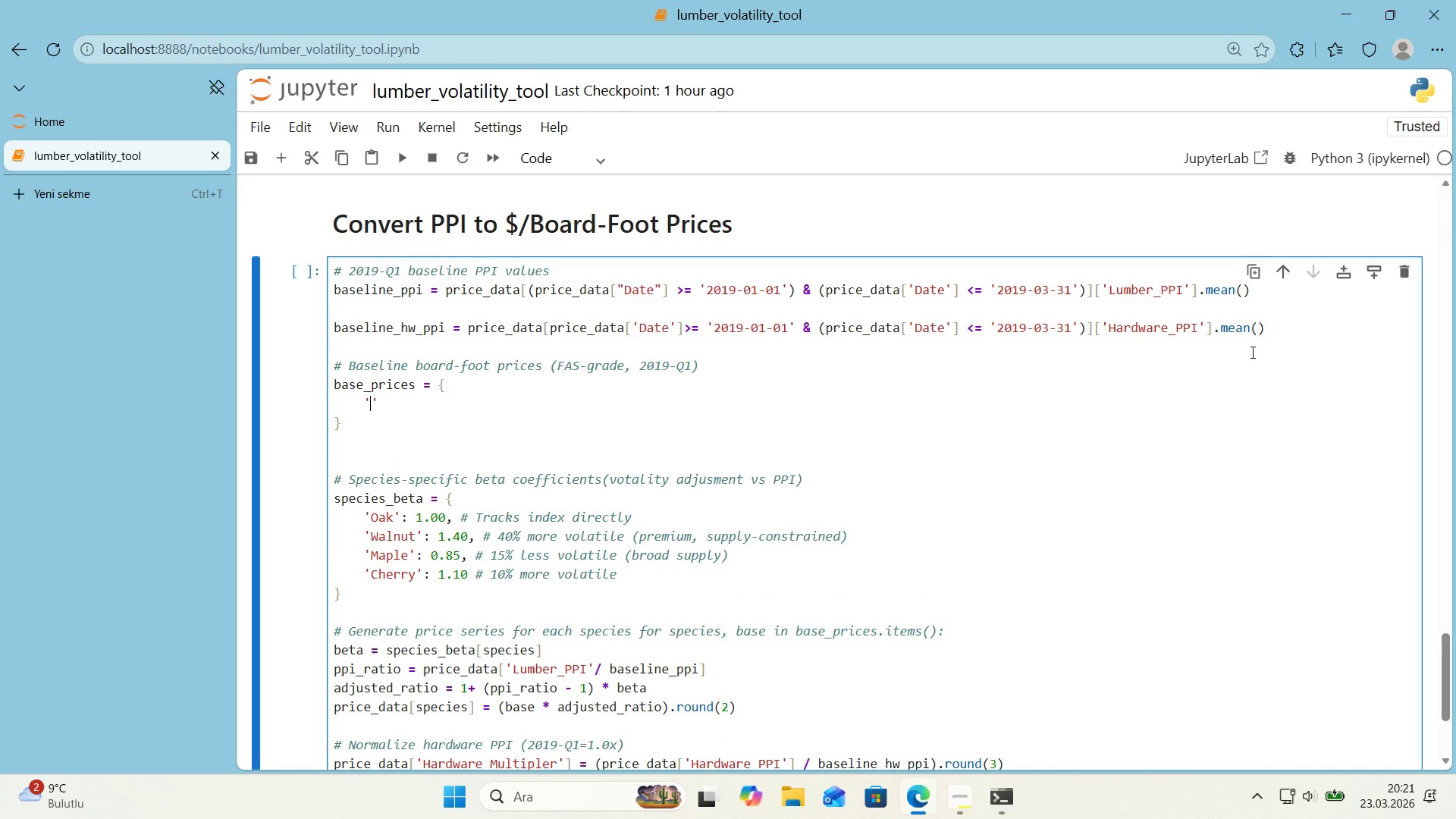 
type(Oak)
 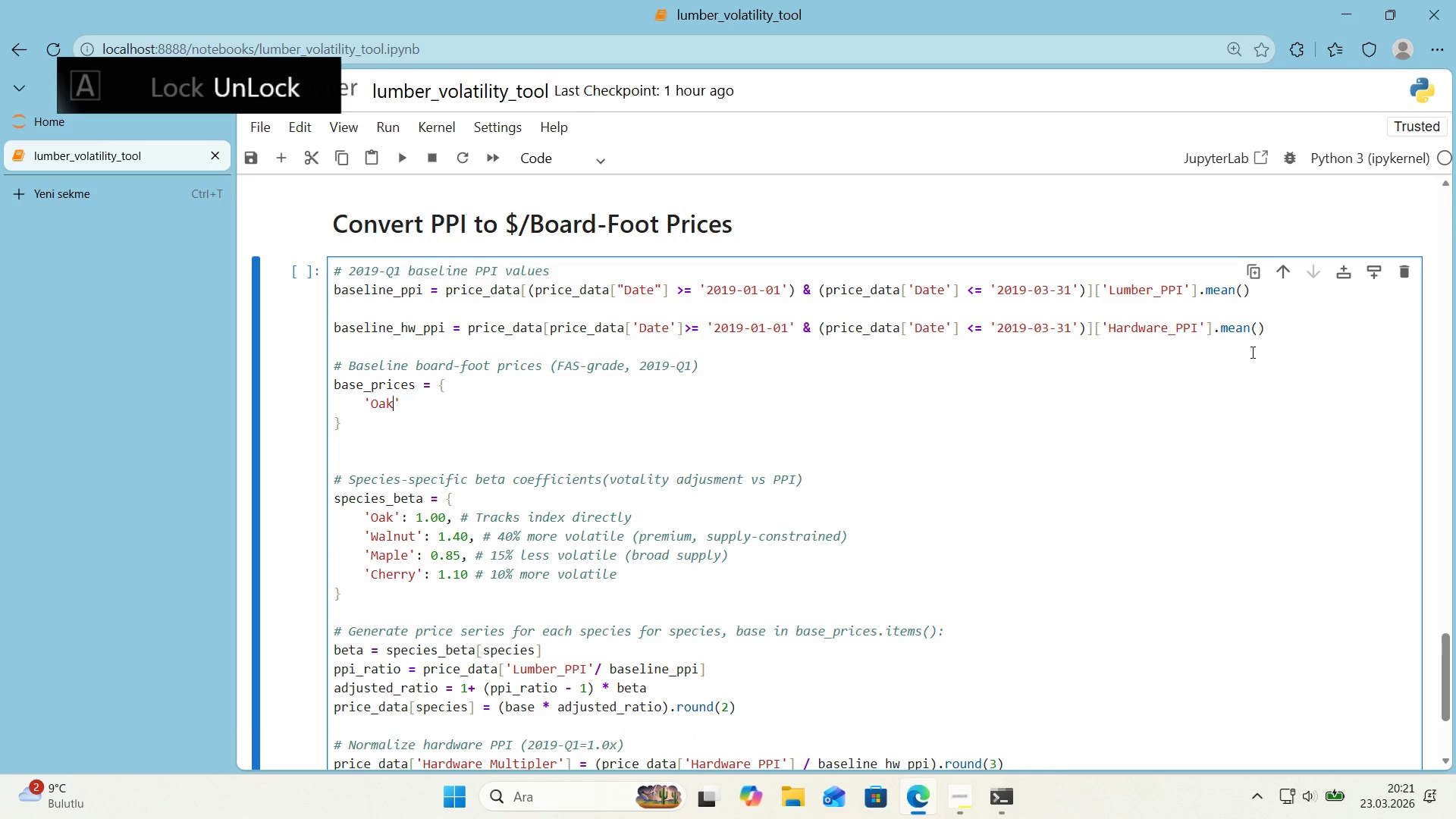 
key(ArrowRight)
 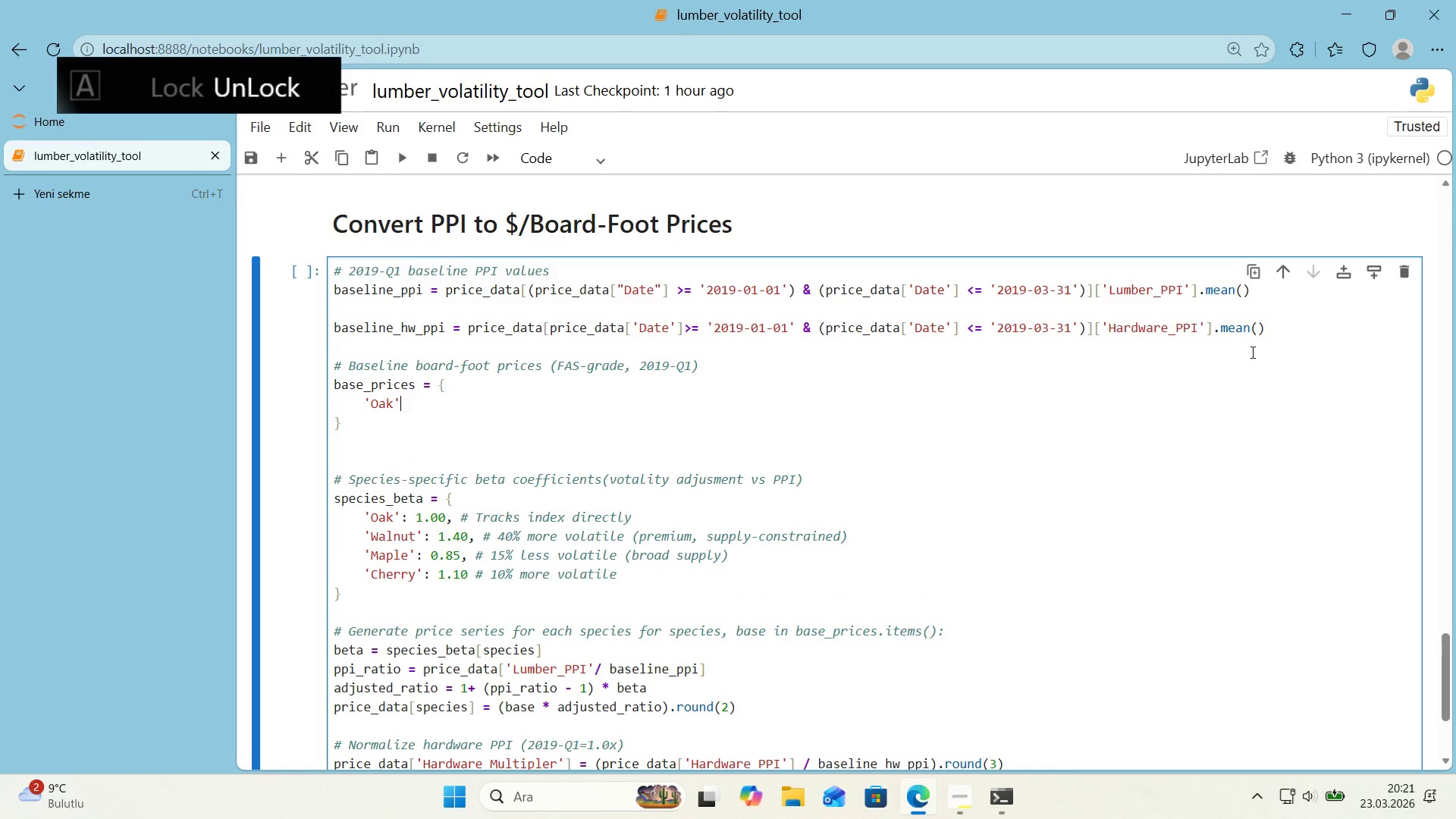 
key(Shift+ShiftRight)
 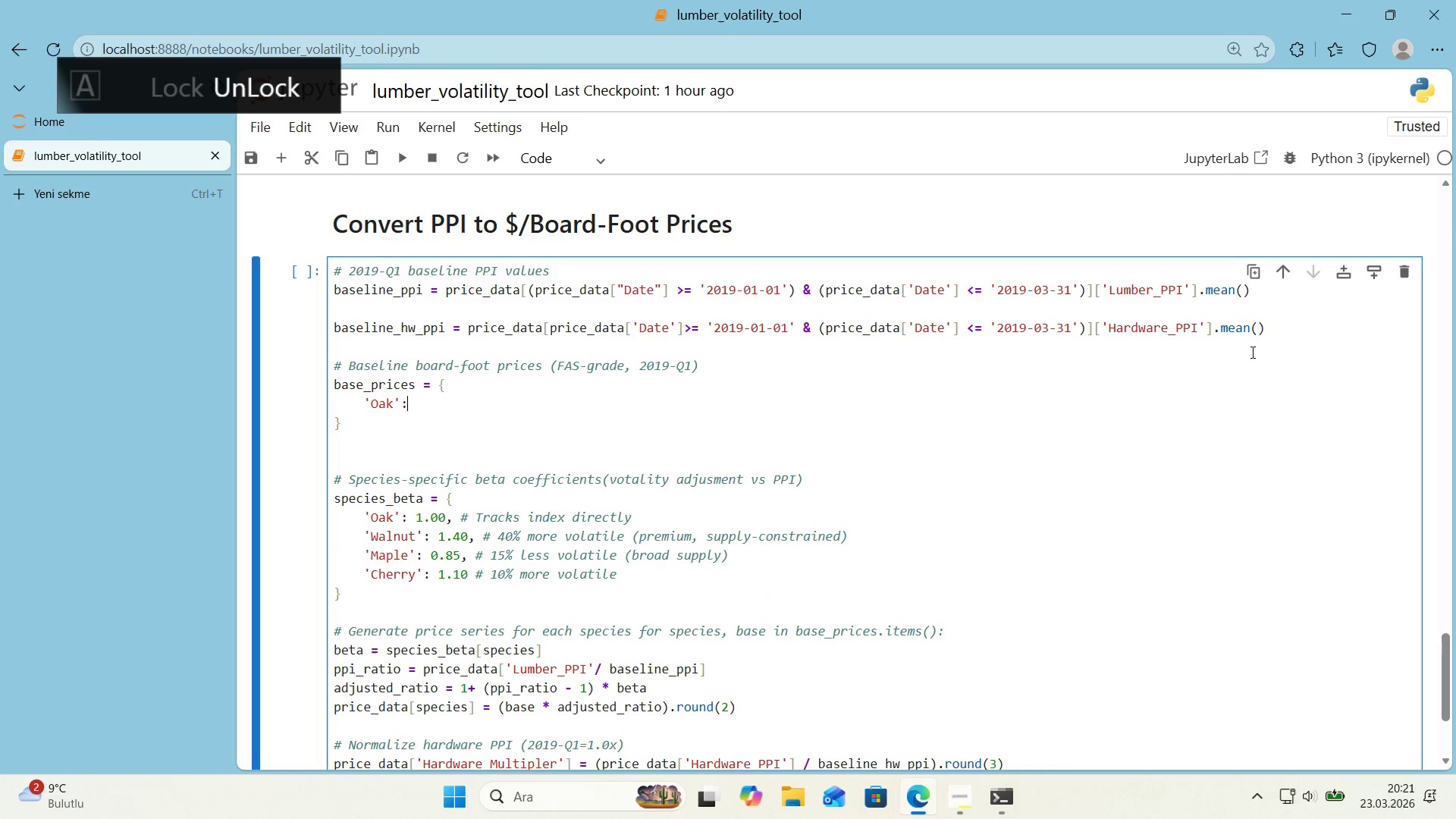 
key(Shift+Period)
 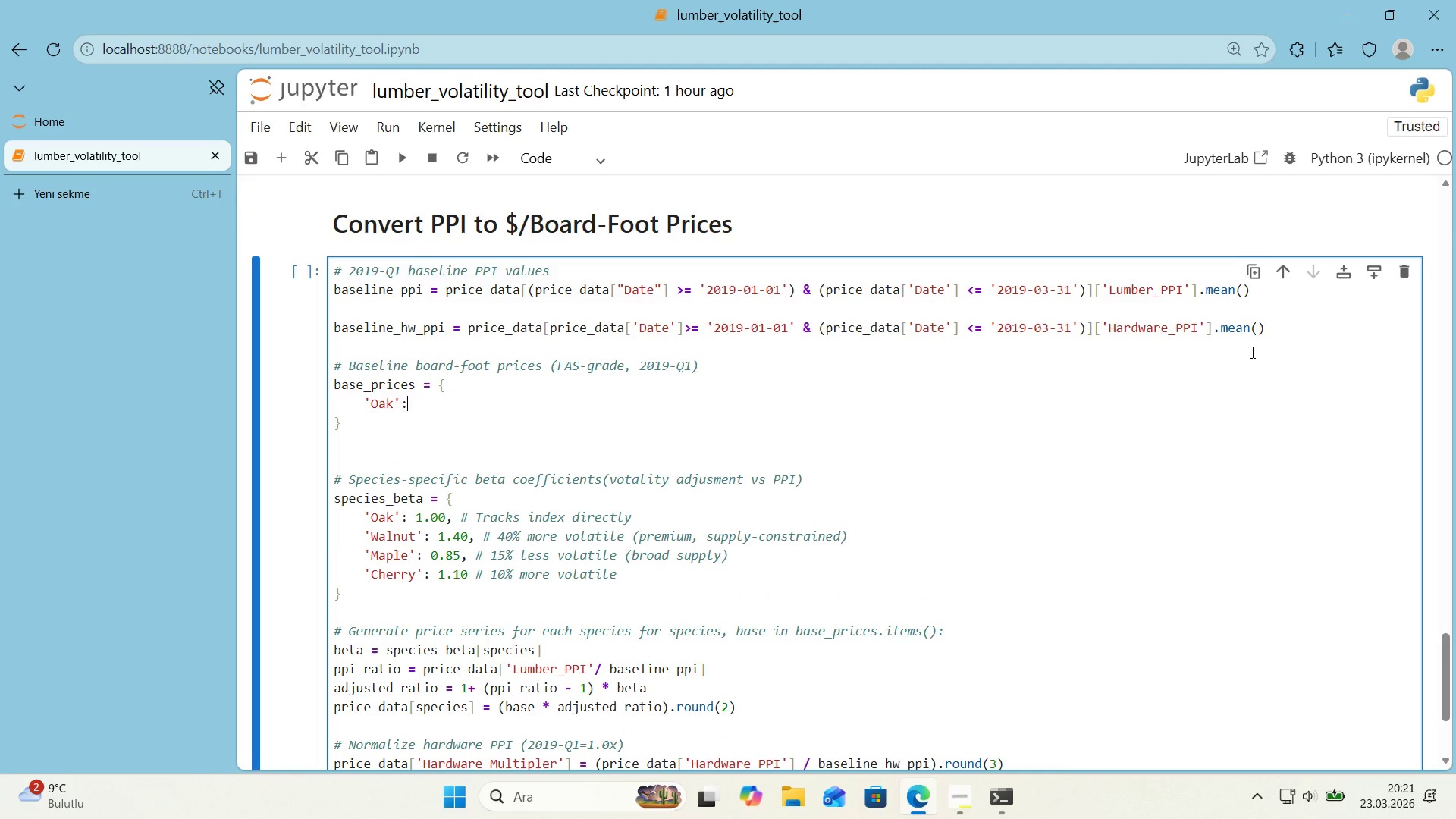 
key(Space)
 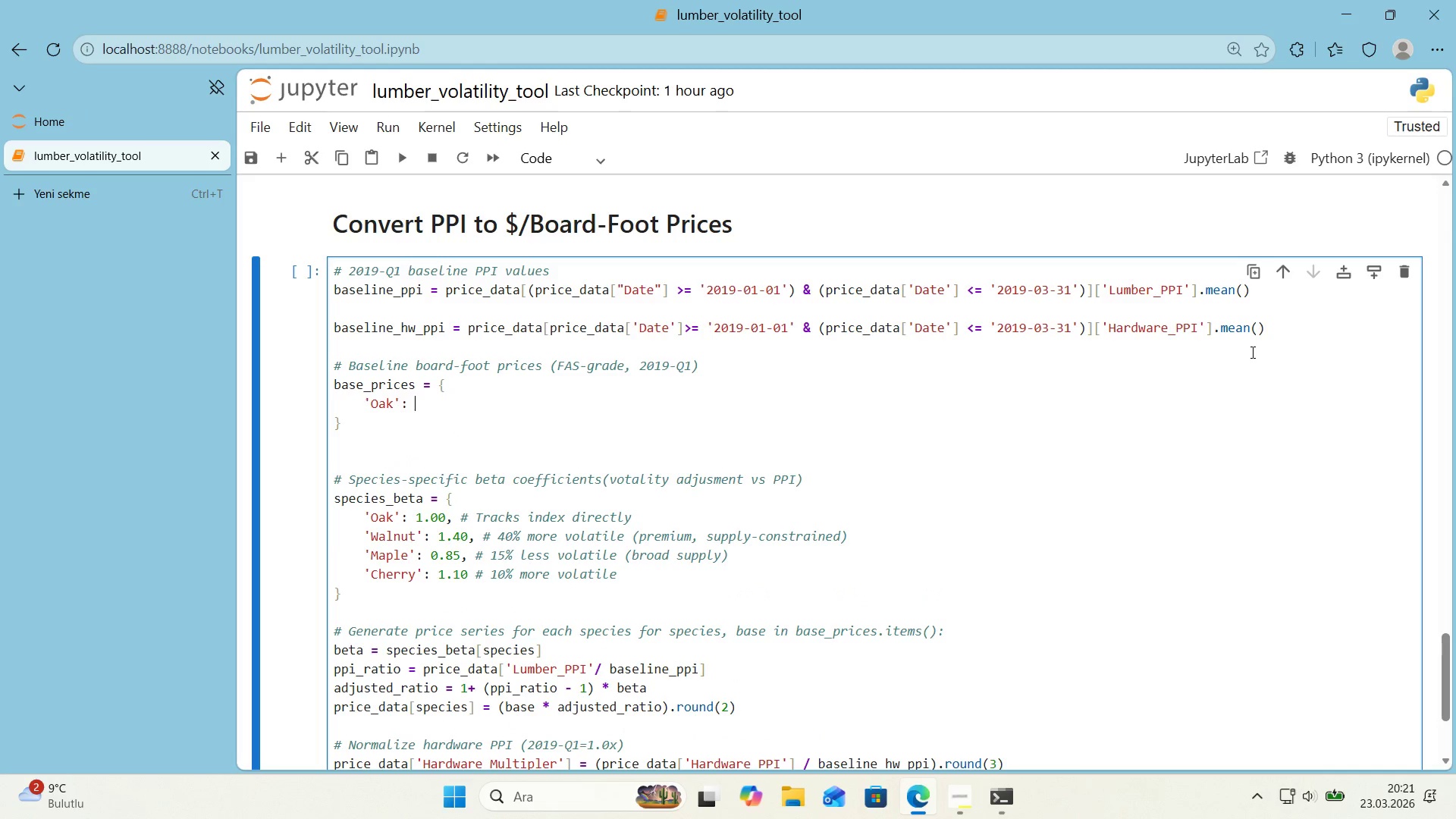 
key(Numpad5)
 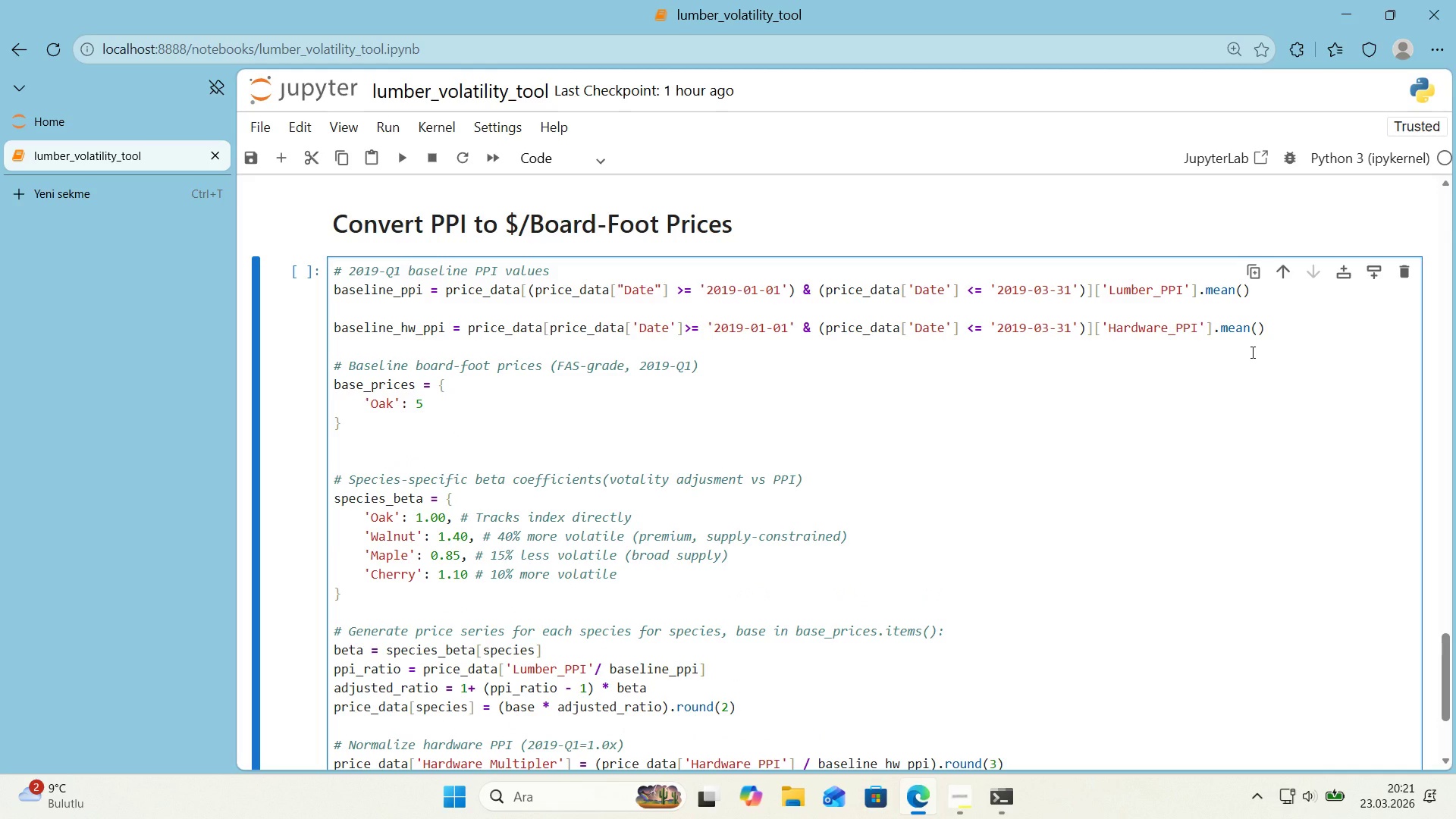 
key(Period)
 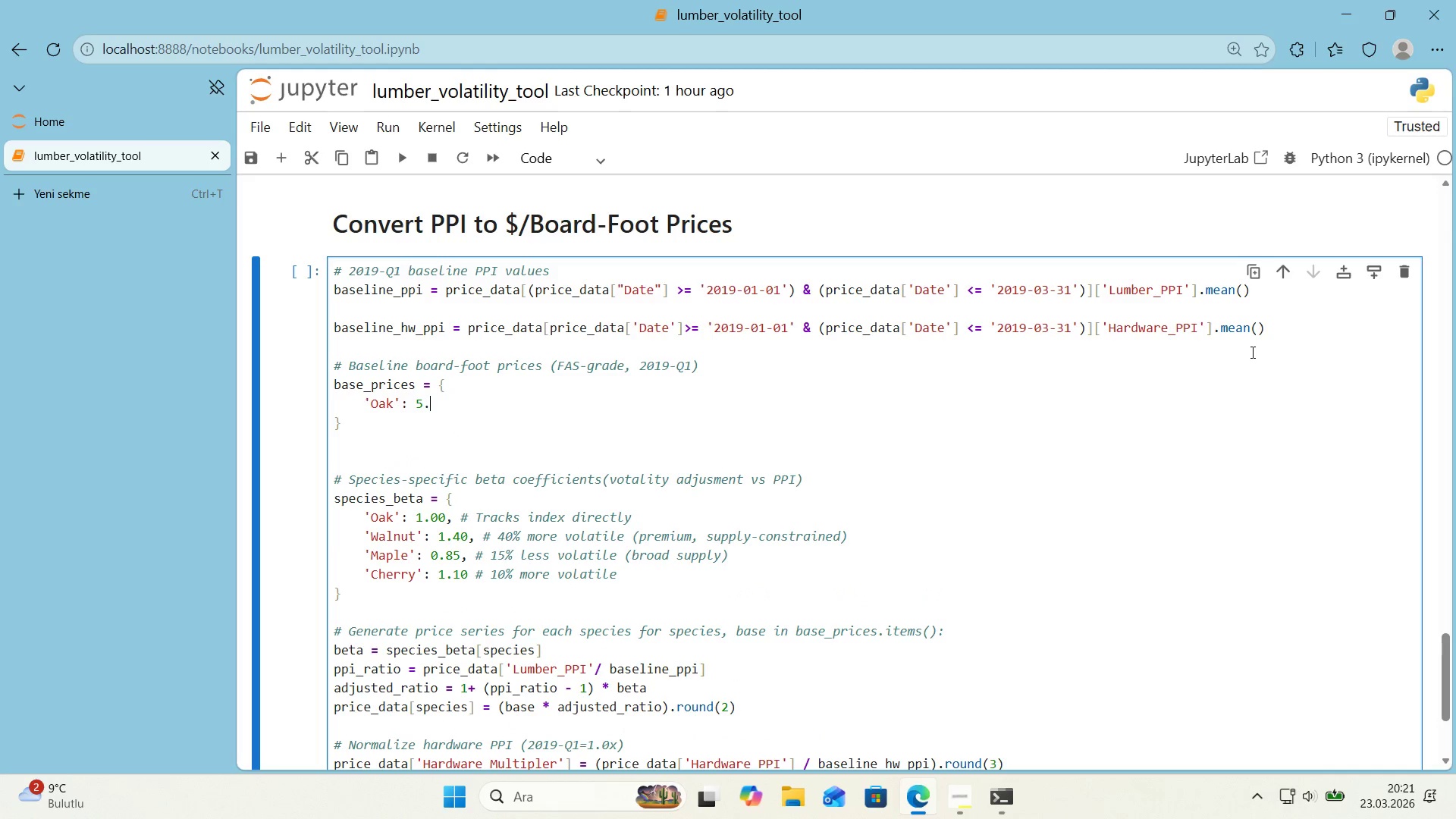 
key(Numpad5)
 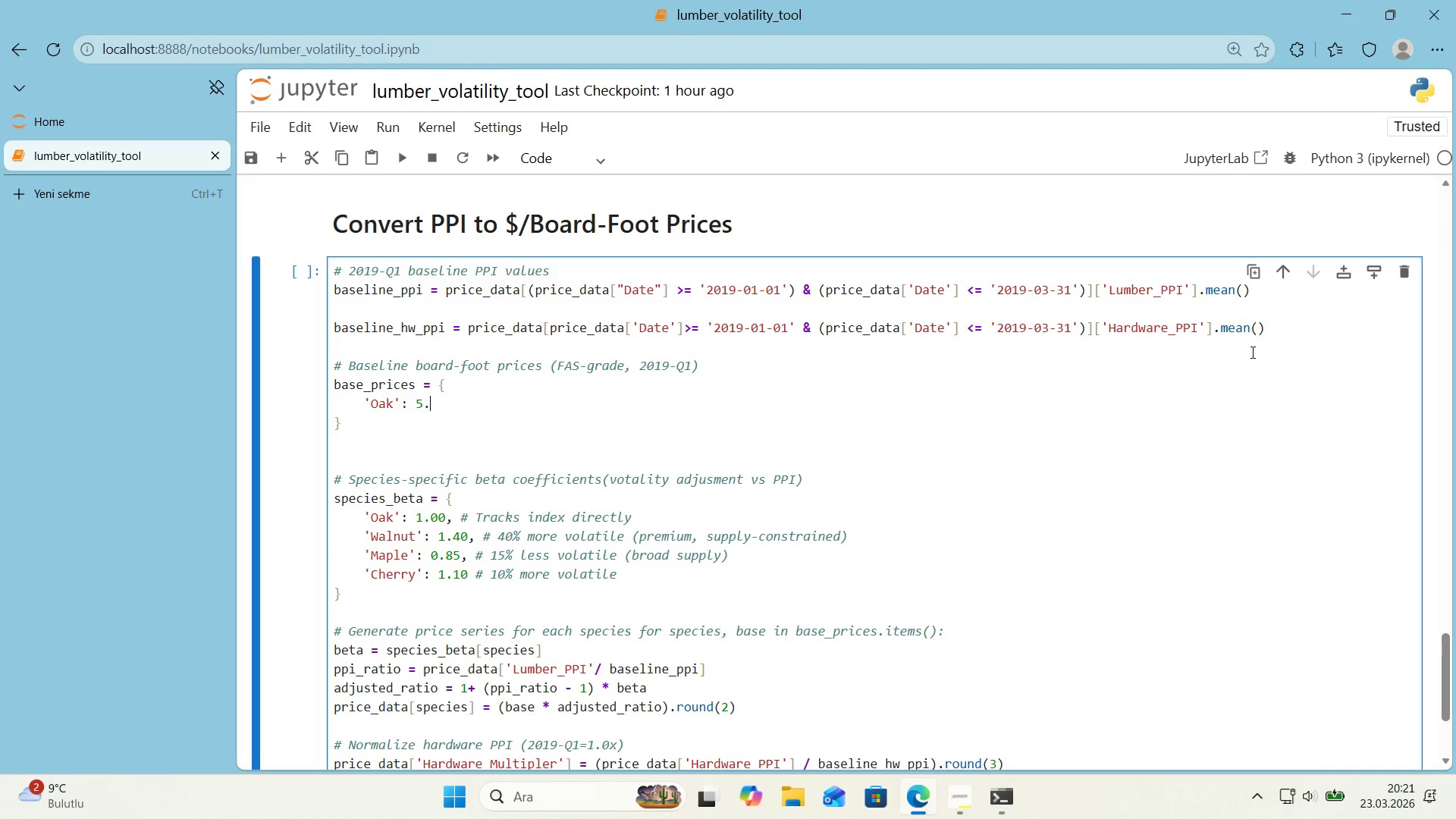 
key(Numpad0)
 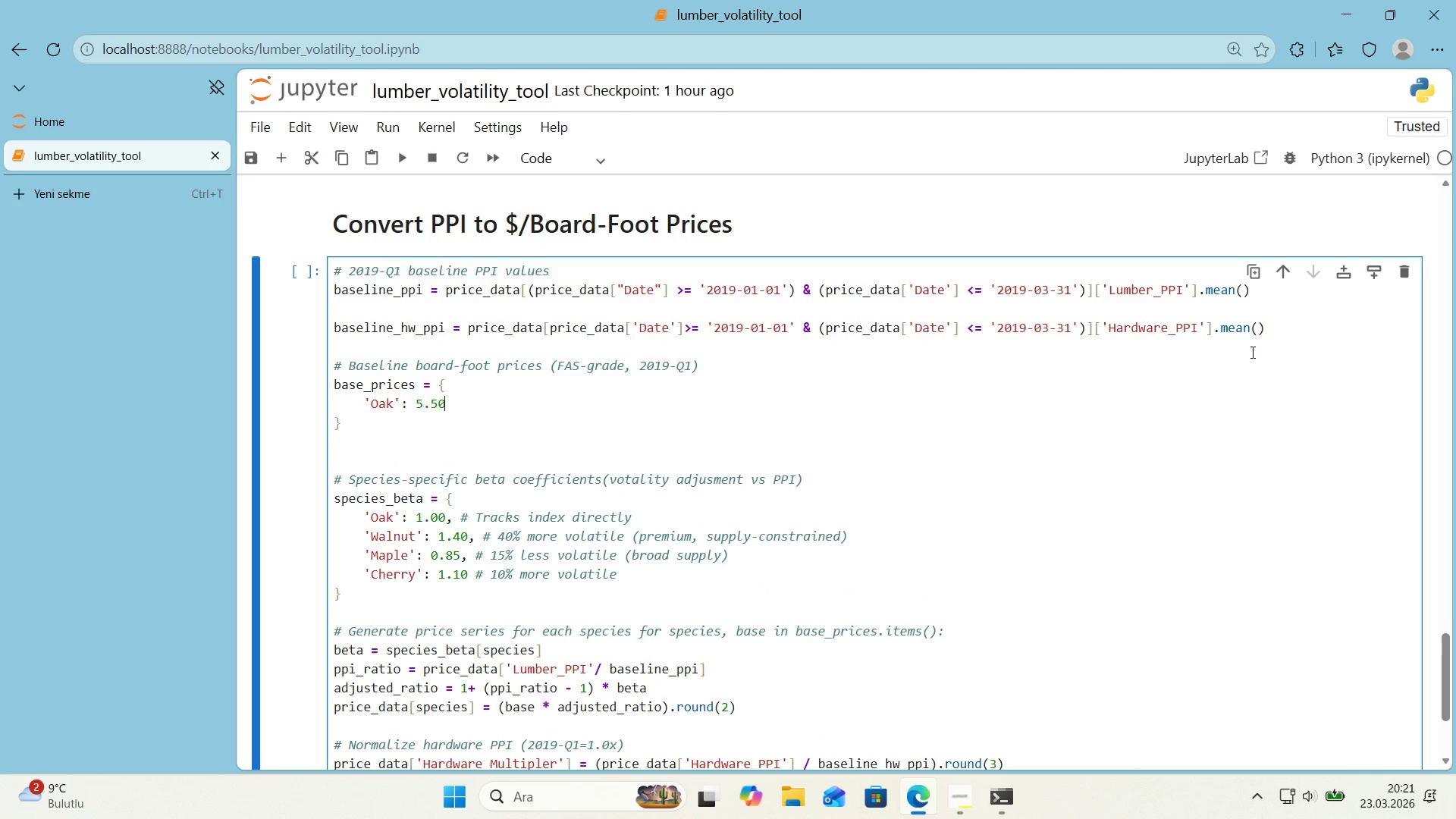 
key(Comma)
 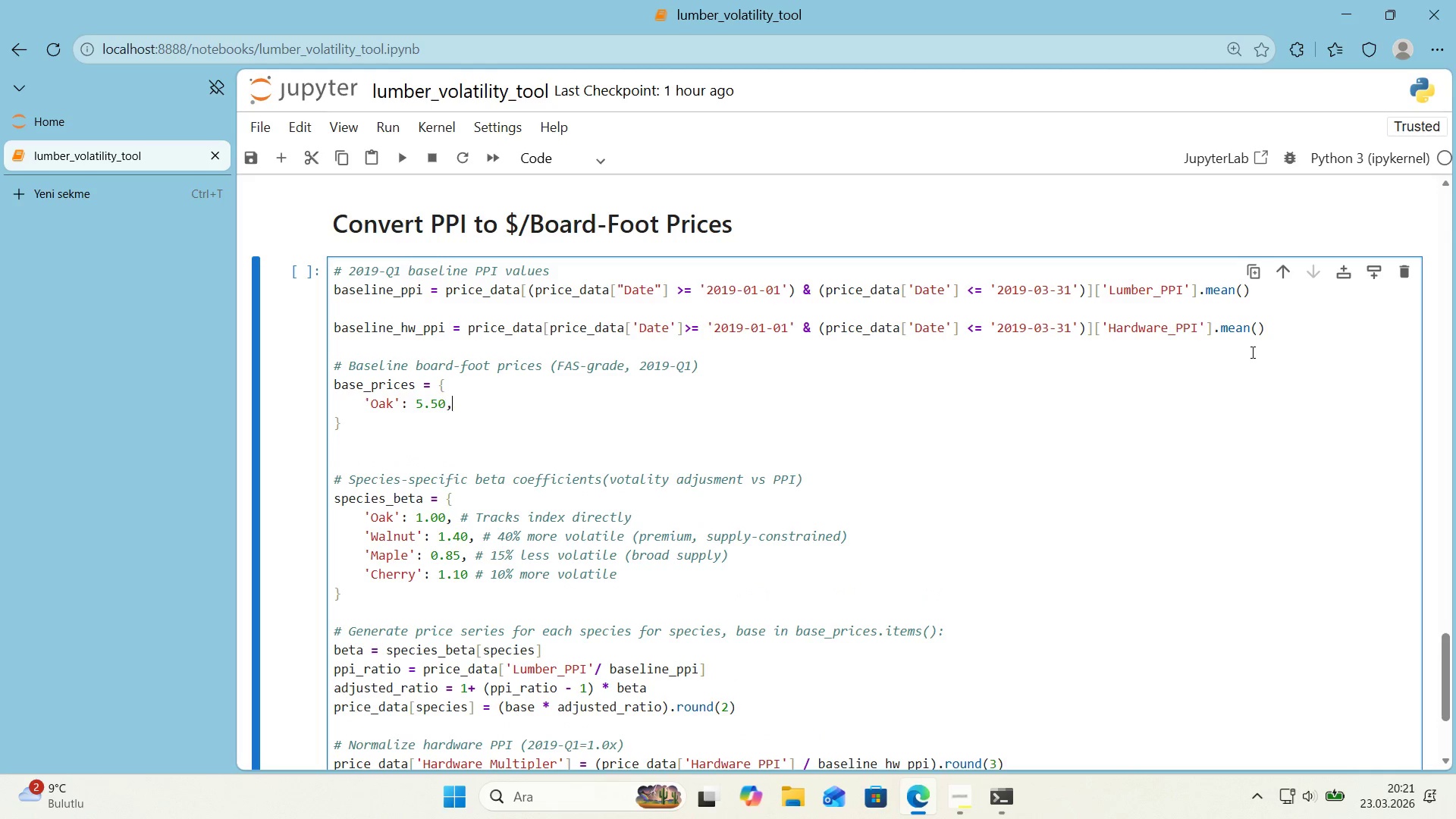 
key(Enter)
 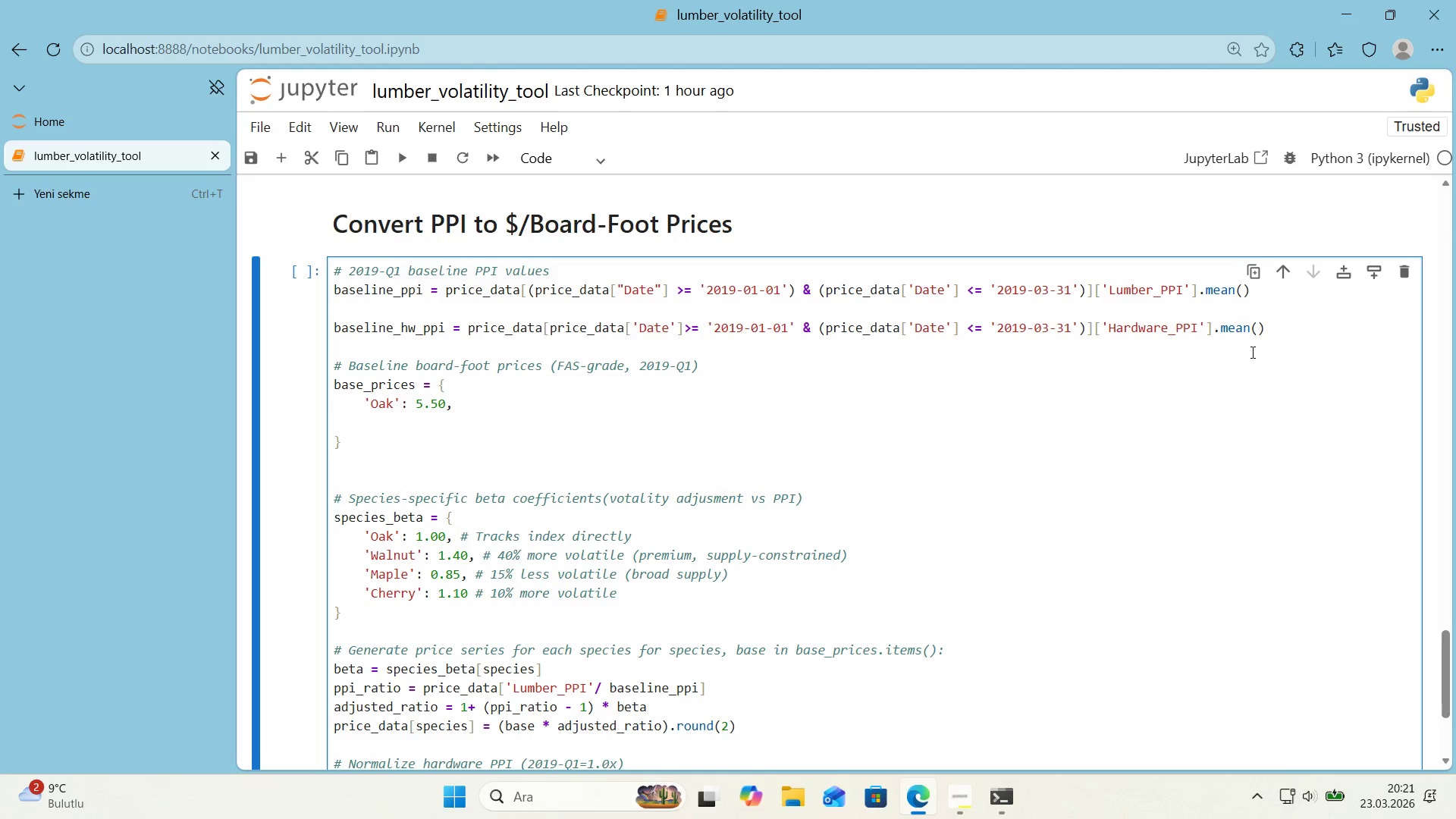 
type(@@)
 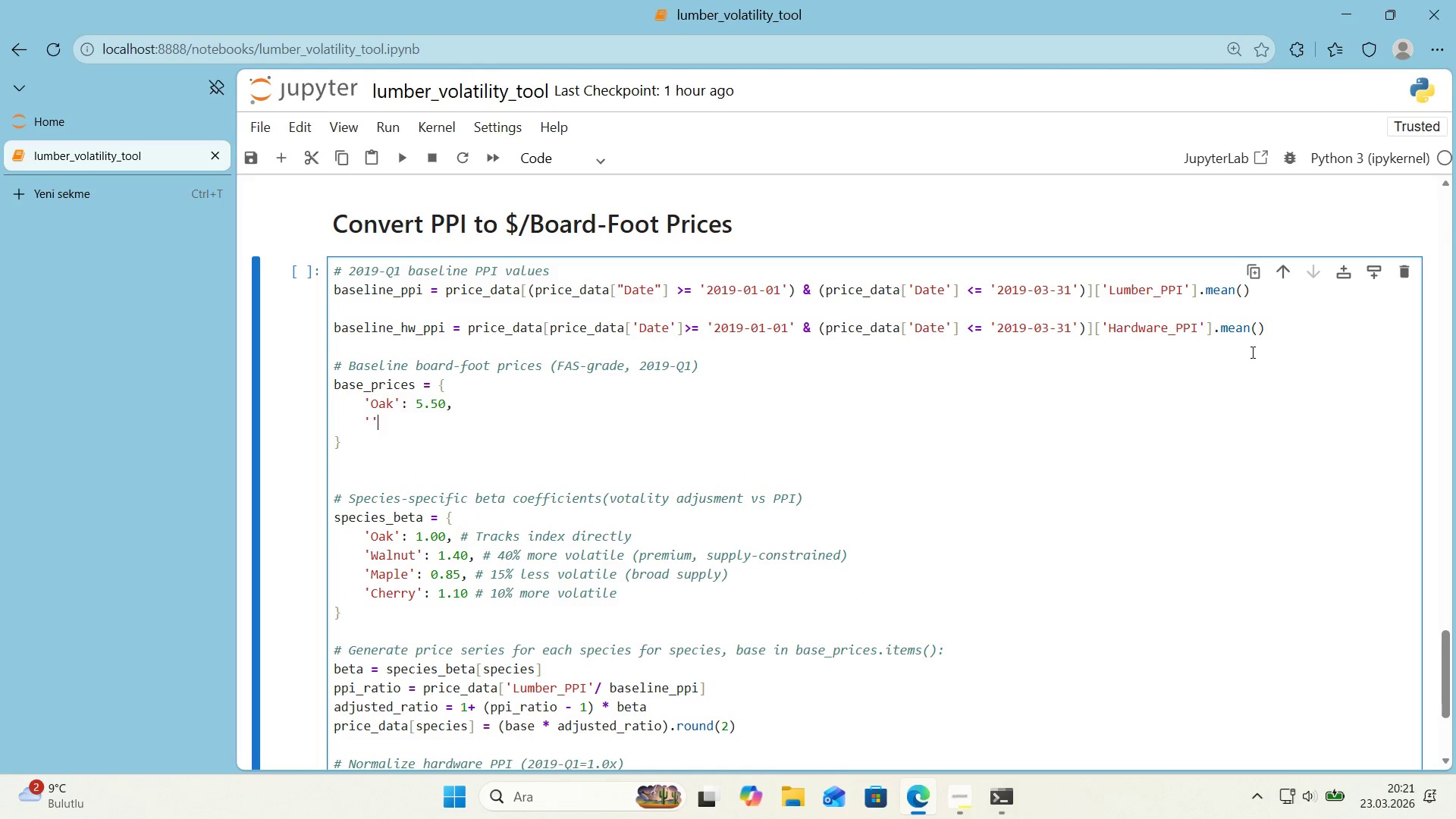 
key(ArrowLeft)
 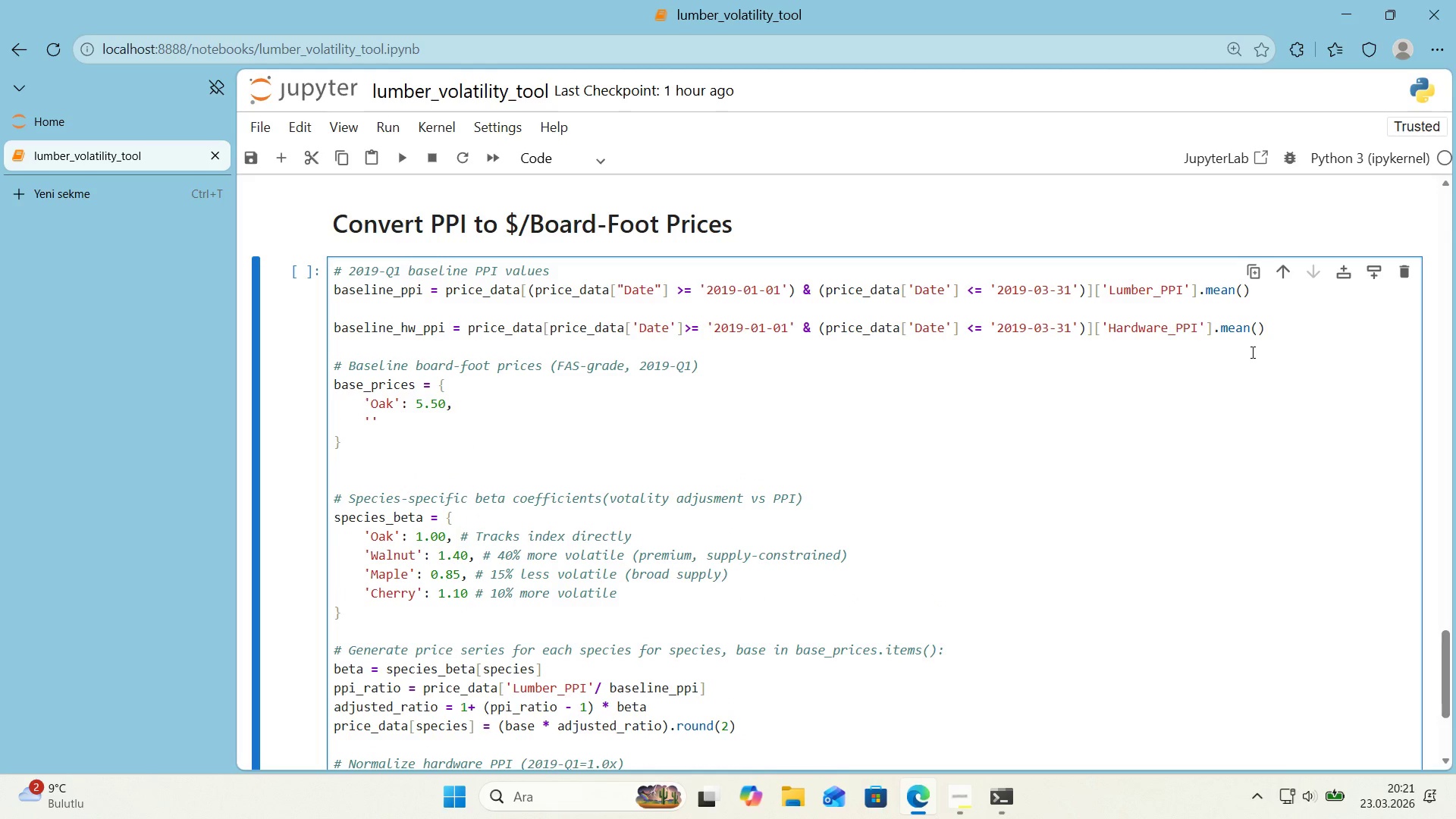 
type(Waal)
key(Backspace)
key(Backspace)
type(lnut)
 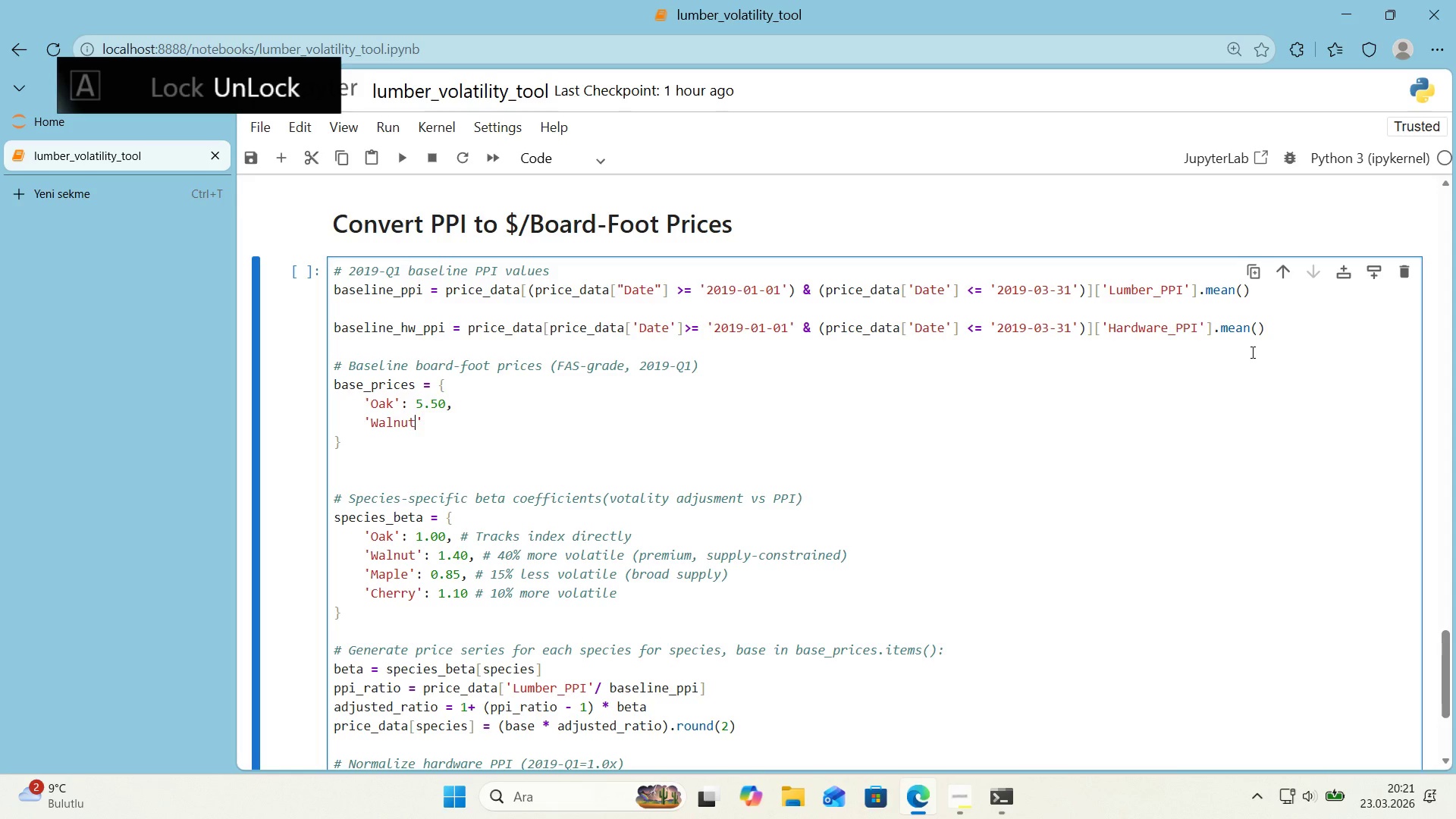 
key(ArrowRight)
 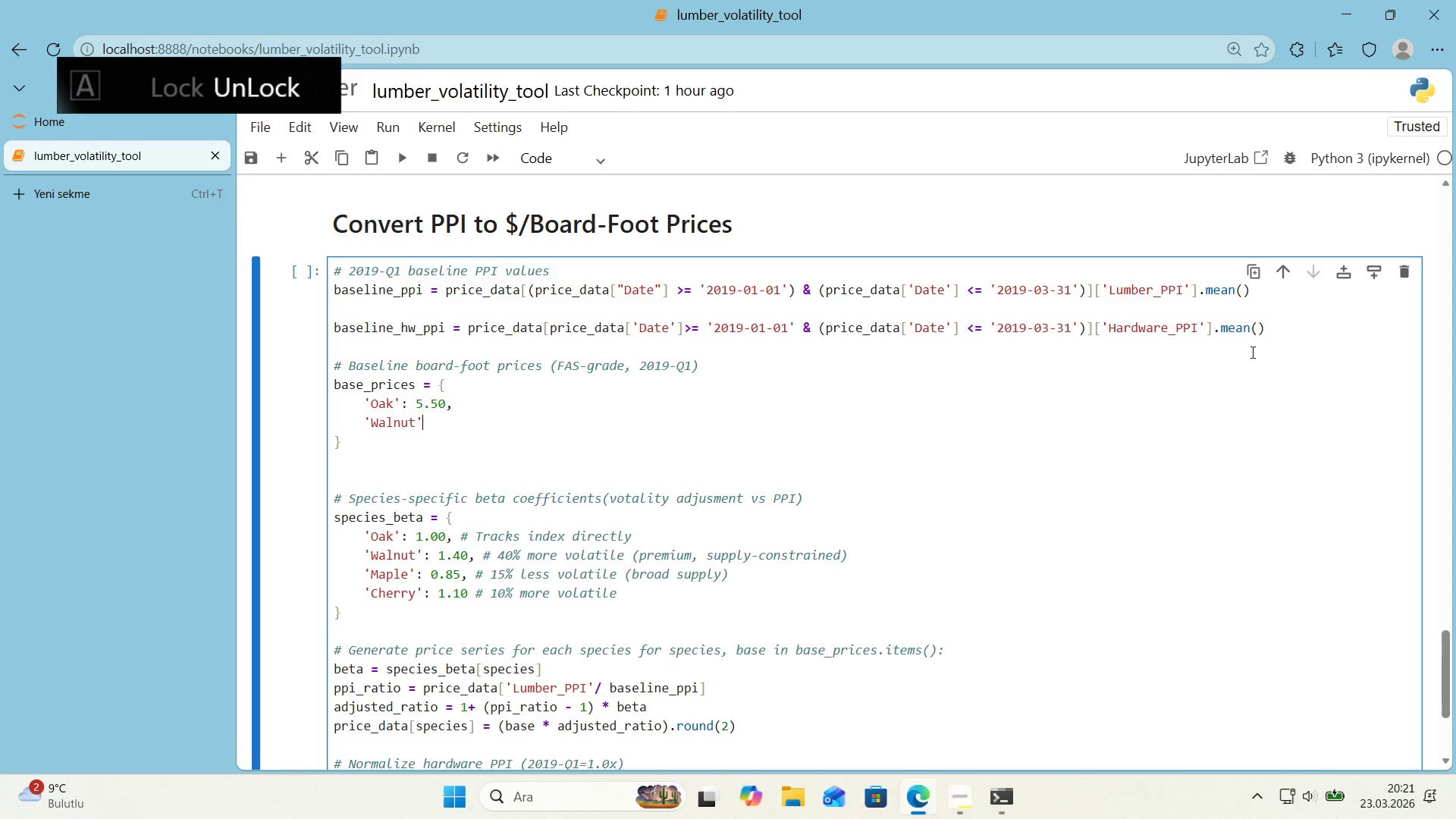 
key(Shift+ShiftRight)
 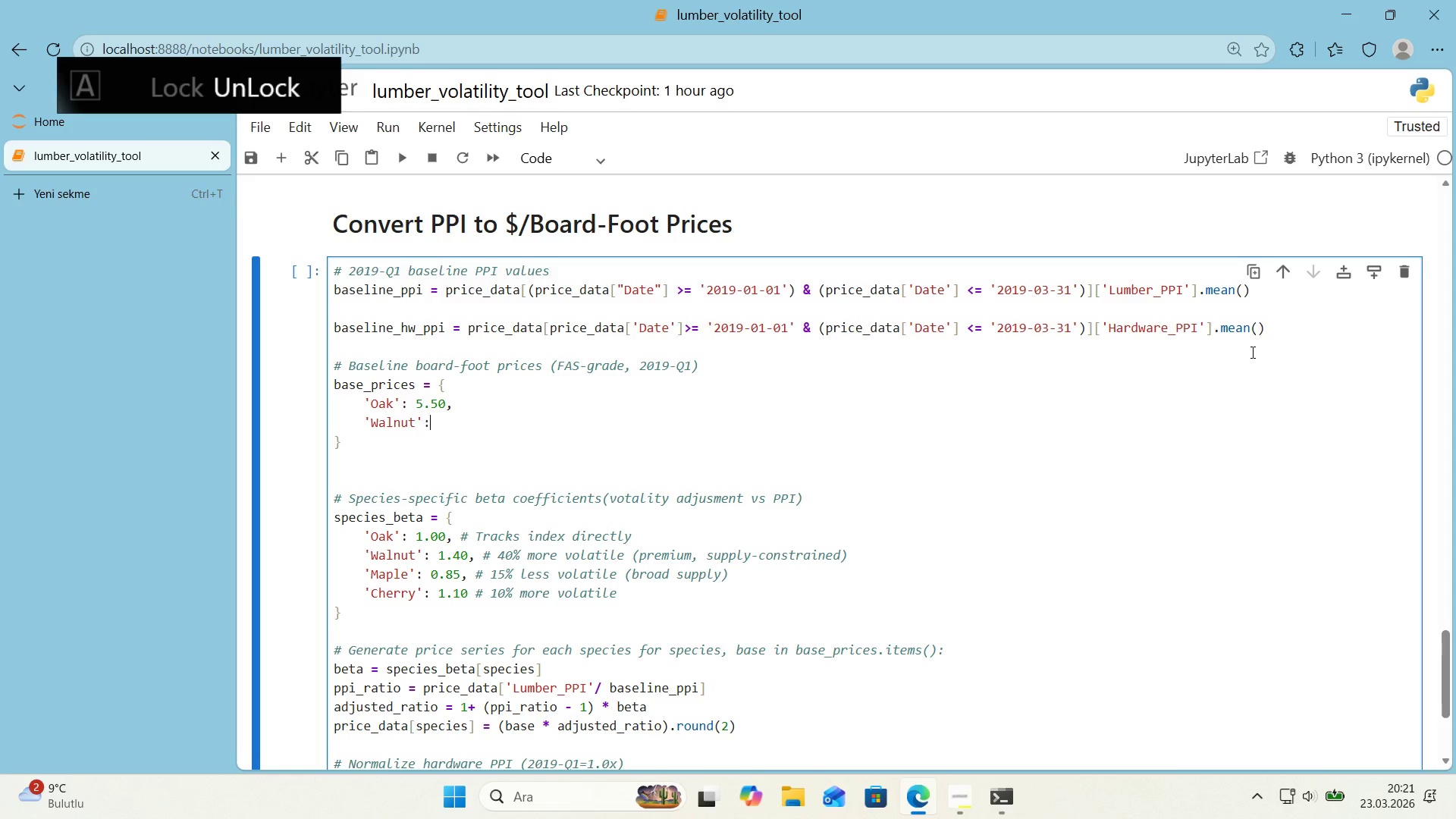 
key(Shift+Period)
 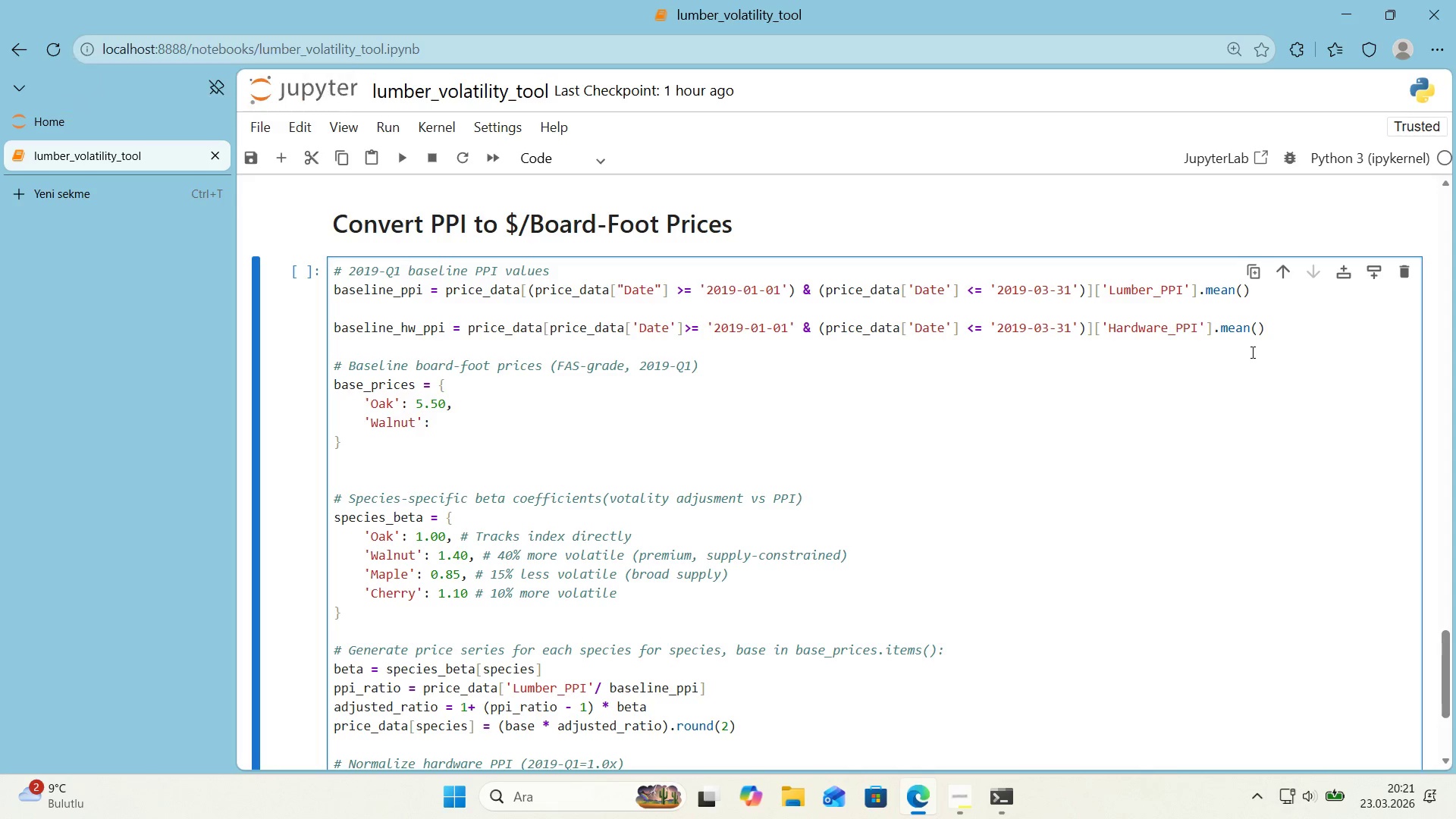 
key(Space)
 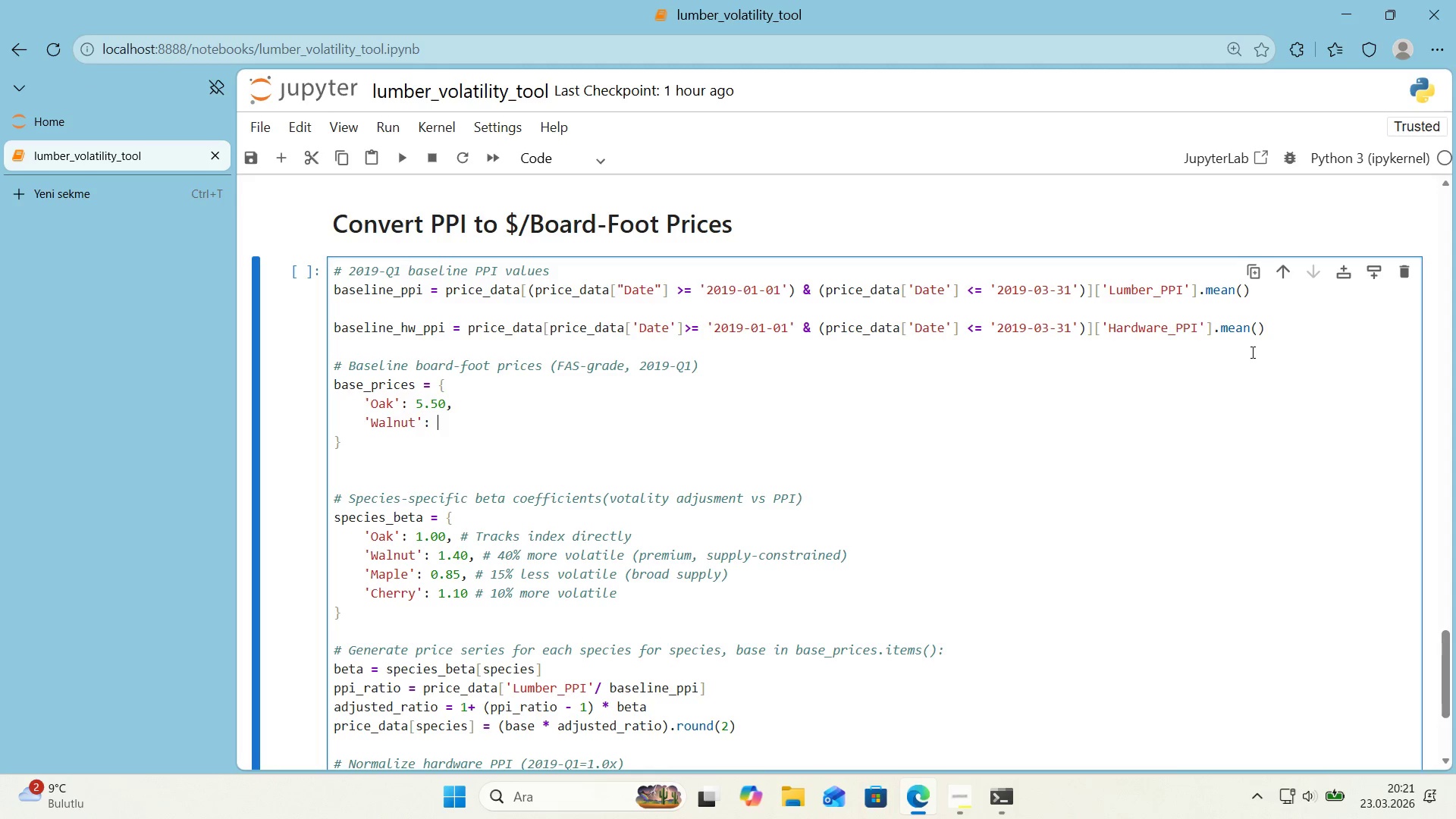 
key(Numpad9)
 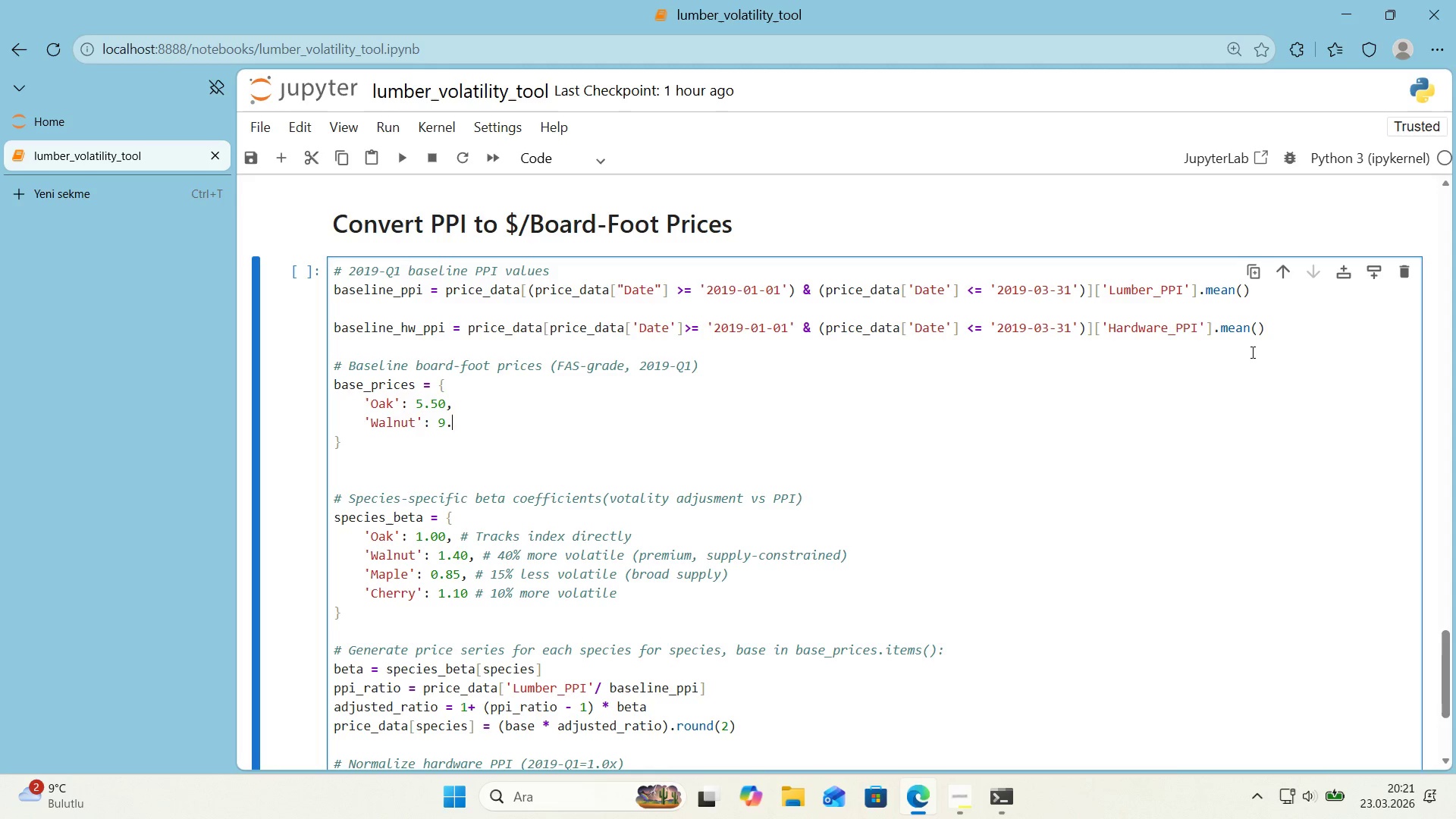 
key(Period)
 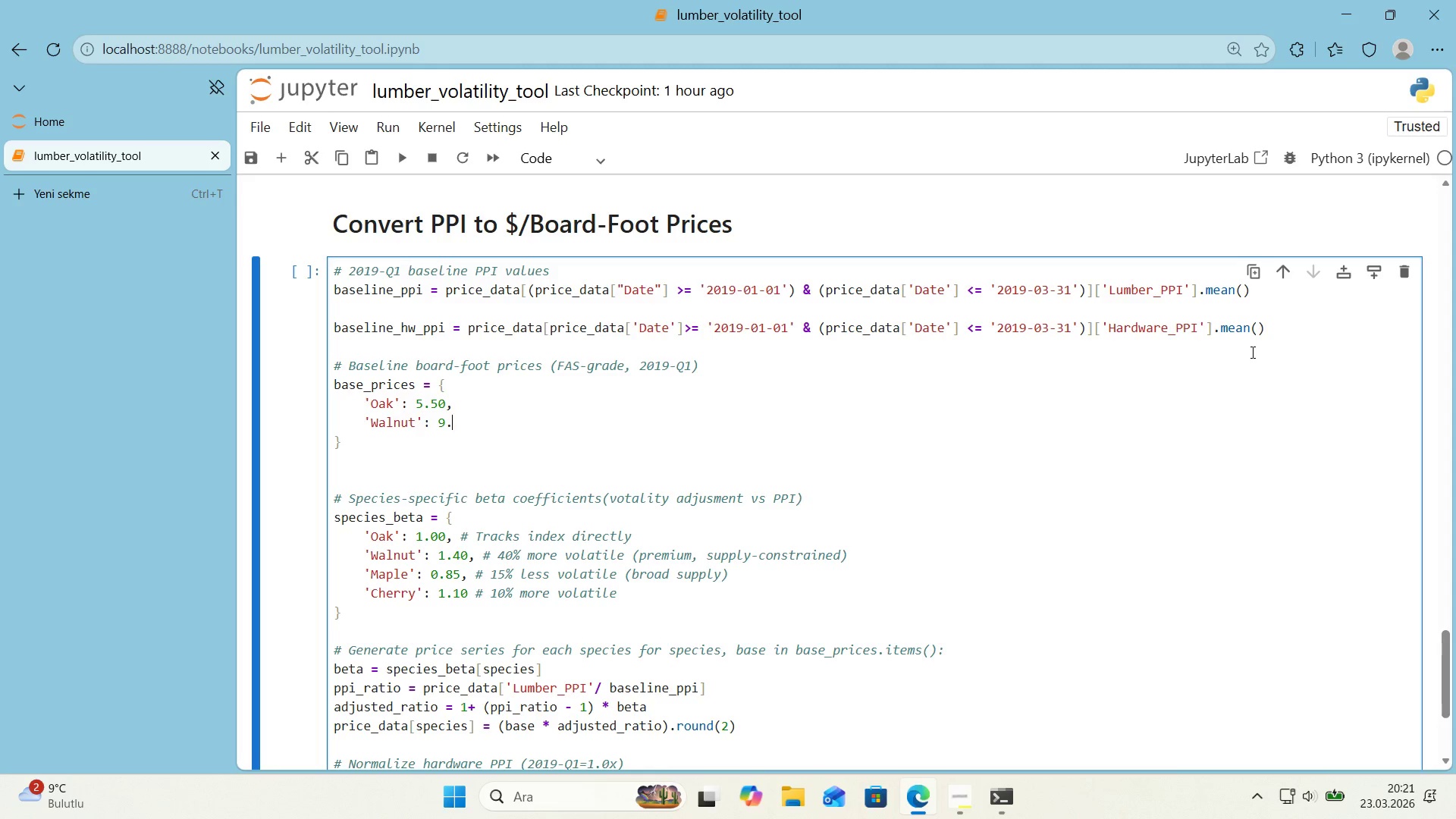 
key(Numpad7)
 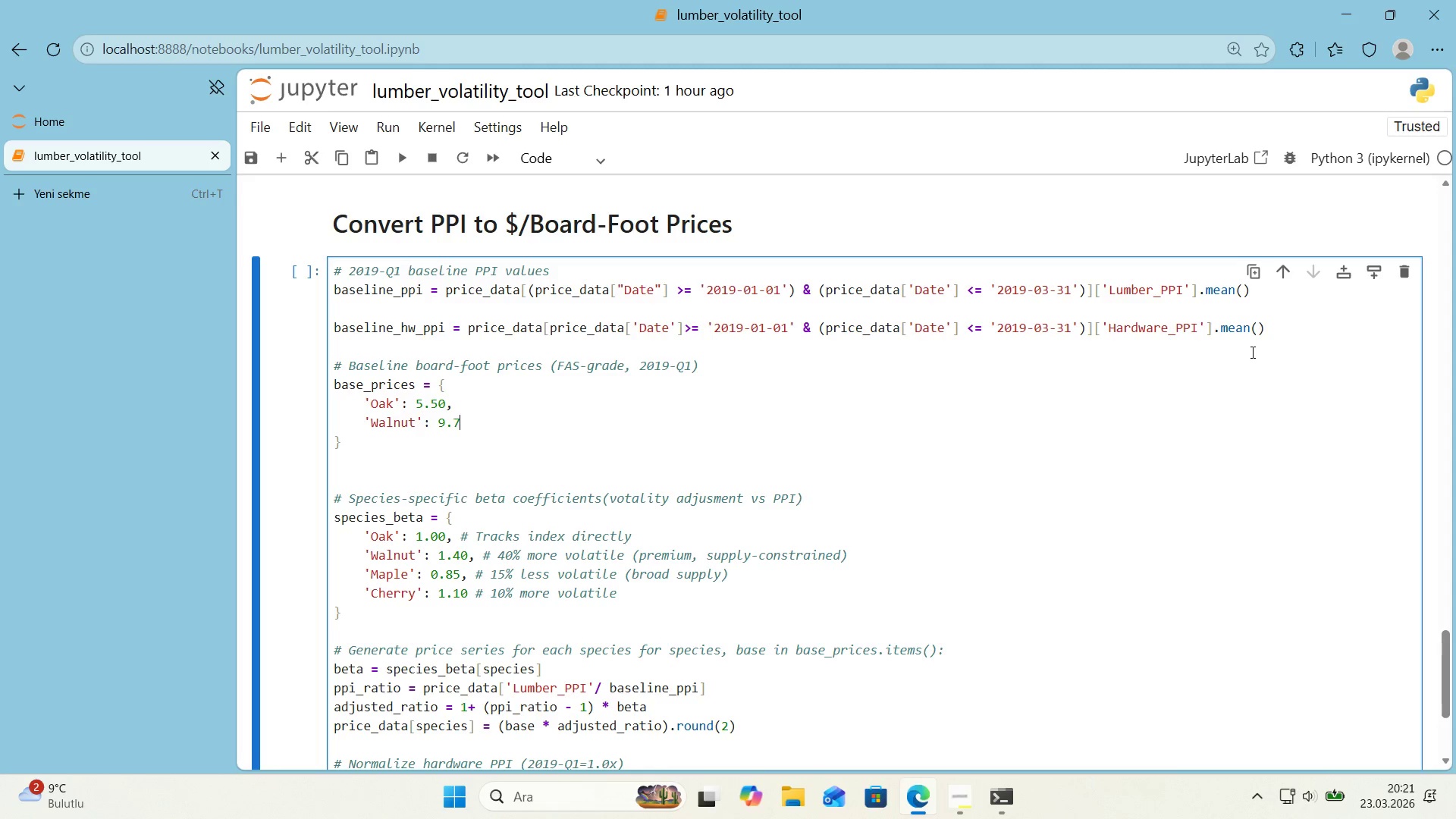 
key(Numpad5)
 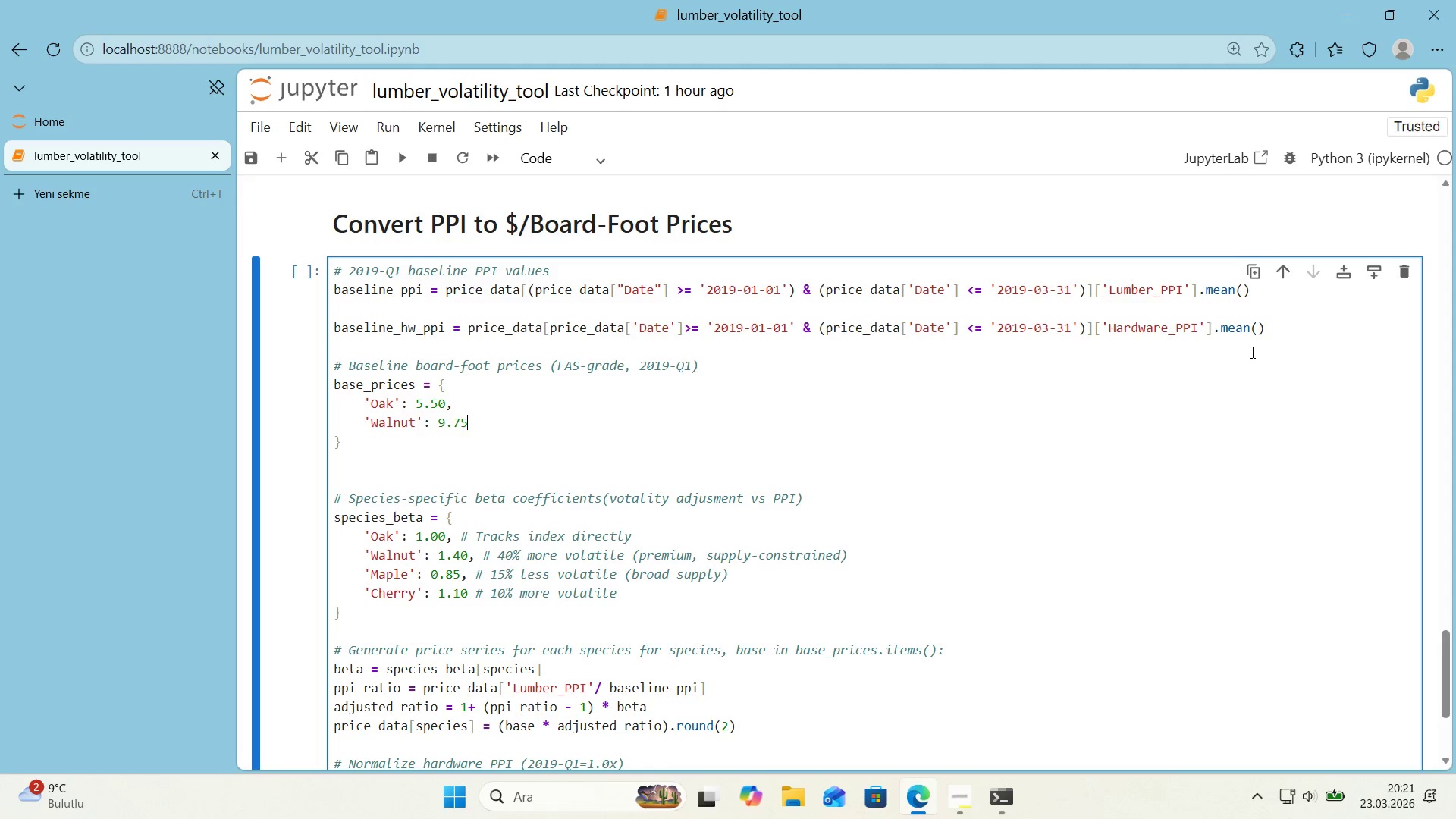 
key(Comma)
 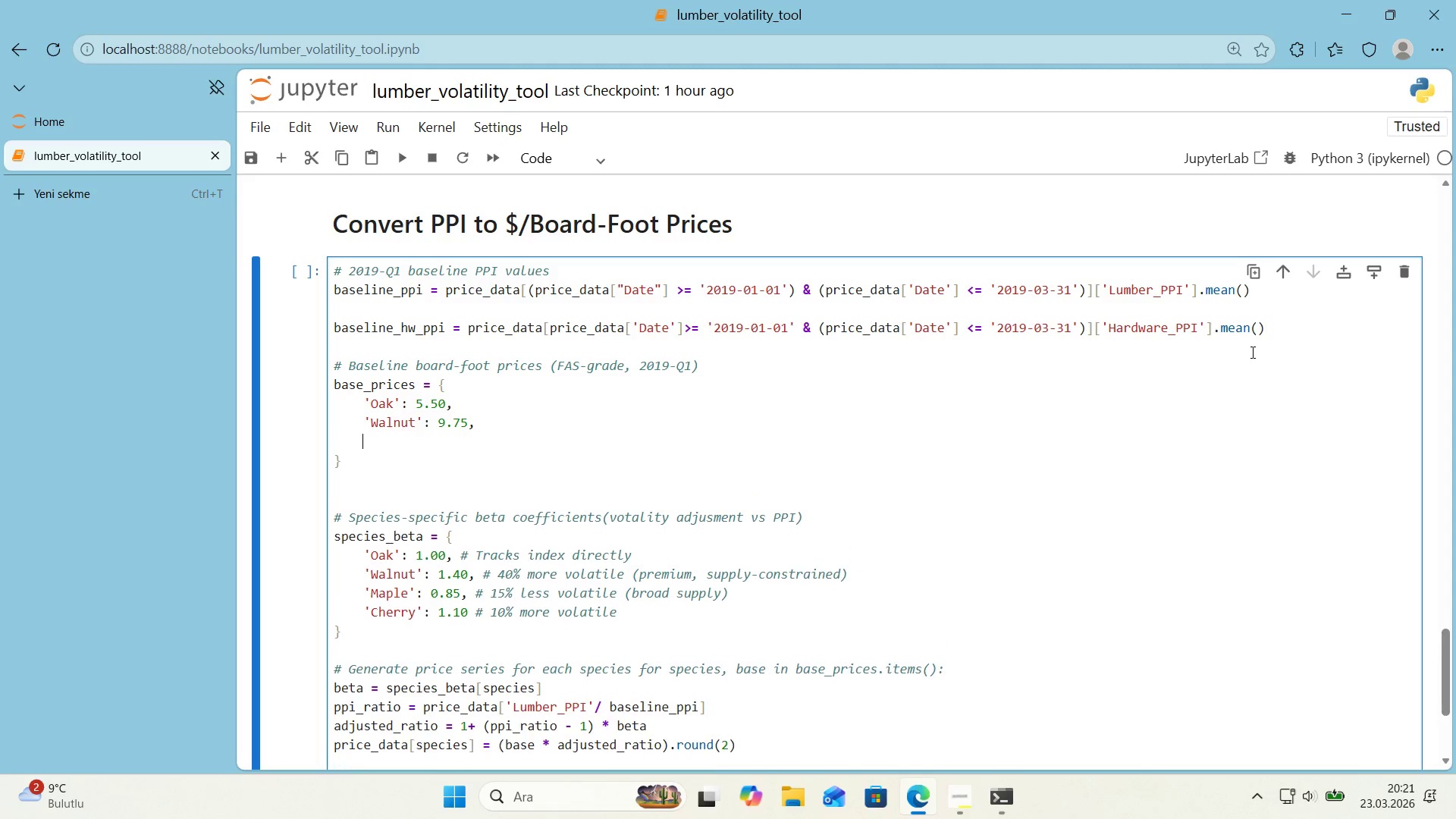 
key(Enter)
 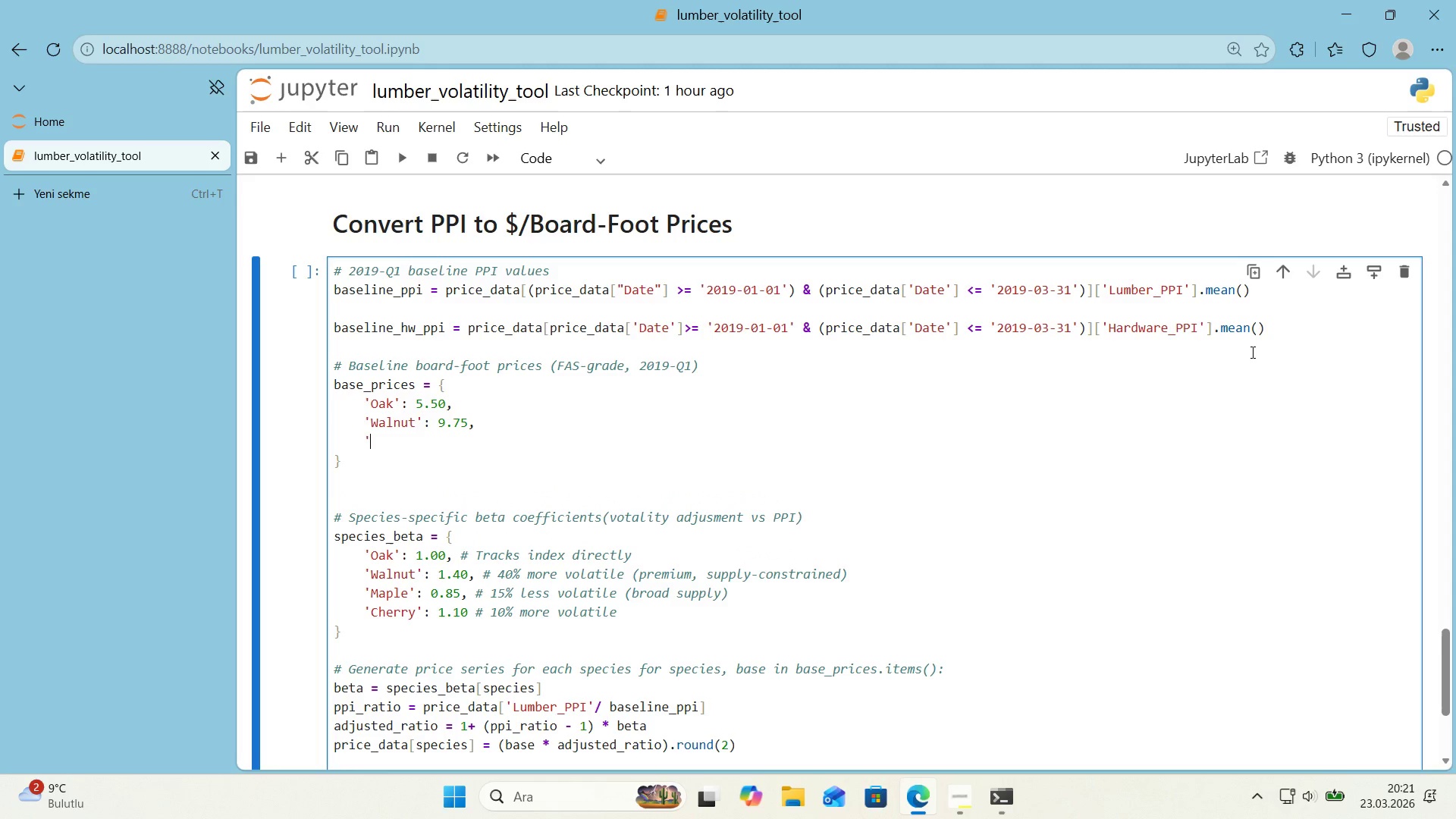 
type(@@)
 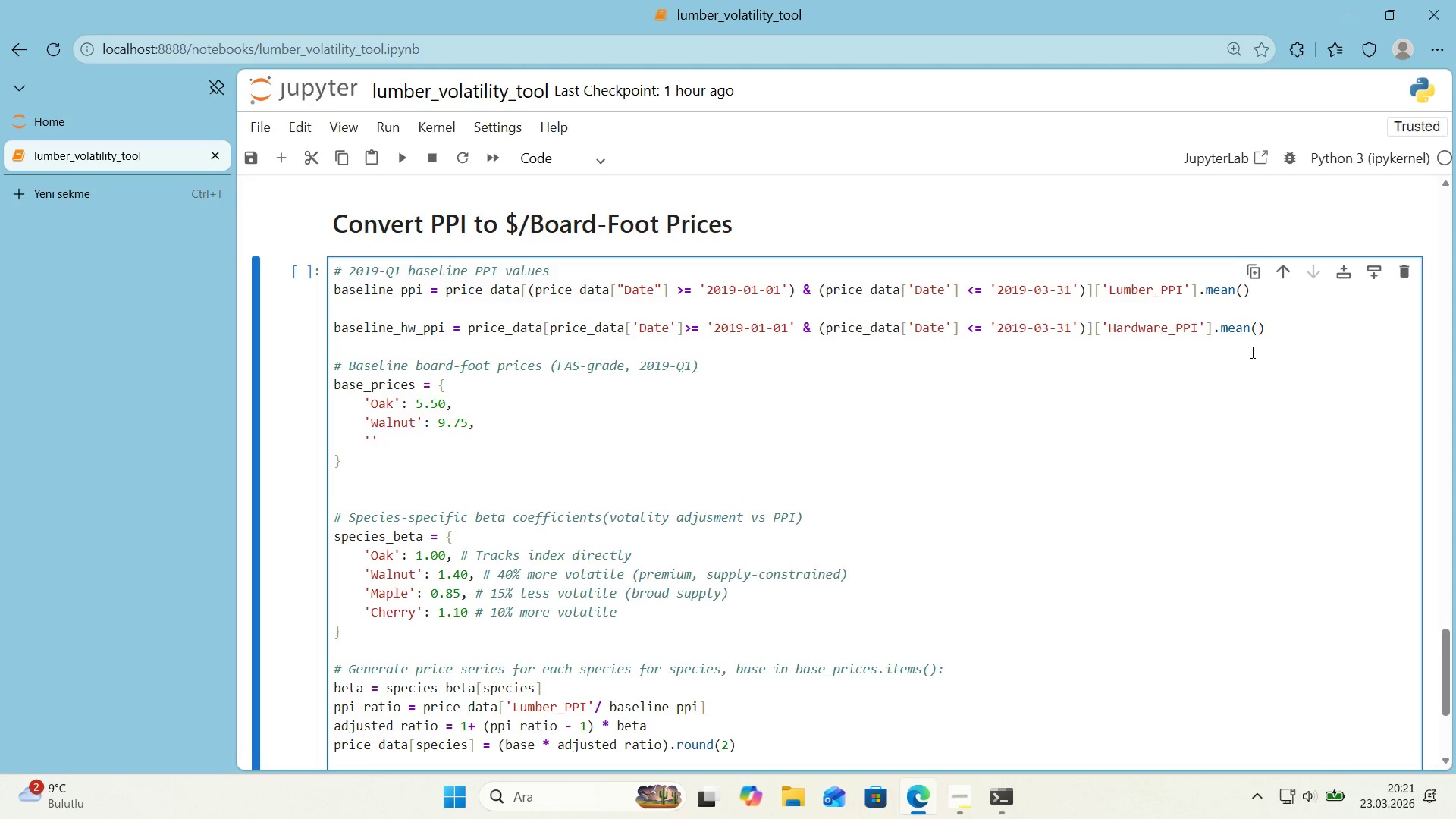 
key(ArrowLeft)
 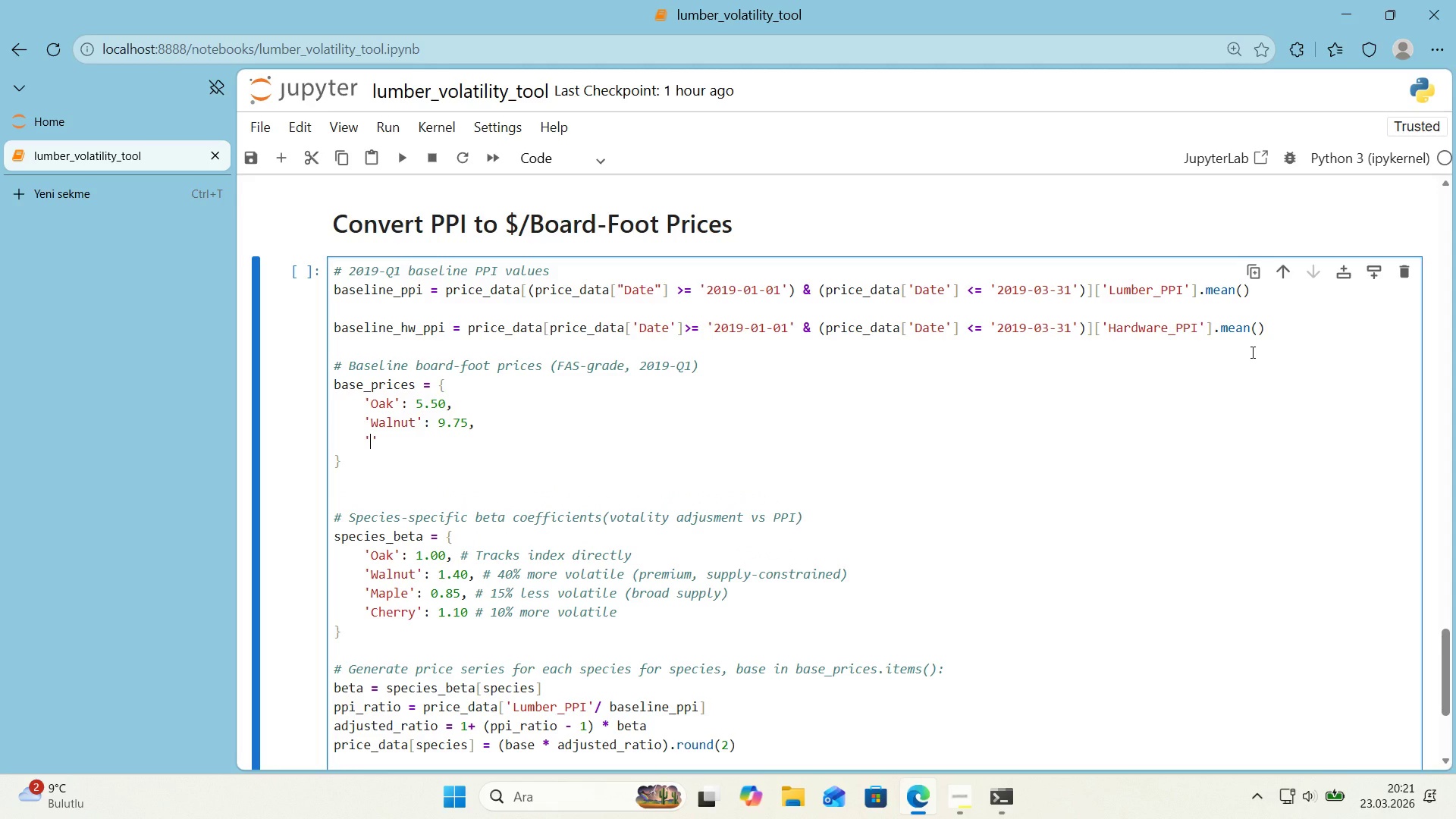 
type(Maple>)
key(Backspace)
 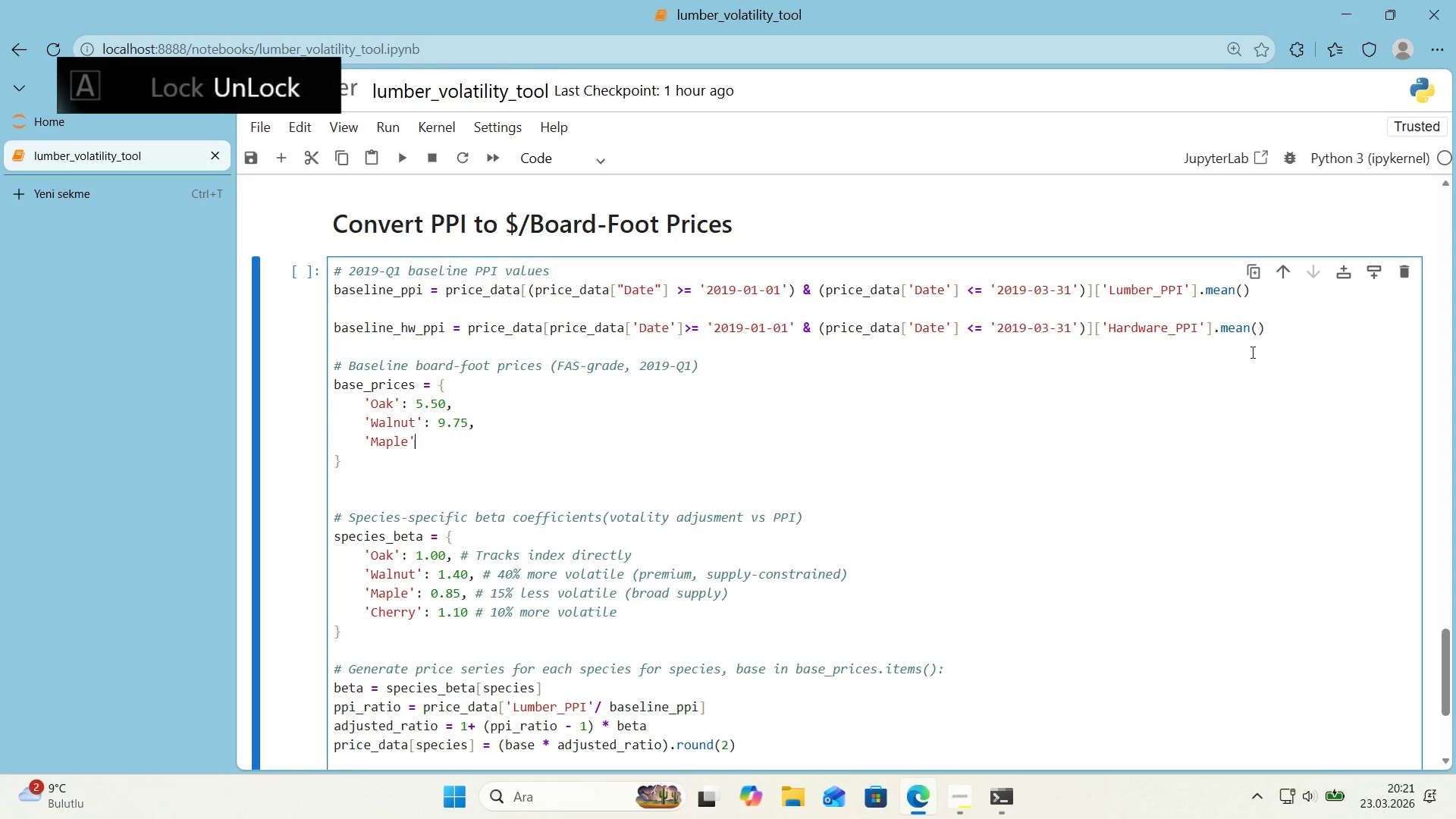 
key(ArrowRight)
 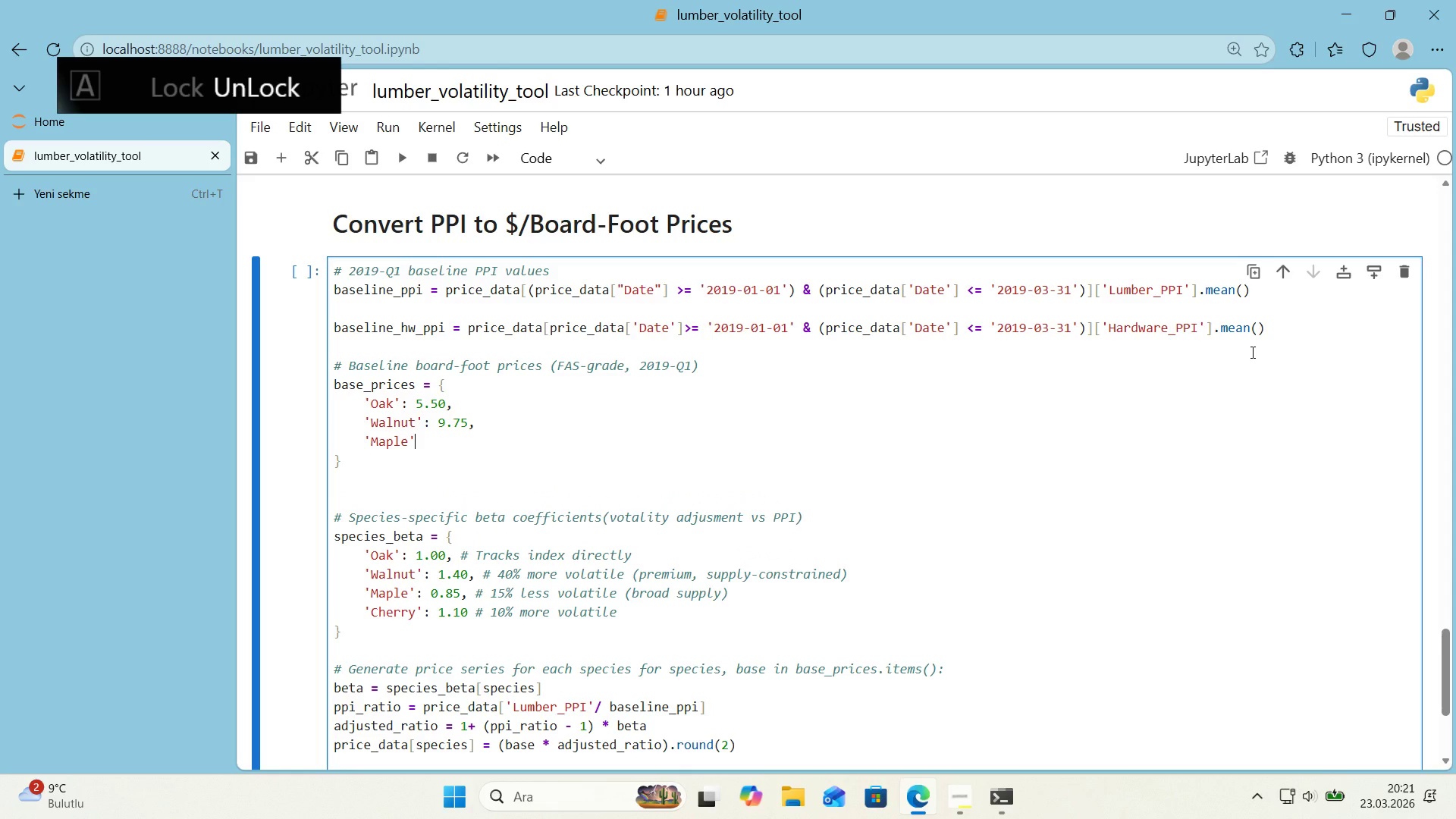 
key(Shift+ShiftRight)
 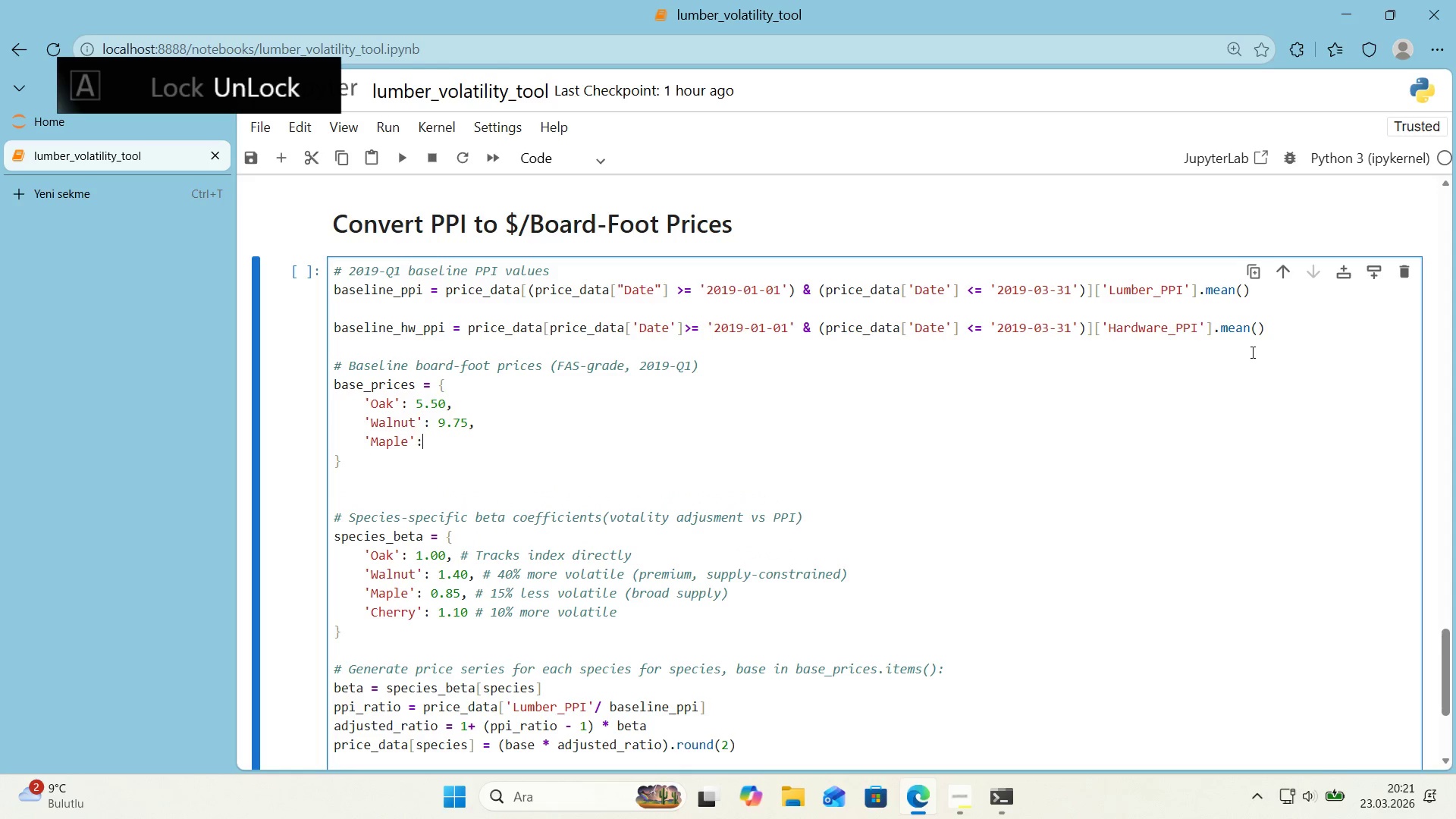 
key(Shift+Period)
 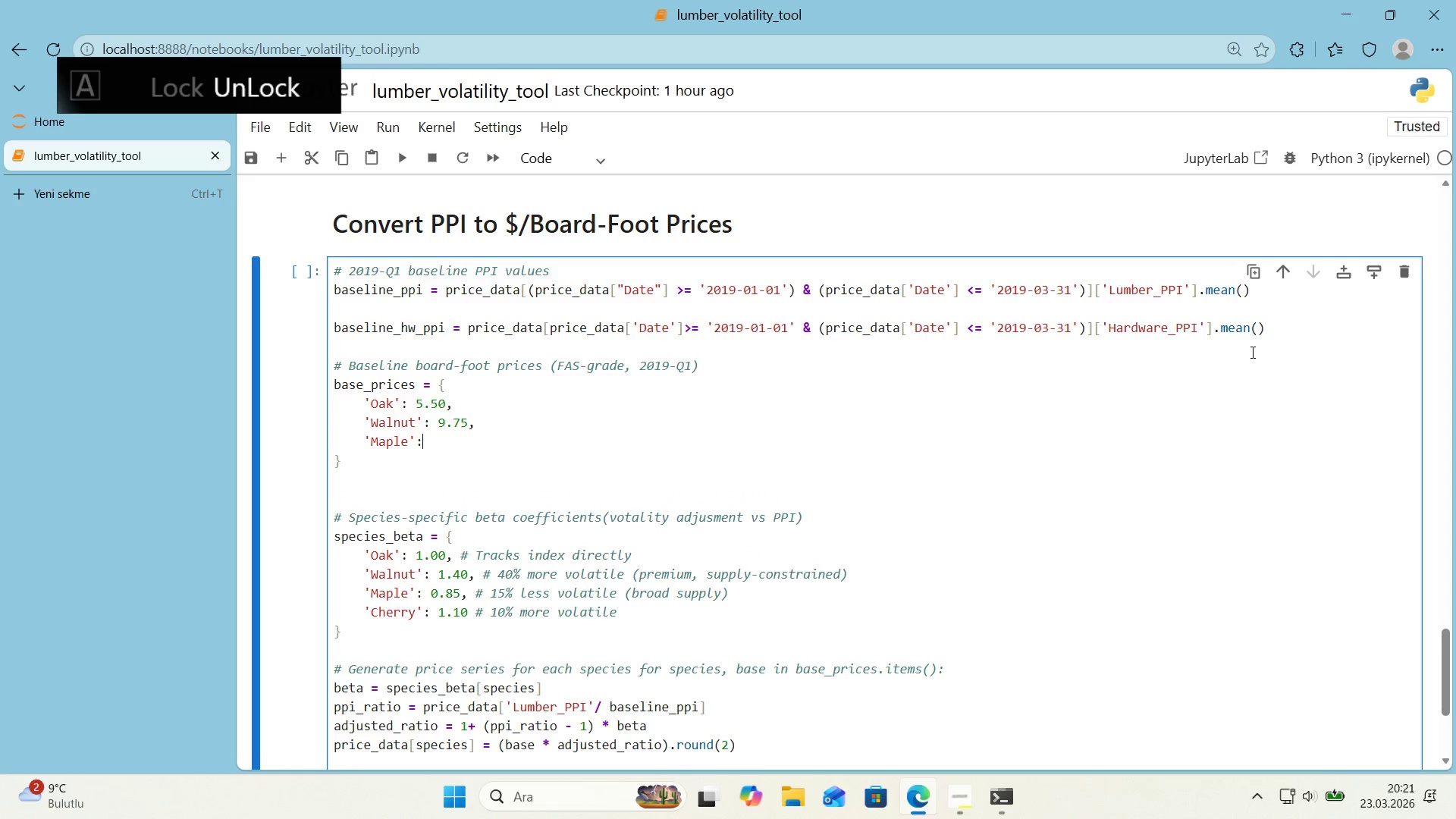 
key(Shift+ShiftRight)
 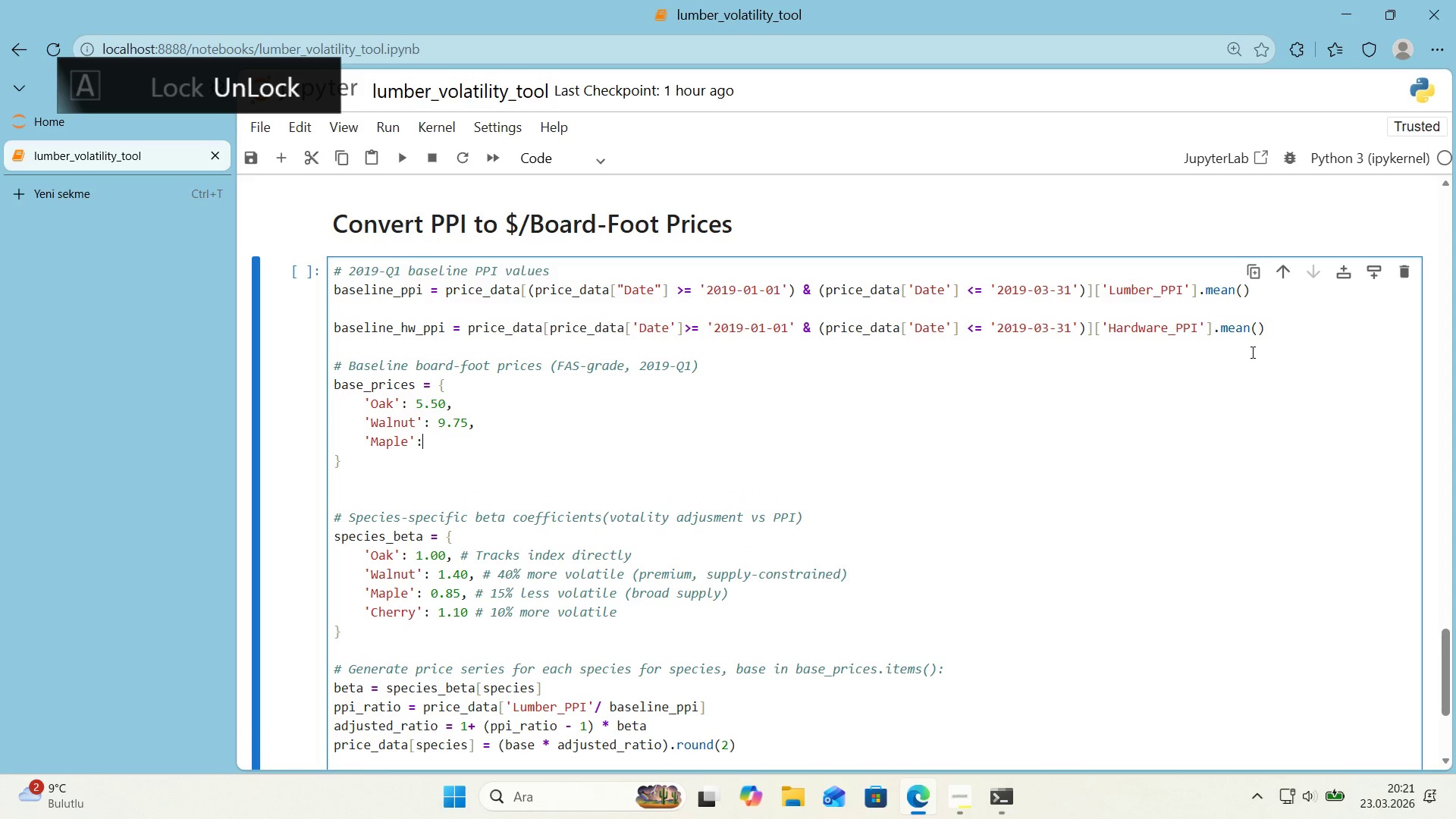 
key(Space)
 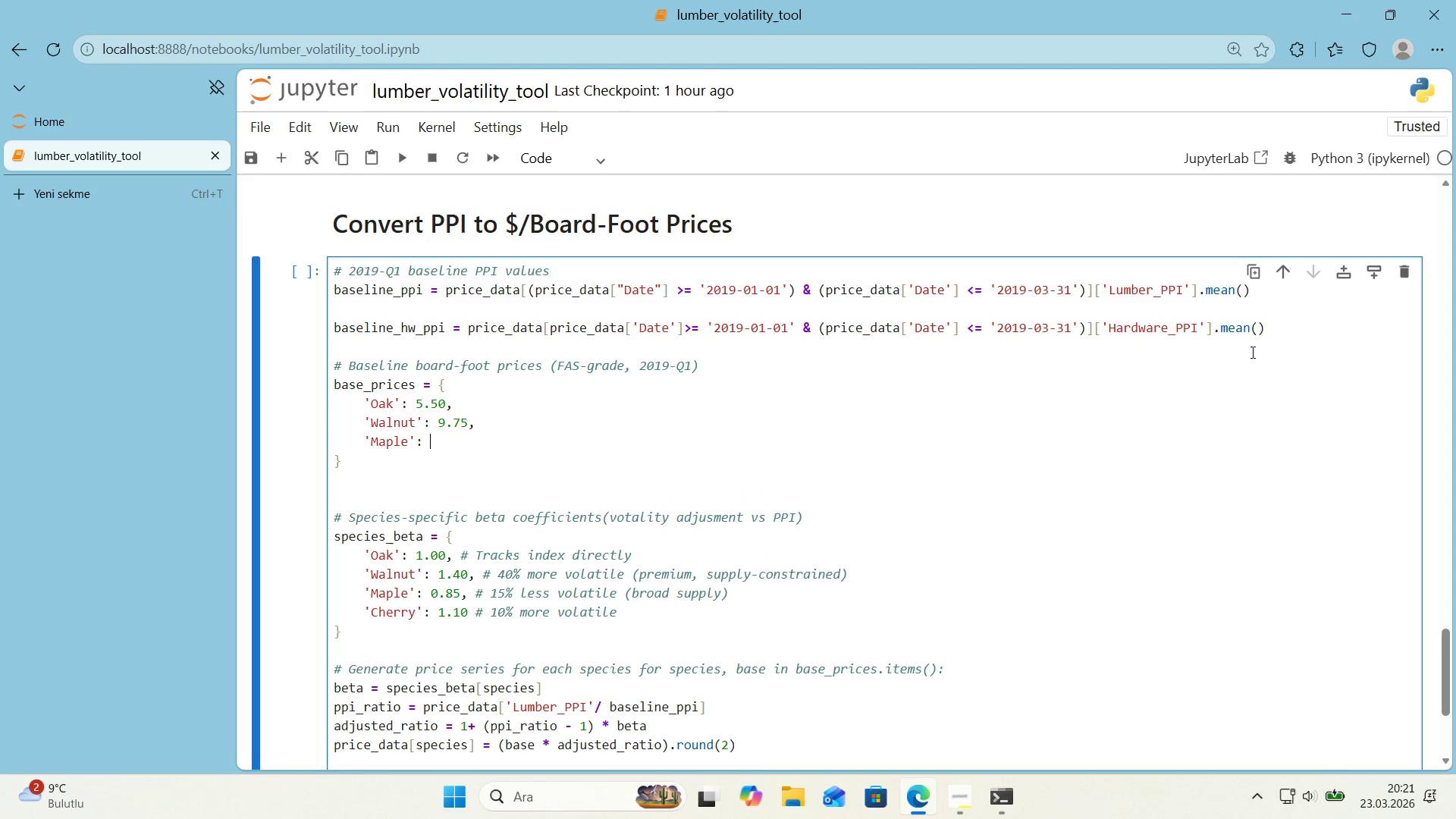 
key(Numpad4)
 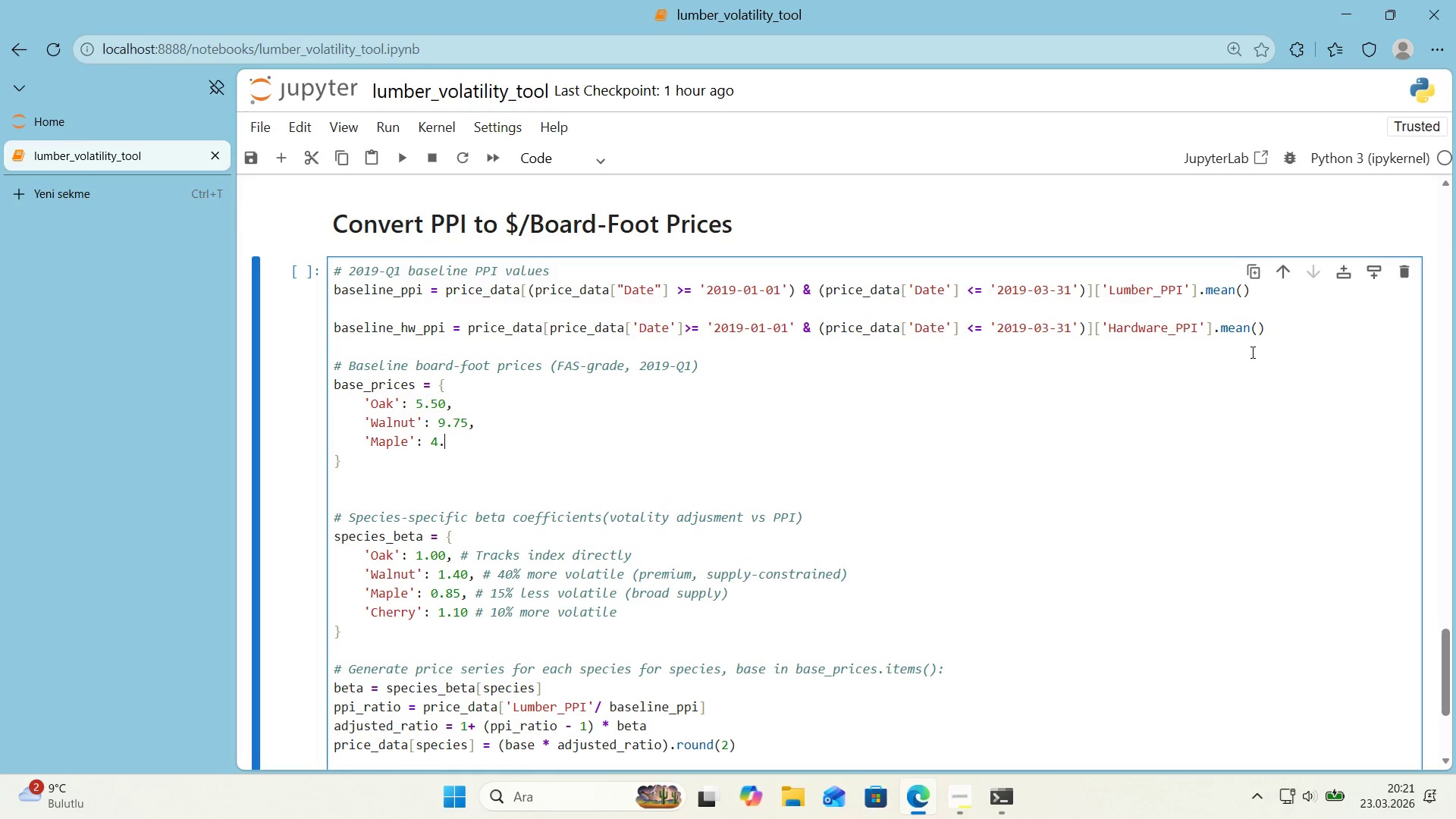 
key(Period)
 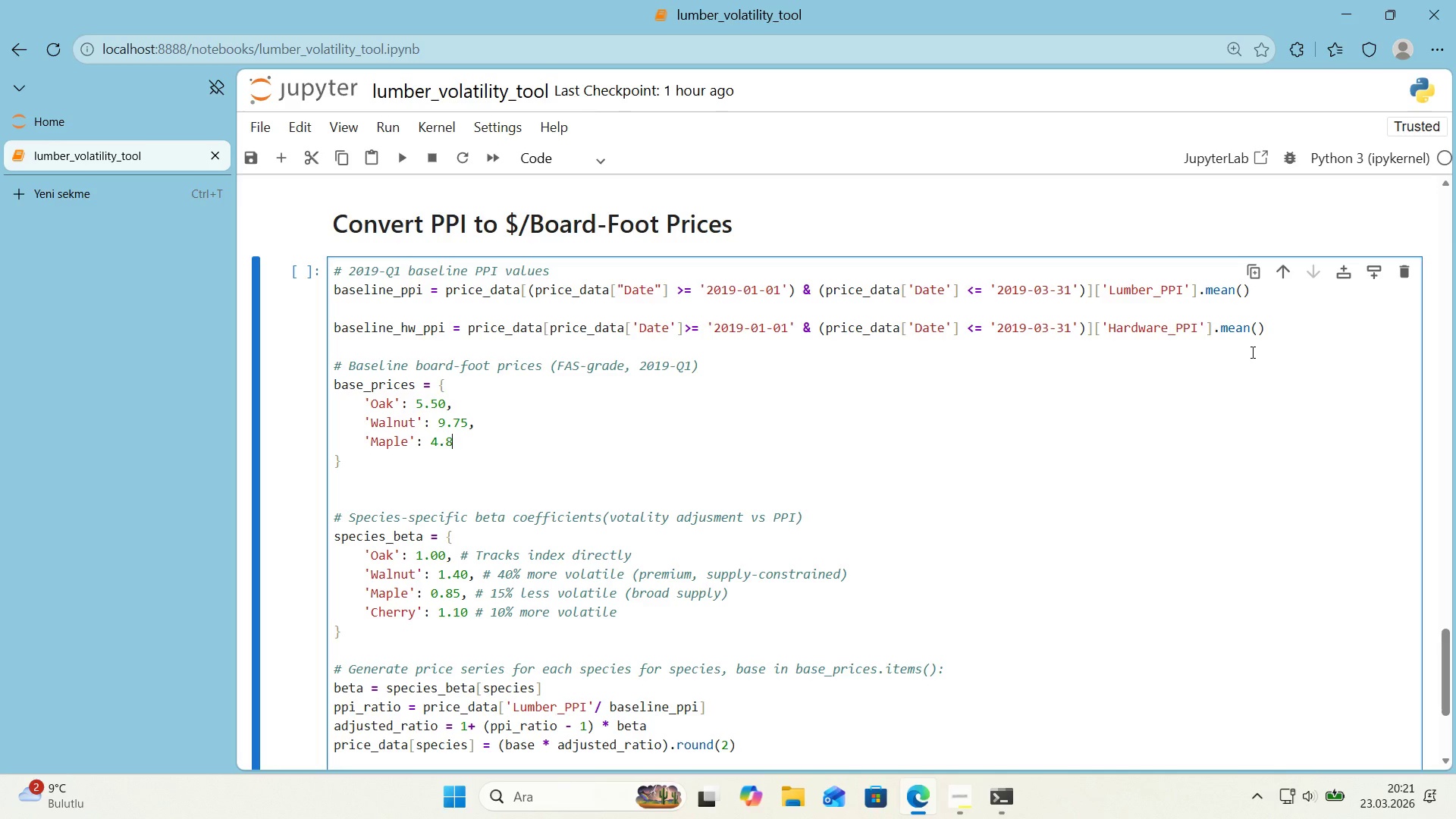 
key(Numpad8)
 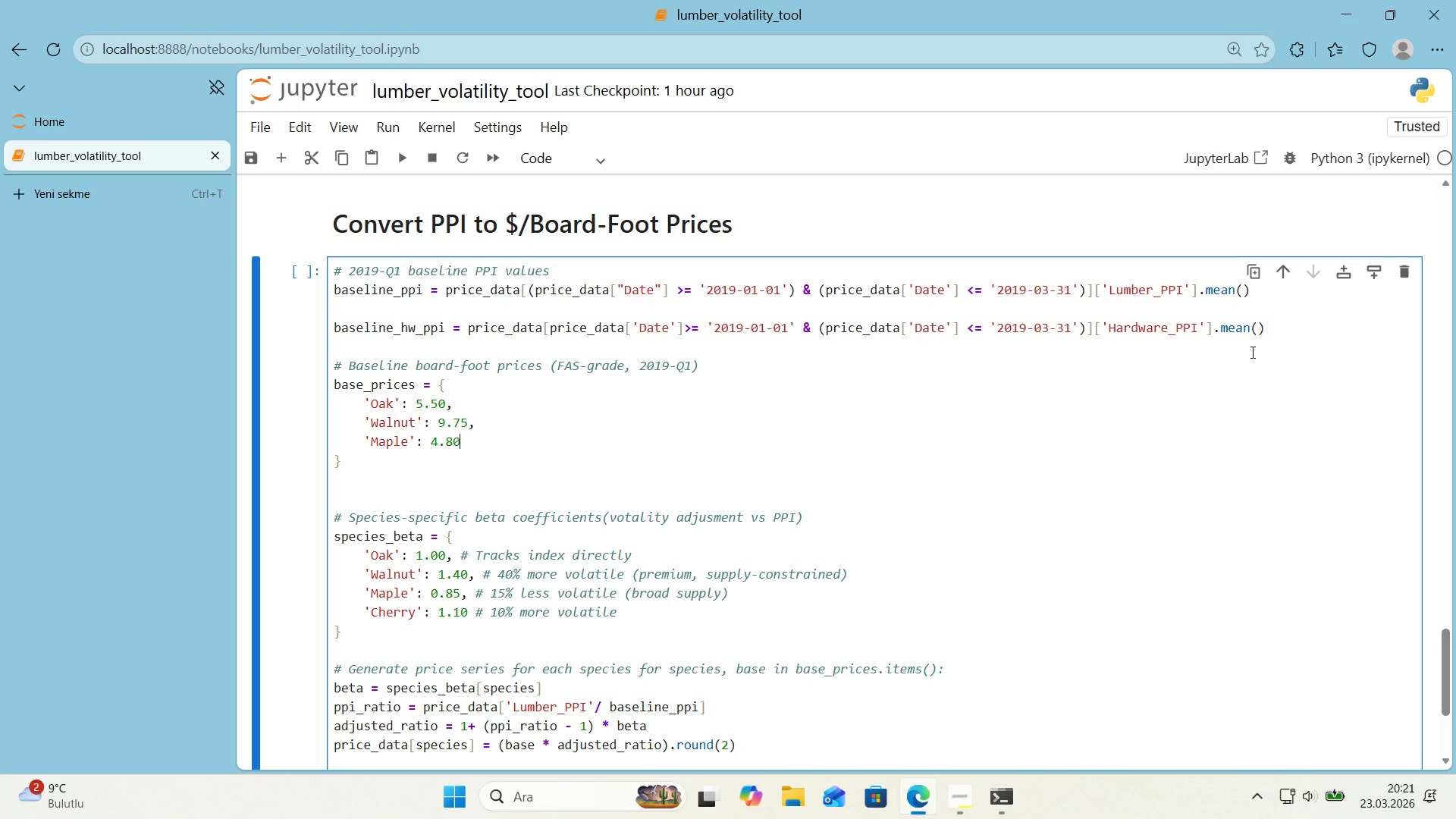 
key(Numpad0)
 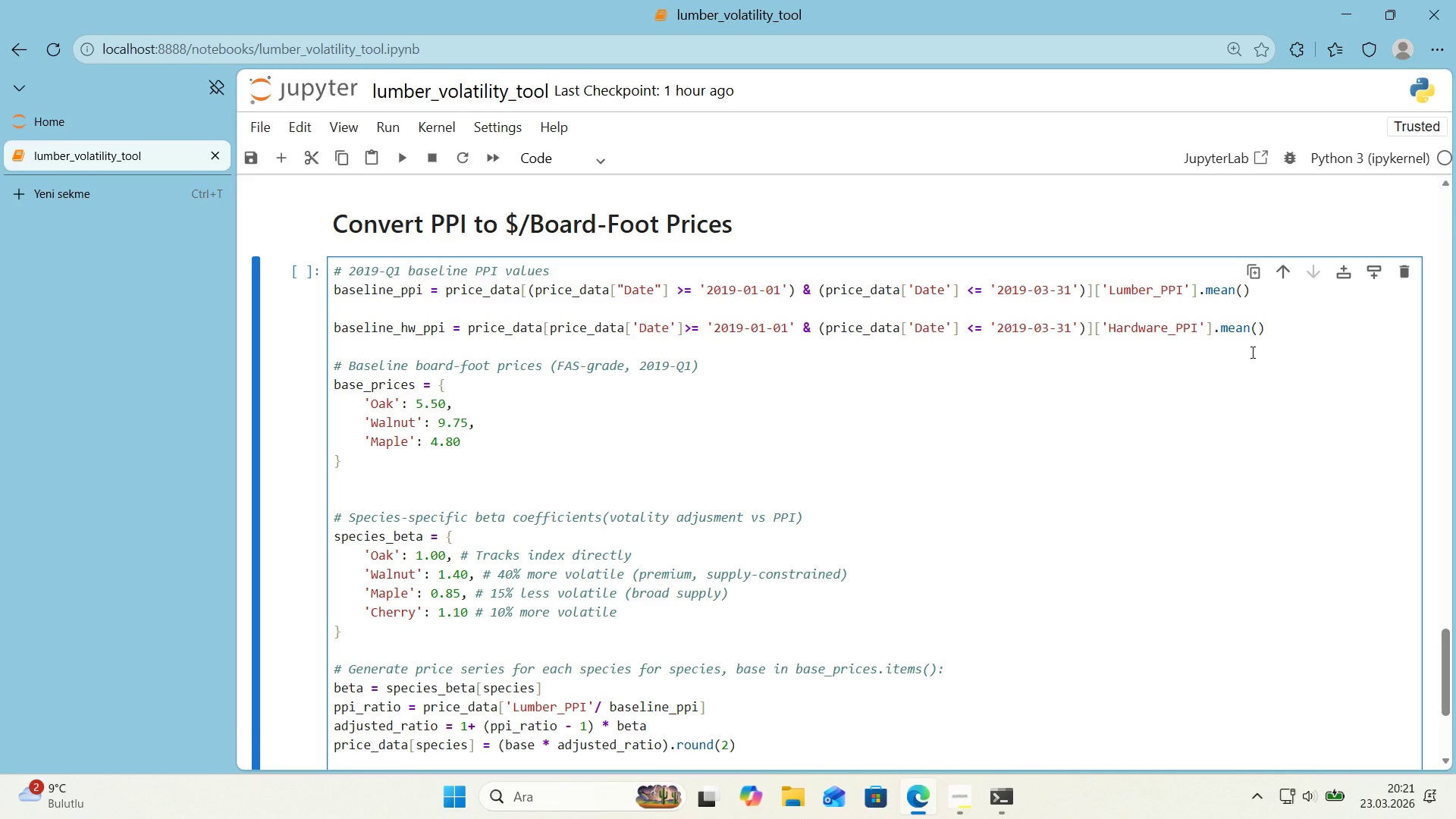 
key(Comma)
 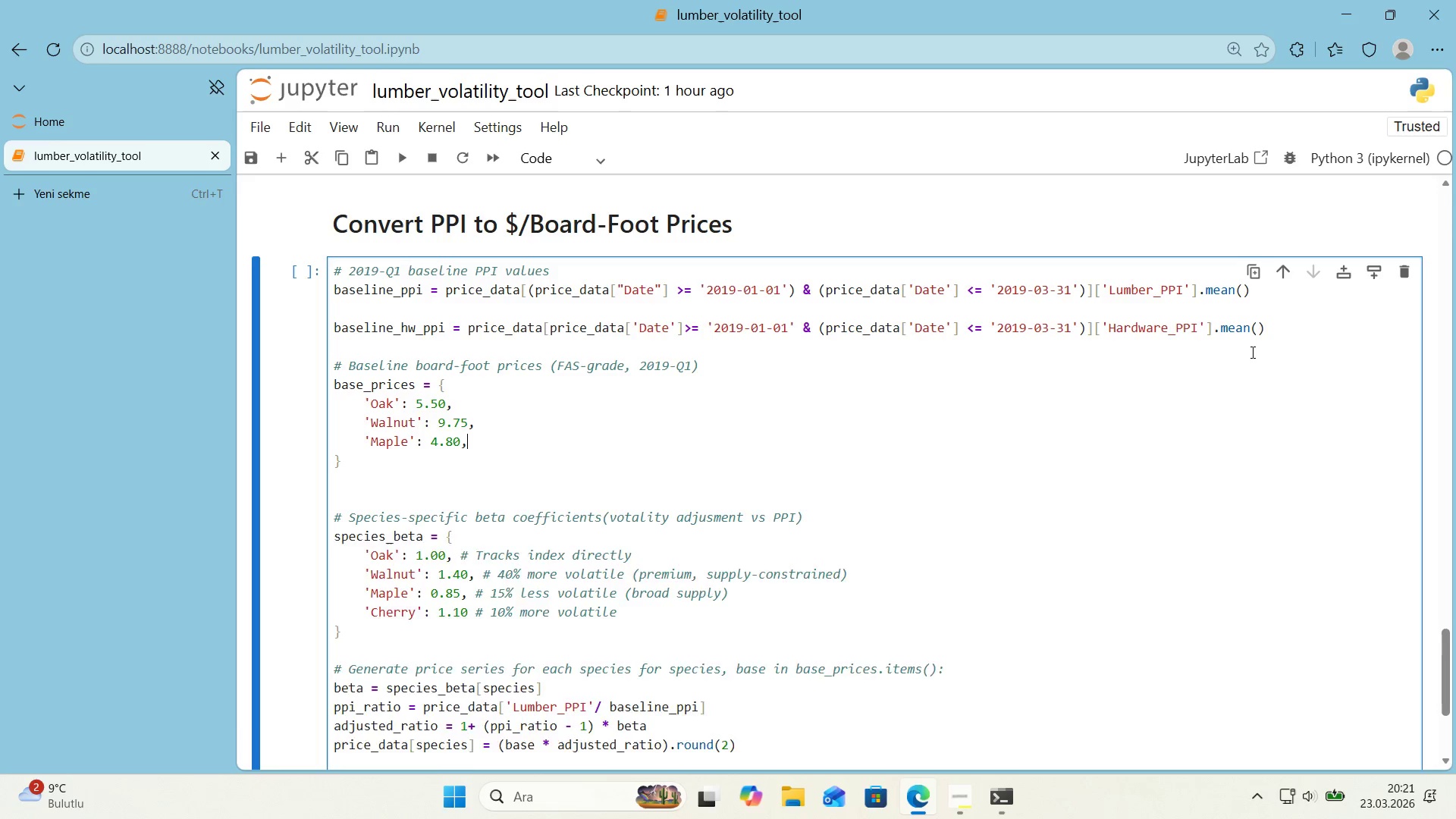 
key(Enter)
 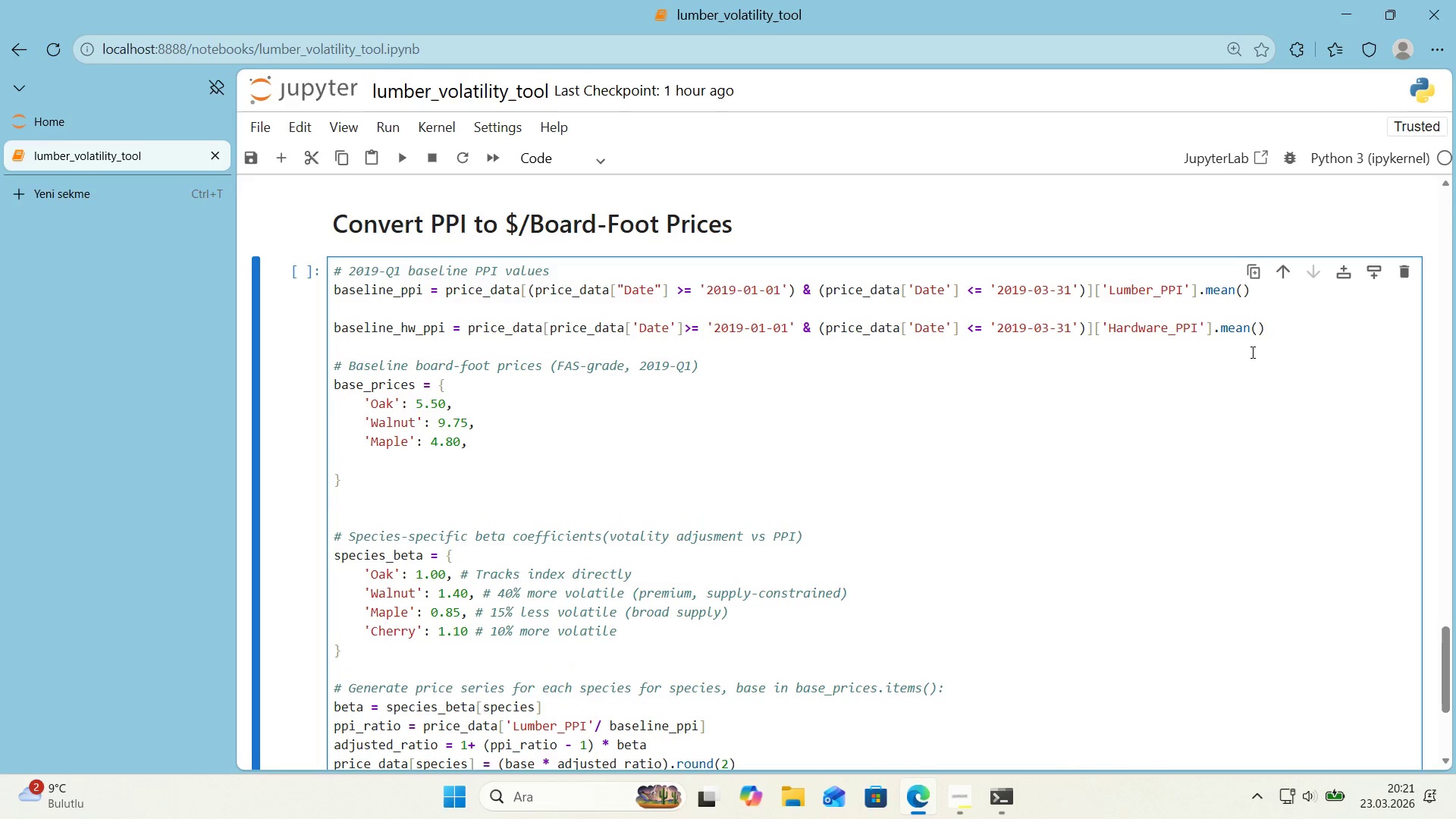 
type(@@)
 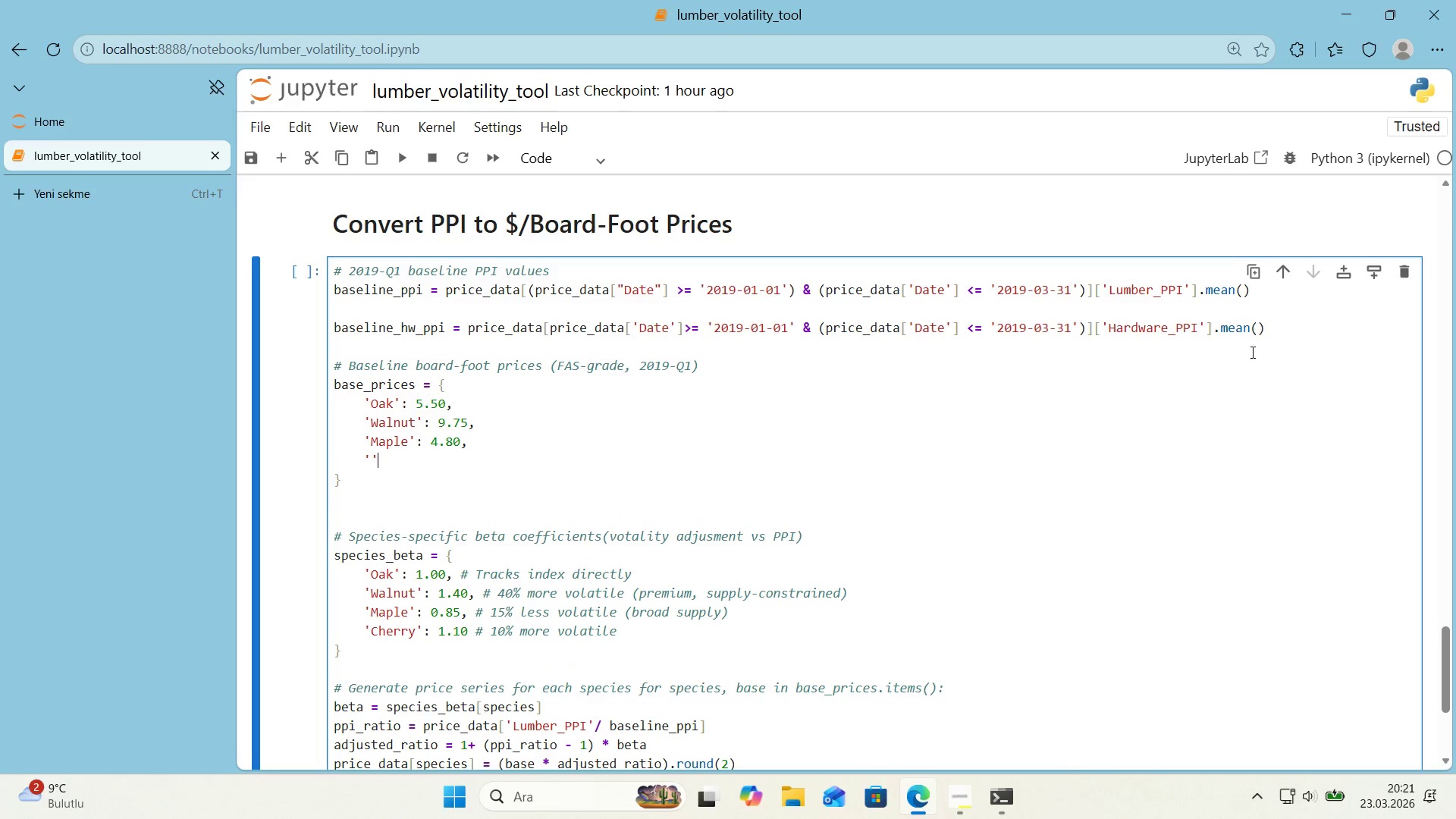 
key(ArrowLeft)
 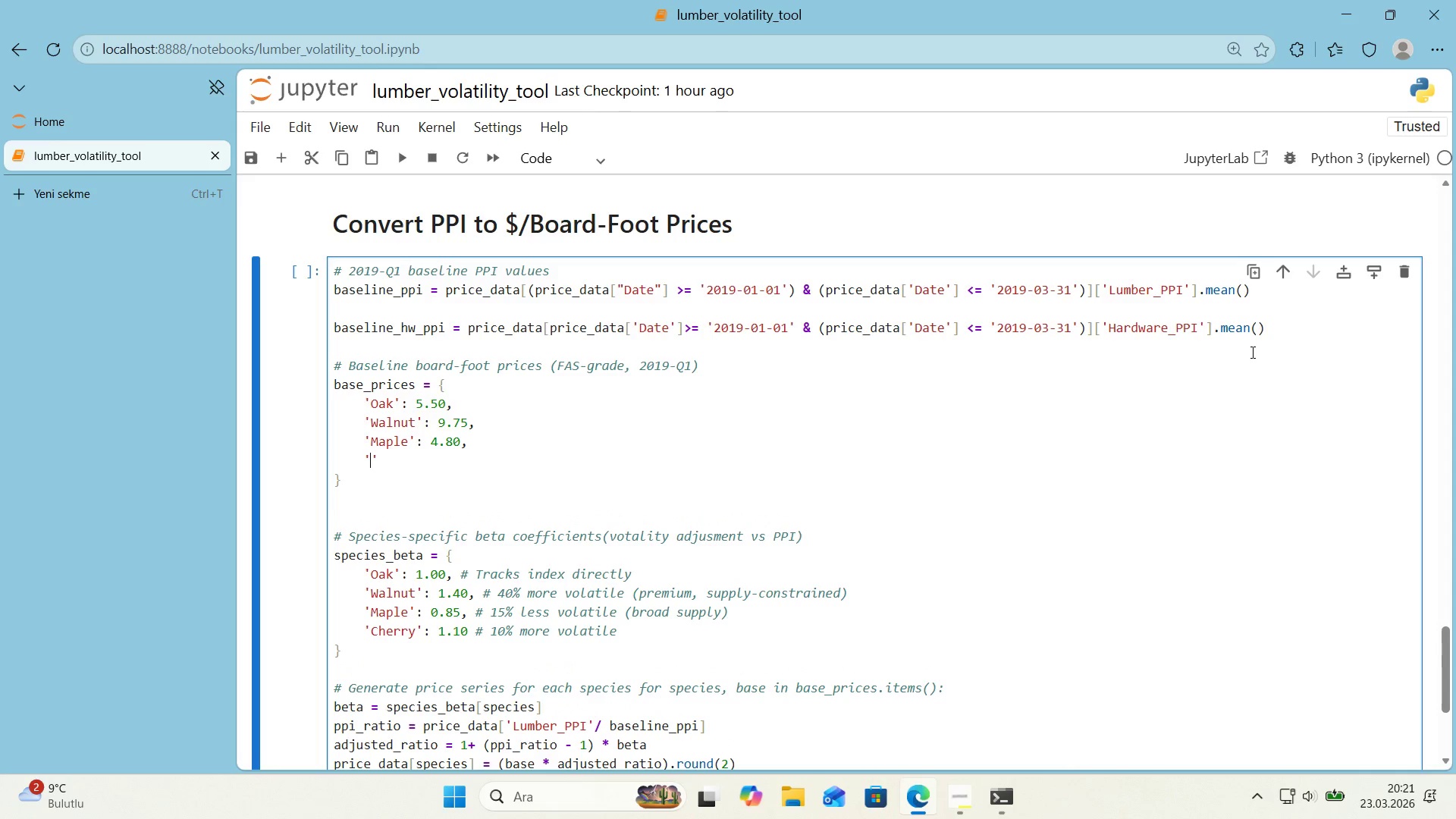 
type(Cheery)
key(Backspace)
key(Backspace)
key(Backspace)
type(rry)
 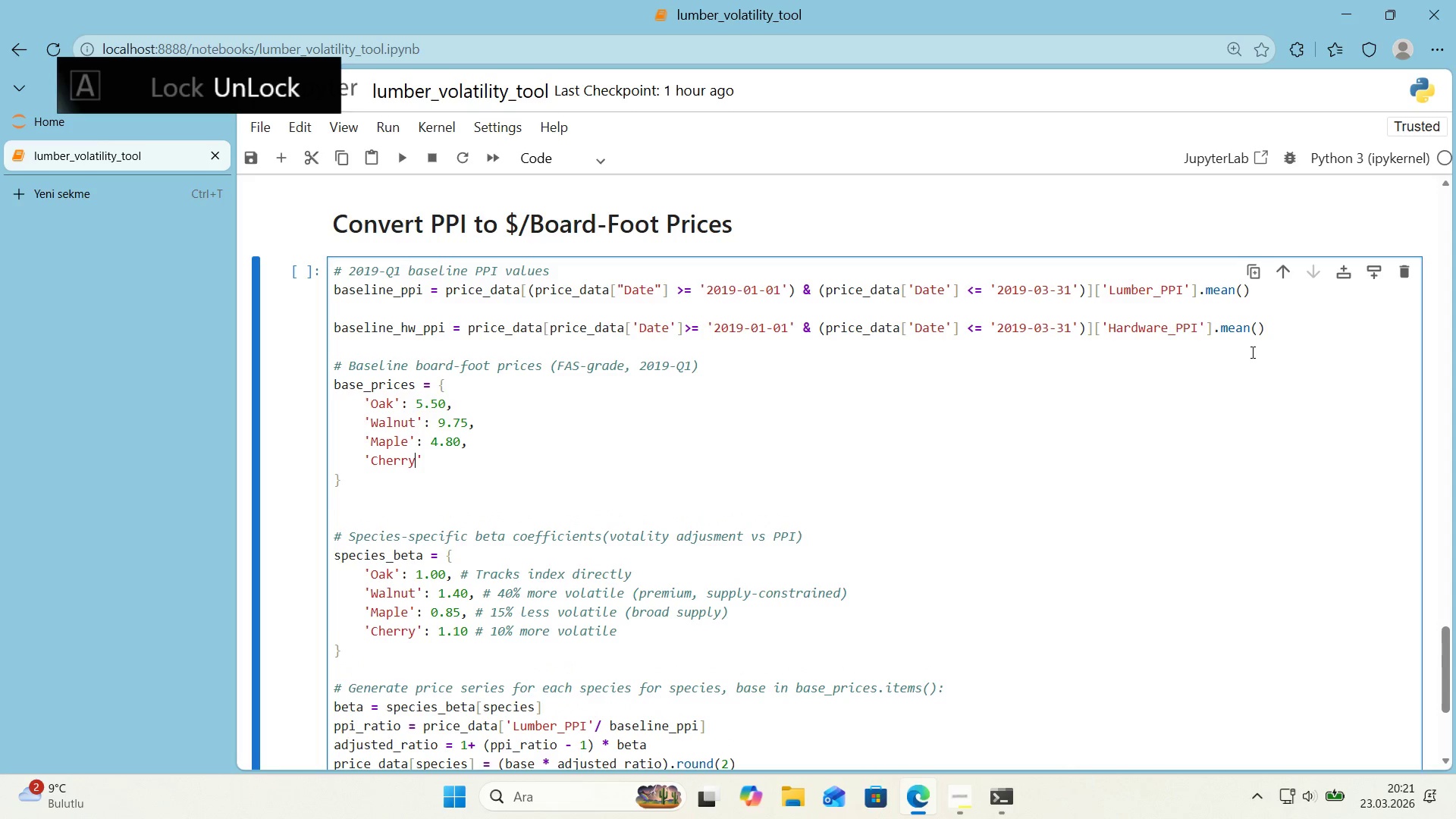 
key(ArrowRight)
 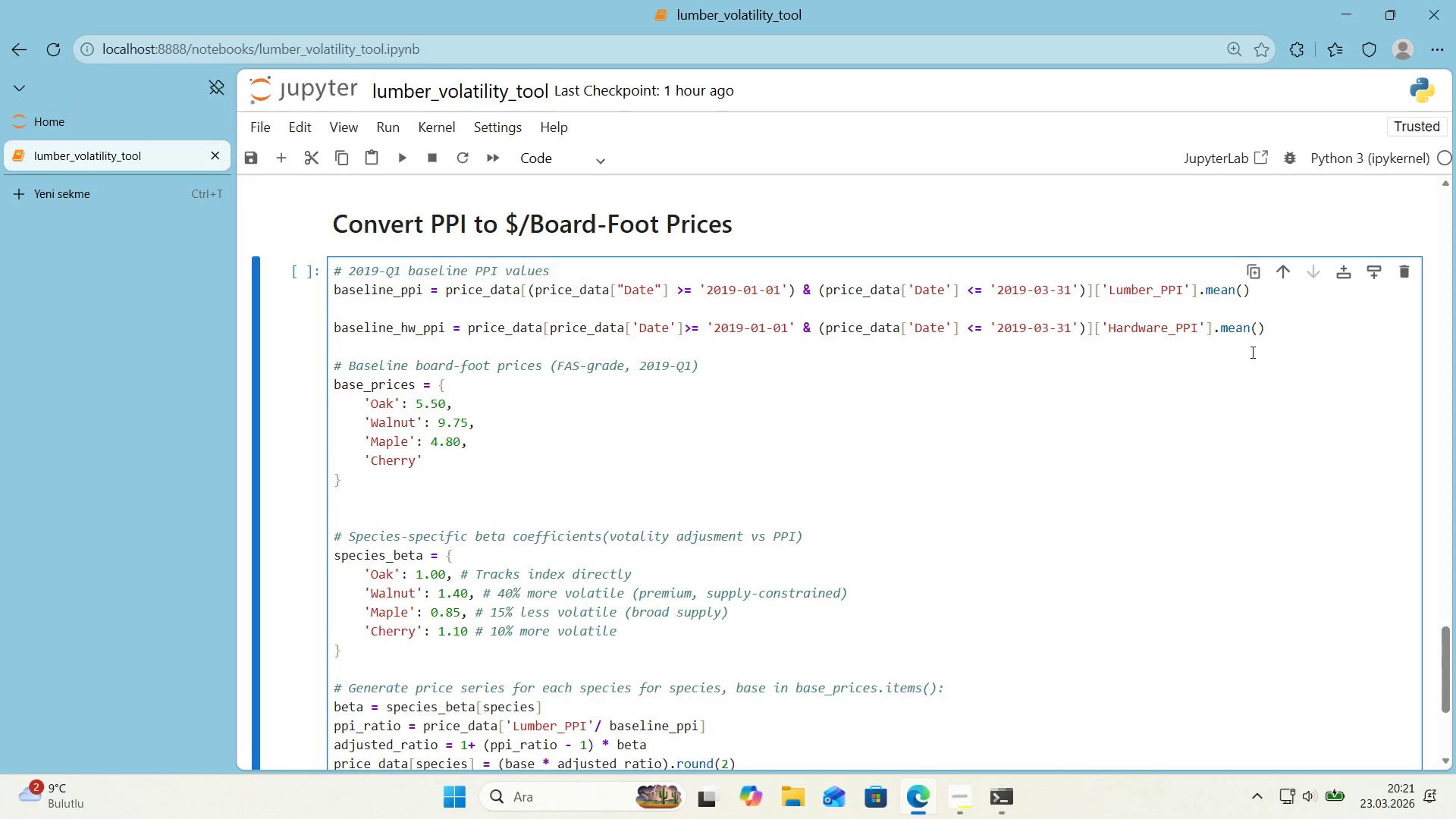 
key(Shift+Period)
 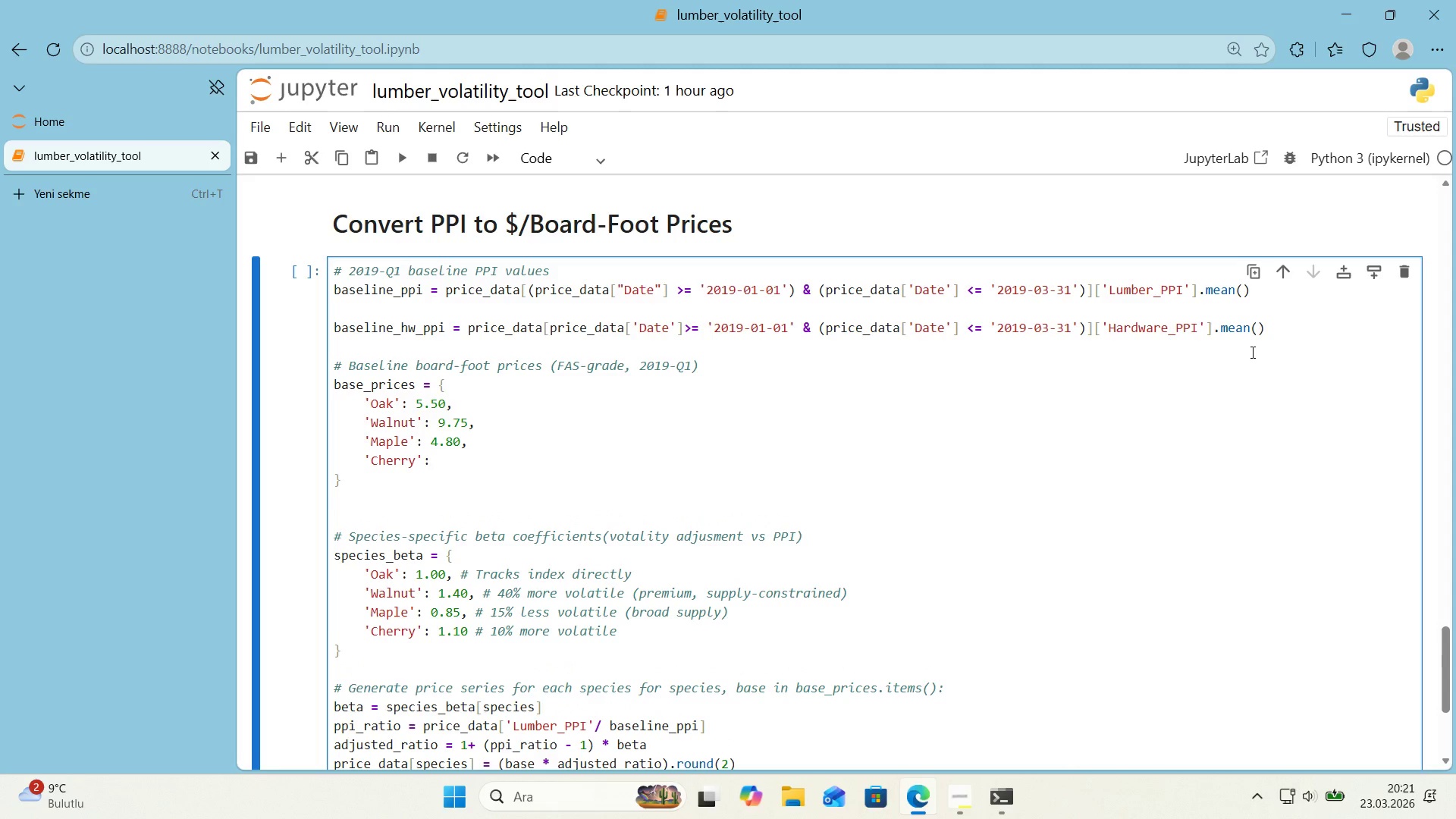 
key(Space)
 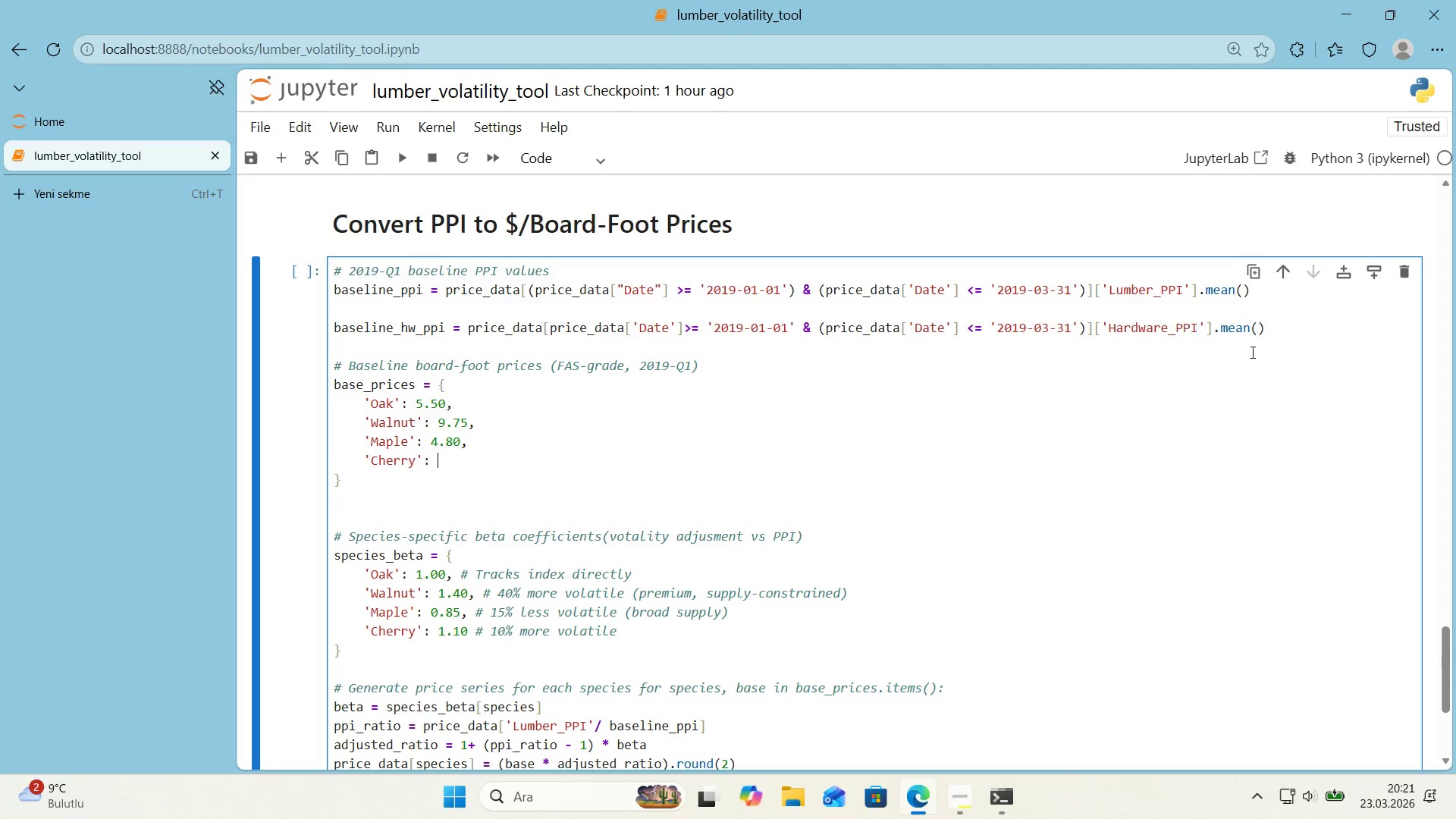 
key(Numpad6)
 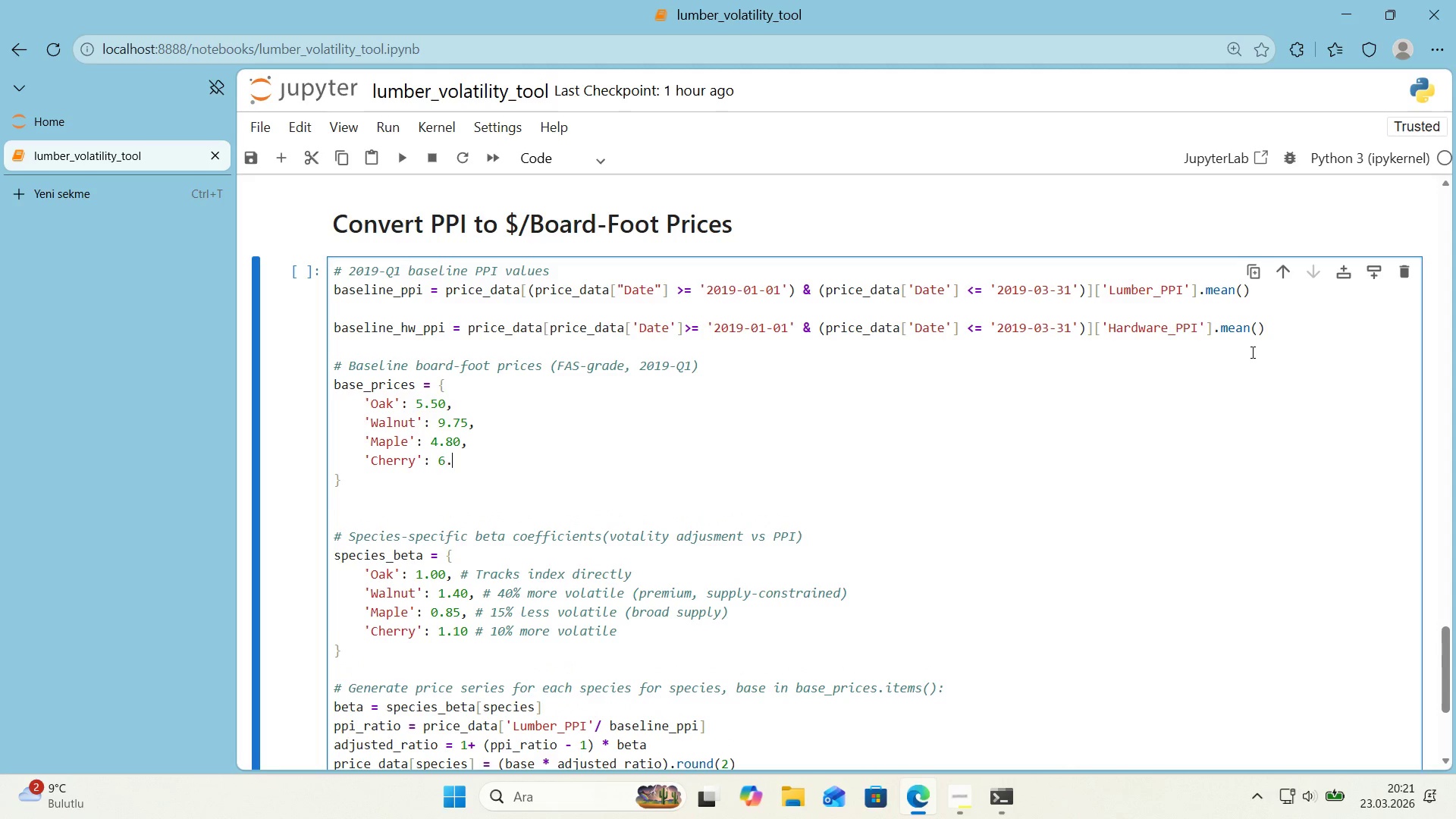 
key(Period)
 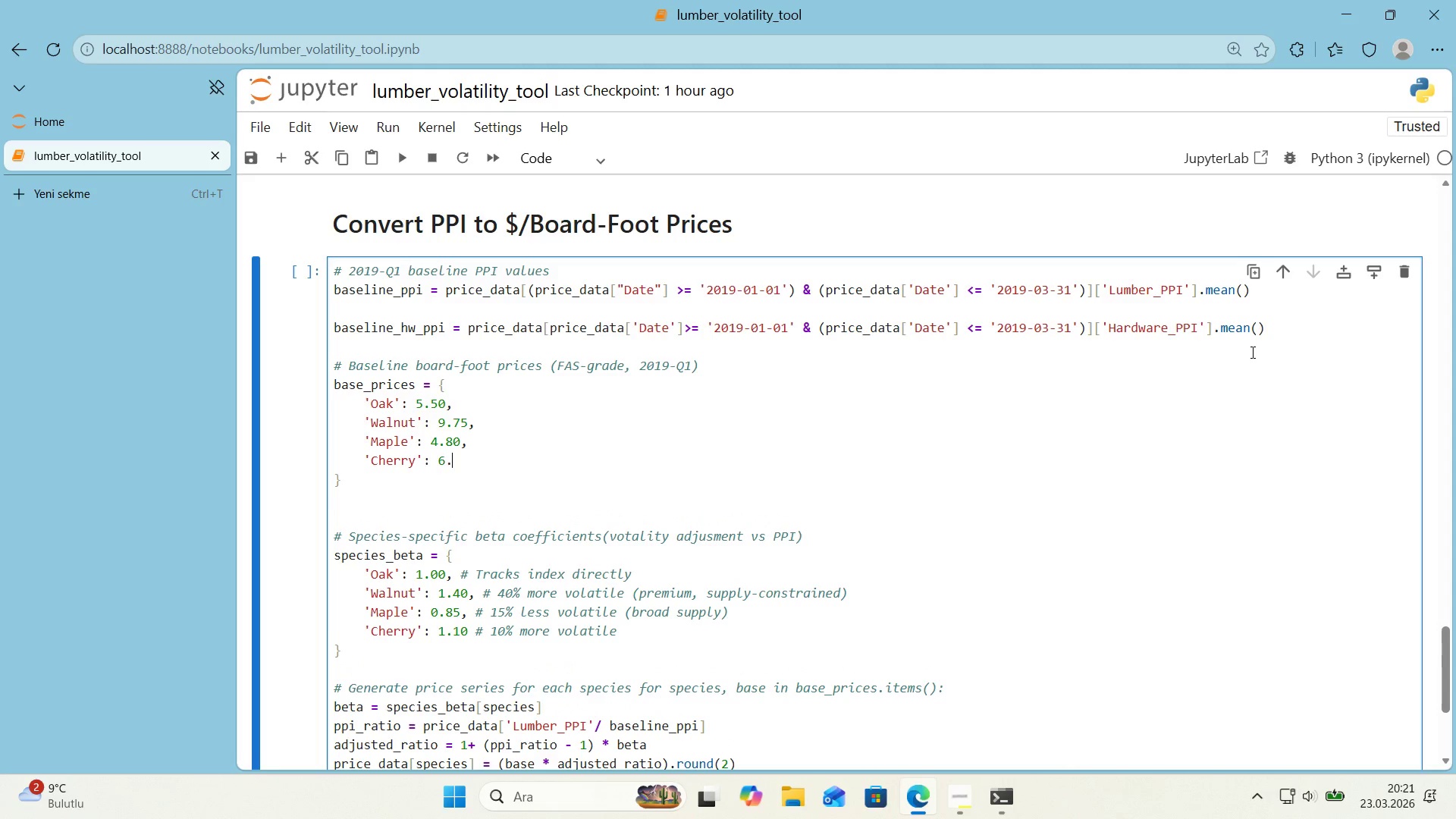 
key(Numpad2)
 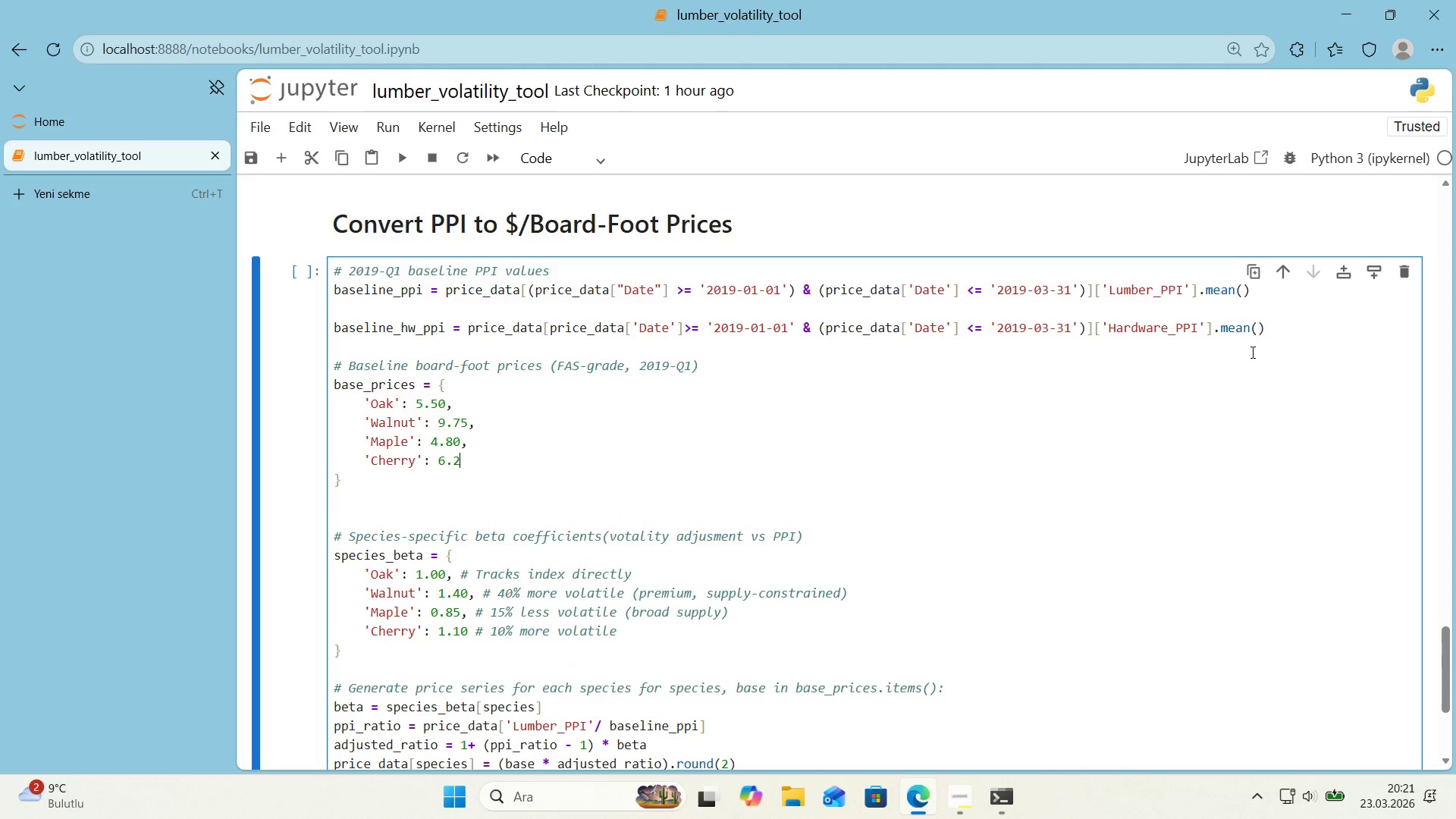 
key(Numpad5)
 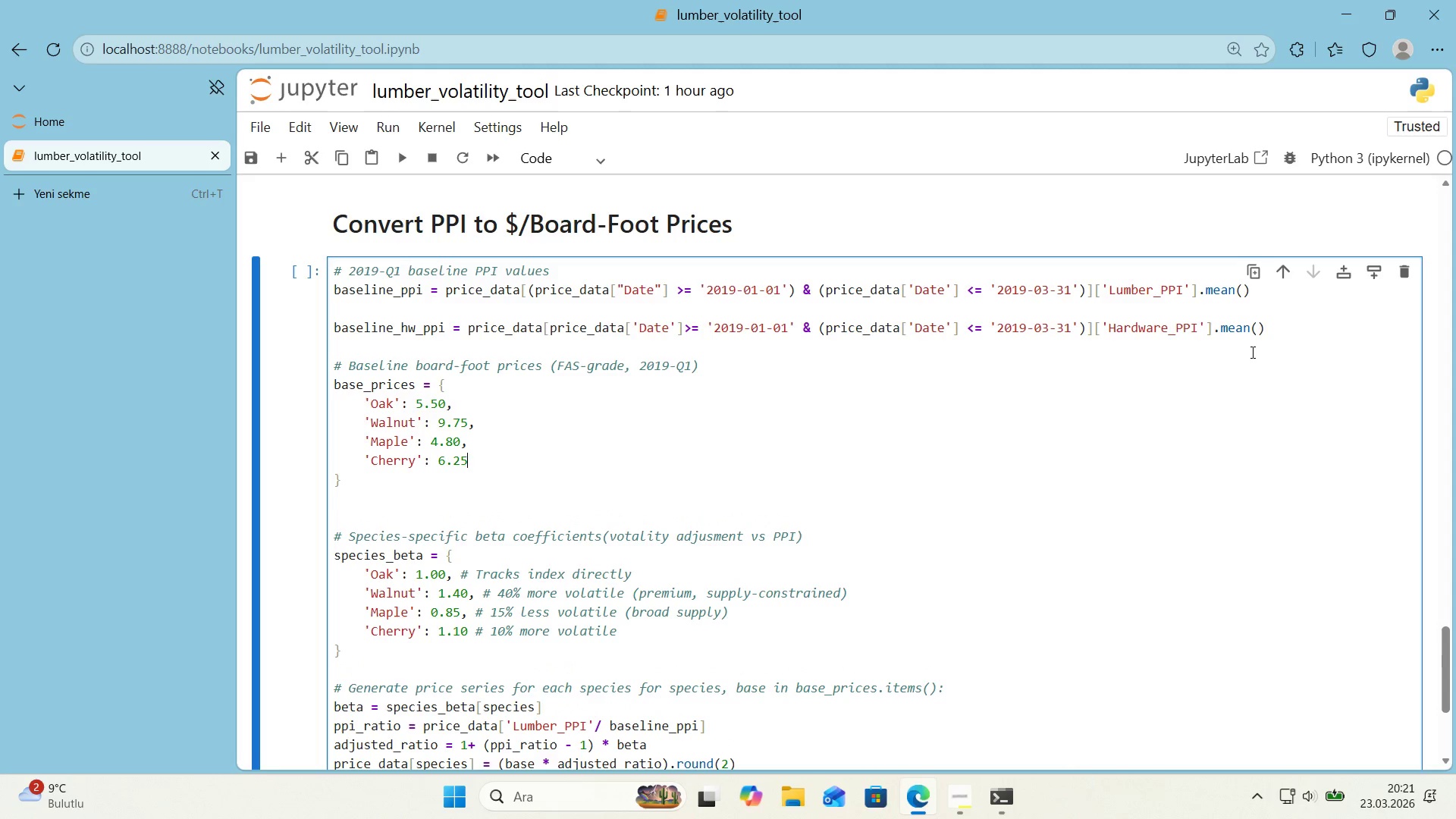 
key(ArrowRight)
 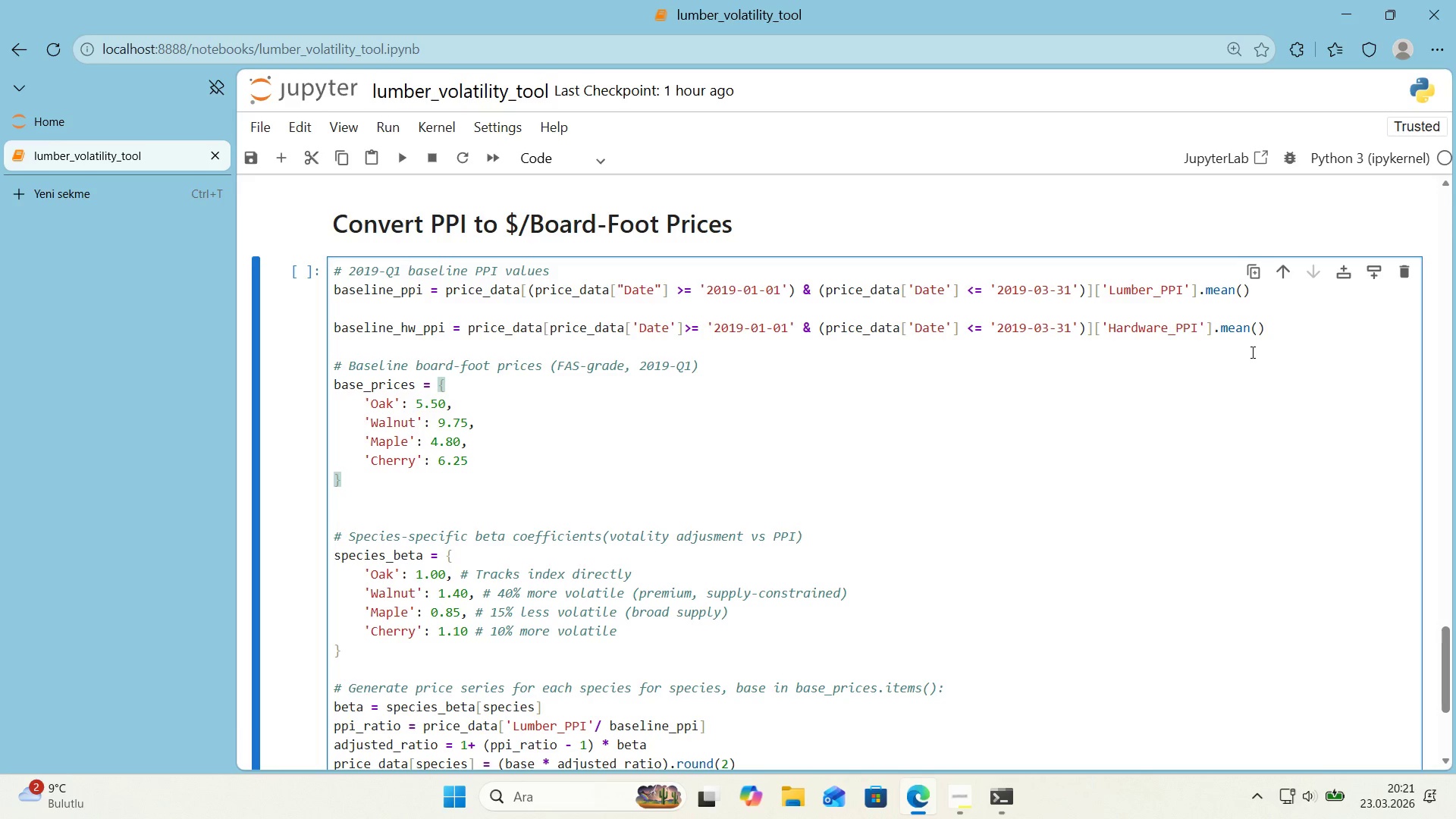 
wait(5.59)
 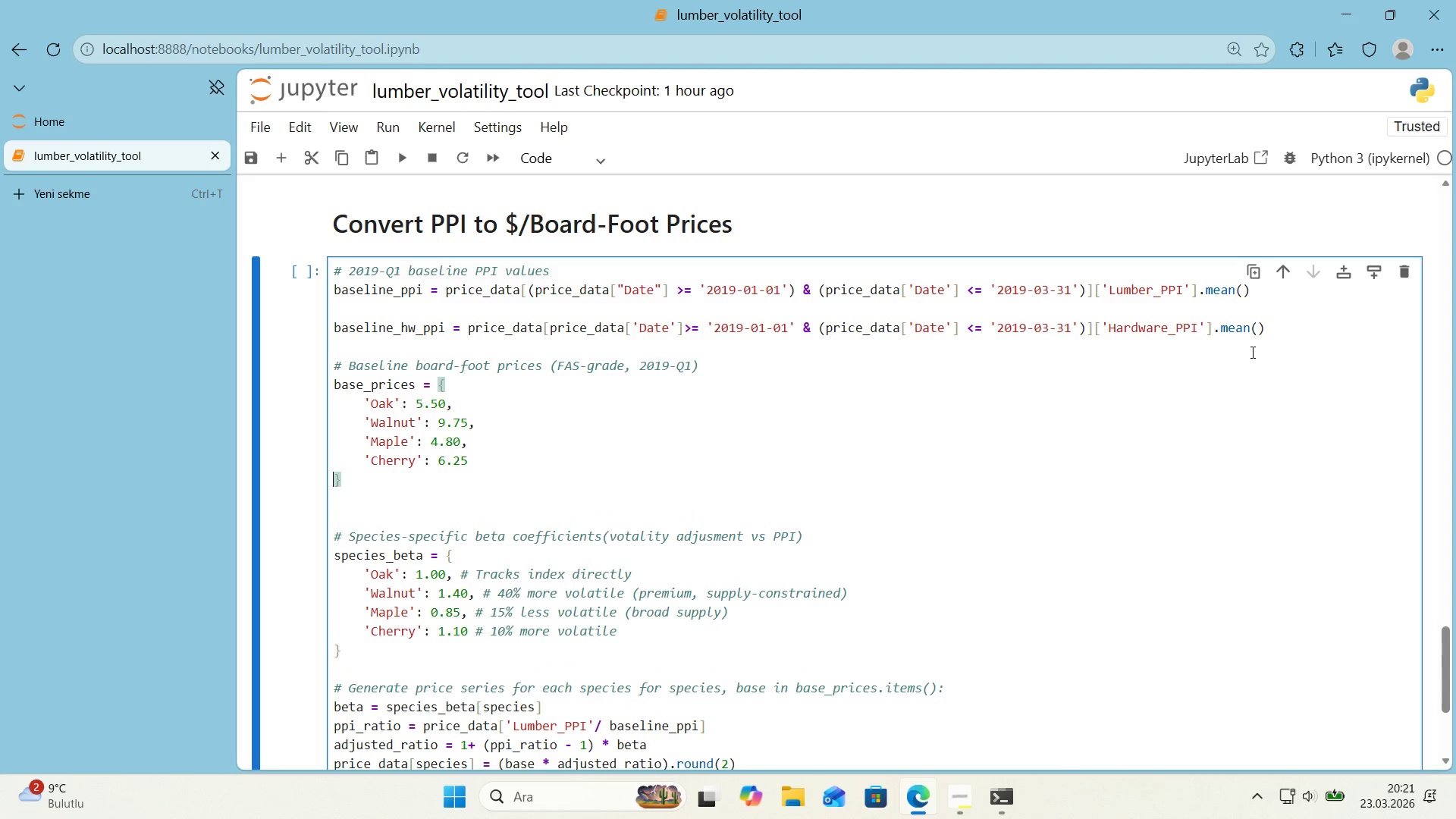 
scroll: coordinate [1054, 368], scroll_direction: down, amount: 2.0
 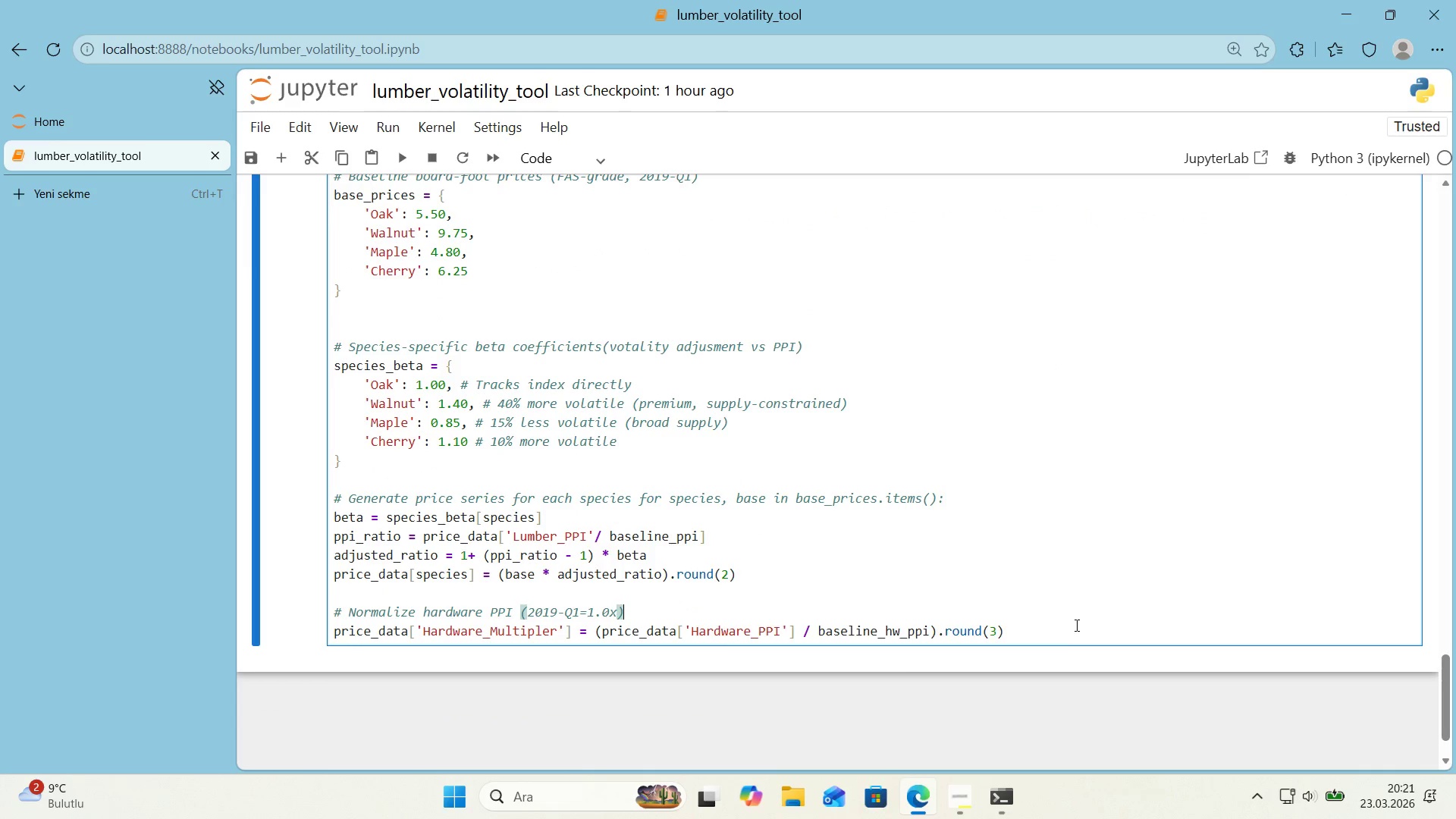 
double_click([1064, 639])
 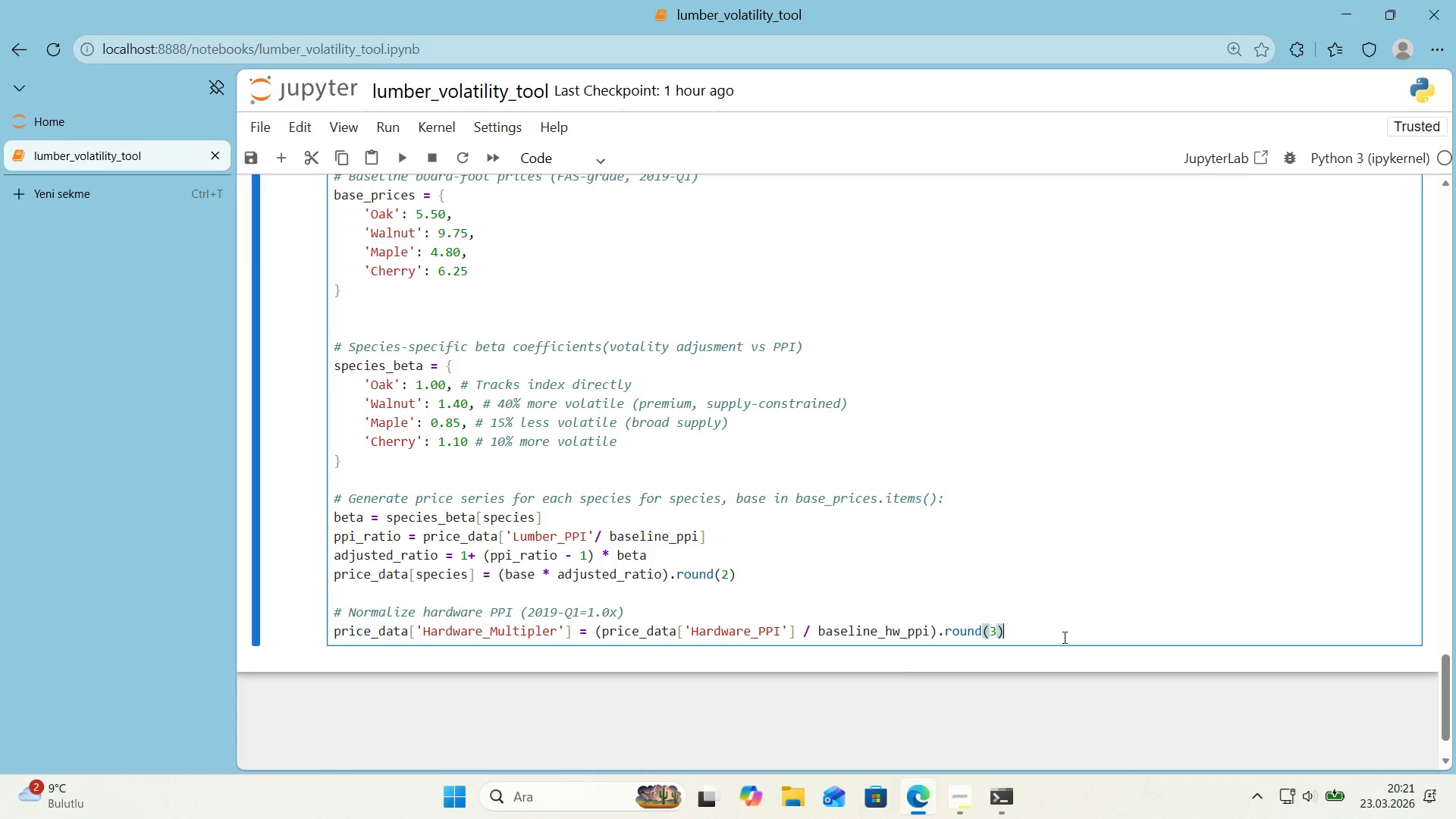 
key(Enter)
 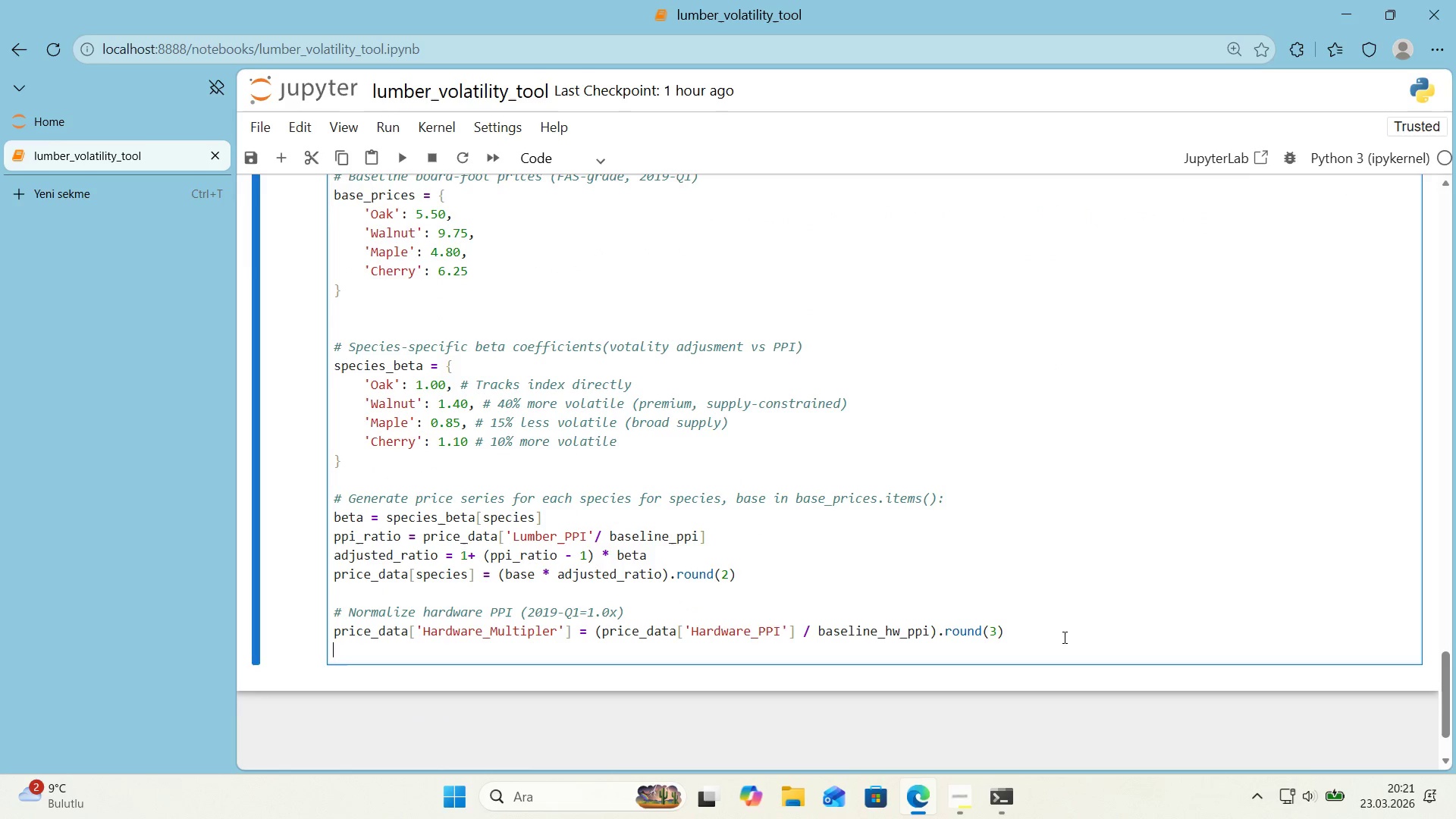 
key(Enter)
 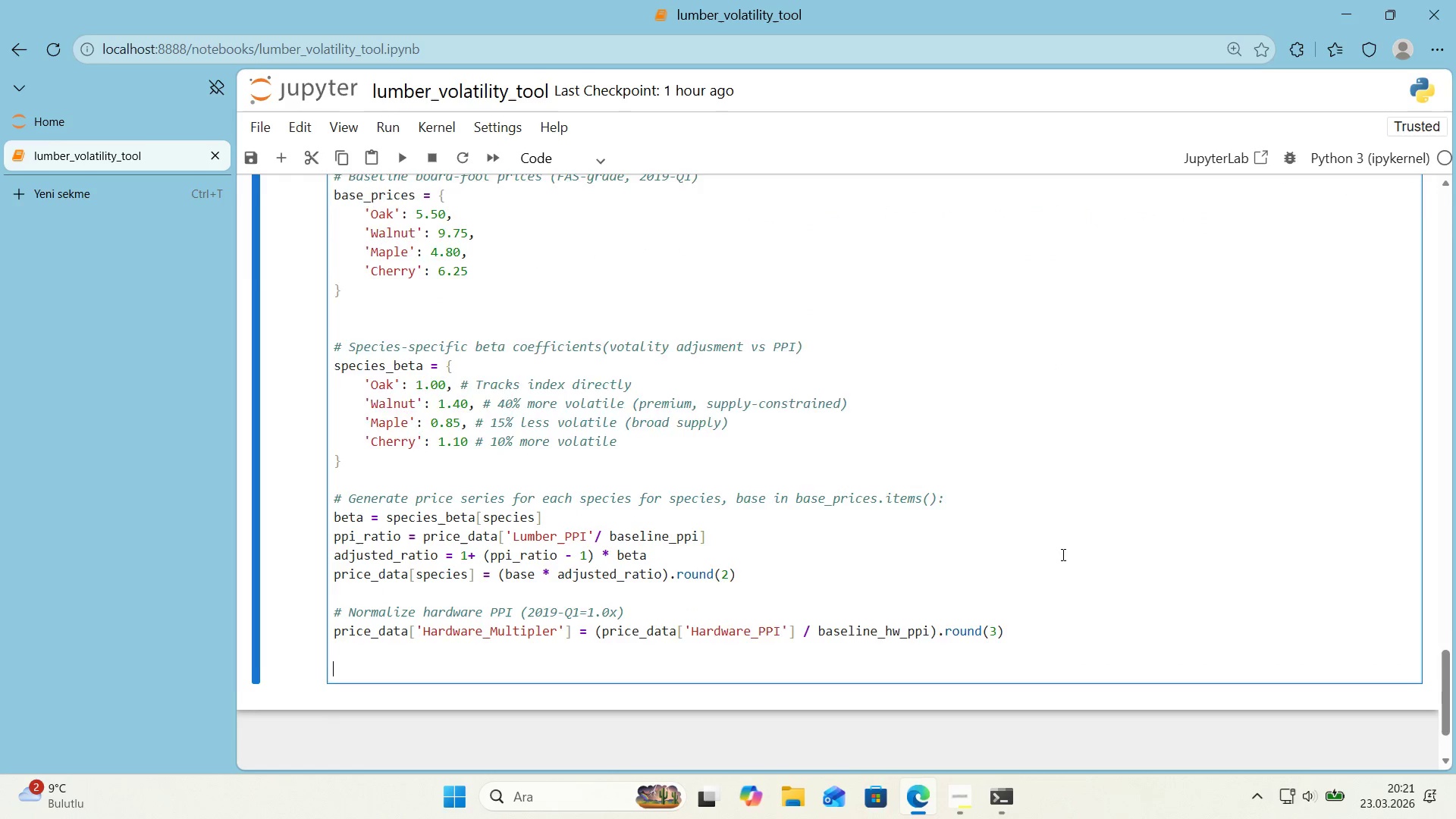 
scroll: coordinate [1062, 554], scroll_direction: down, amount: 1.0
 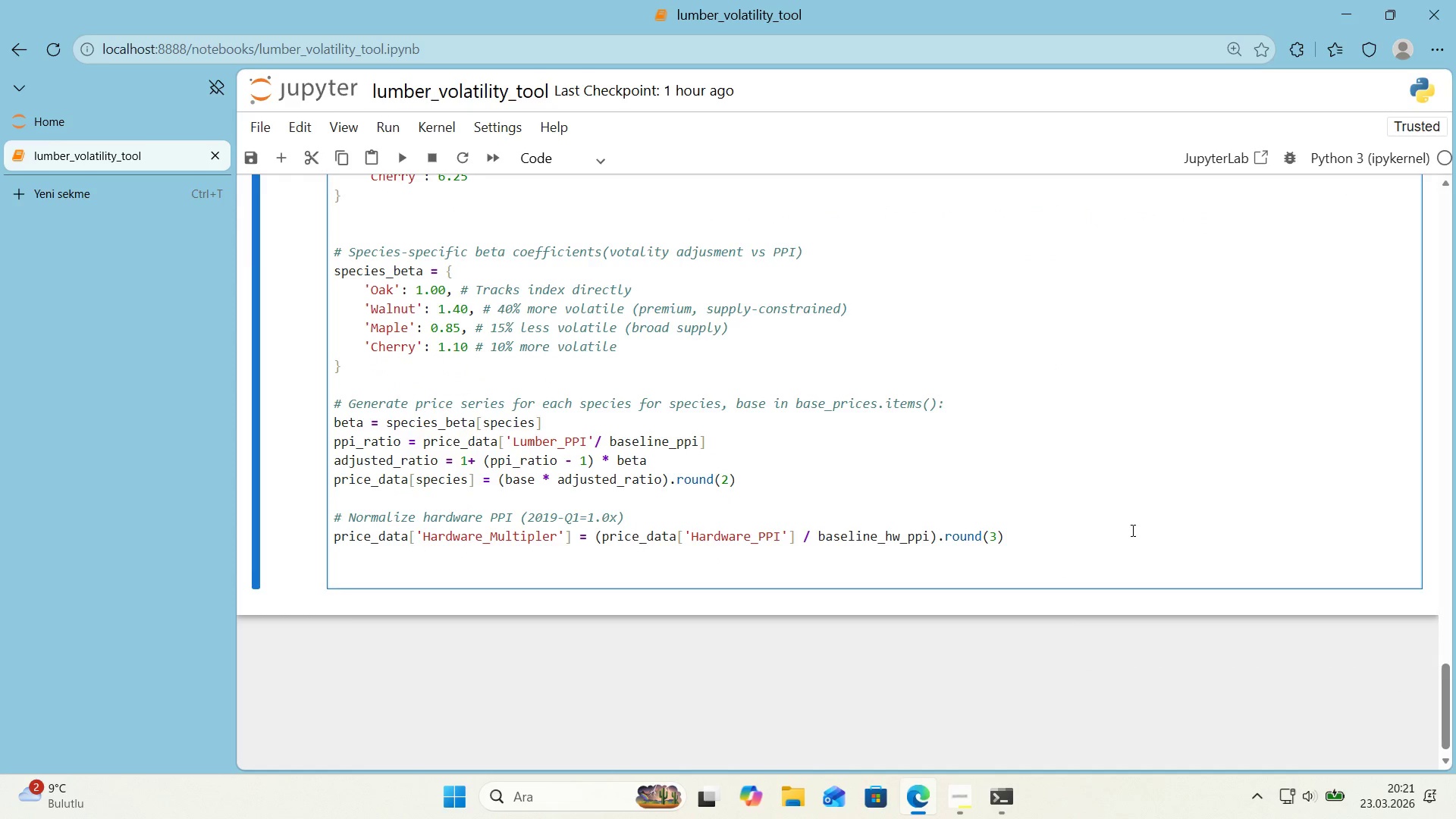 
scroll: coordinate [1131, 530], scroll_direction: up, amount: 1.0
 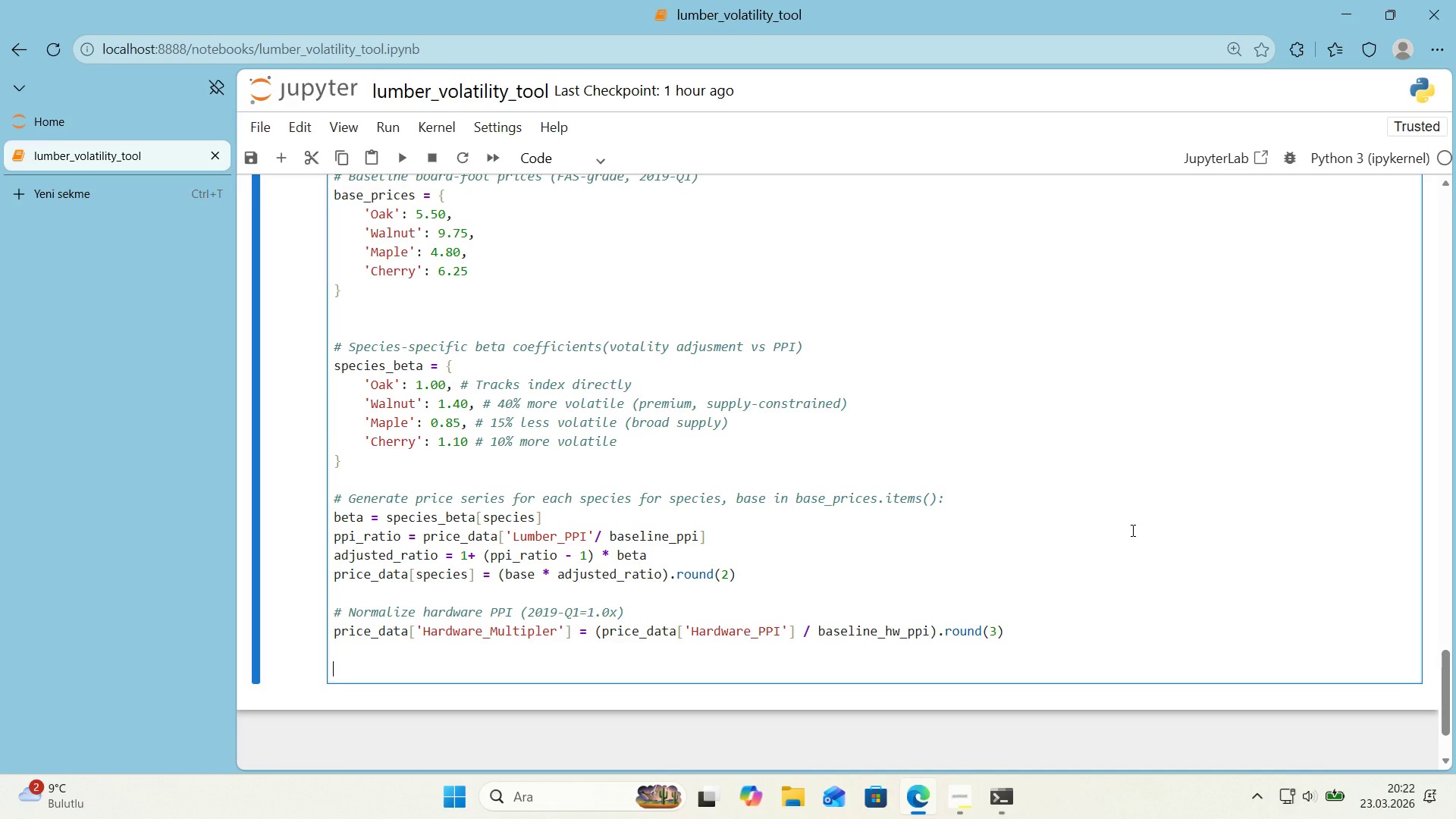 
wait(20.32)
 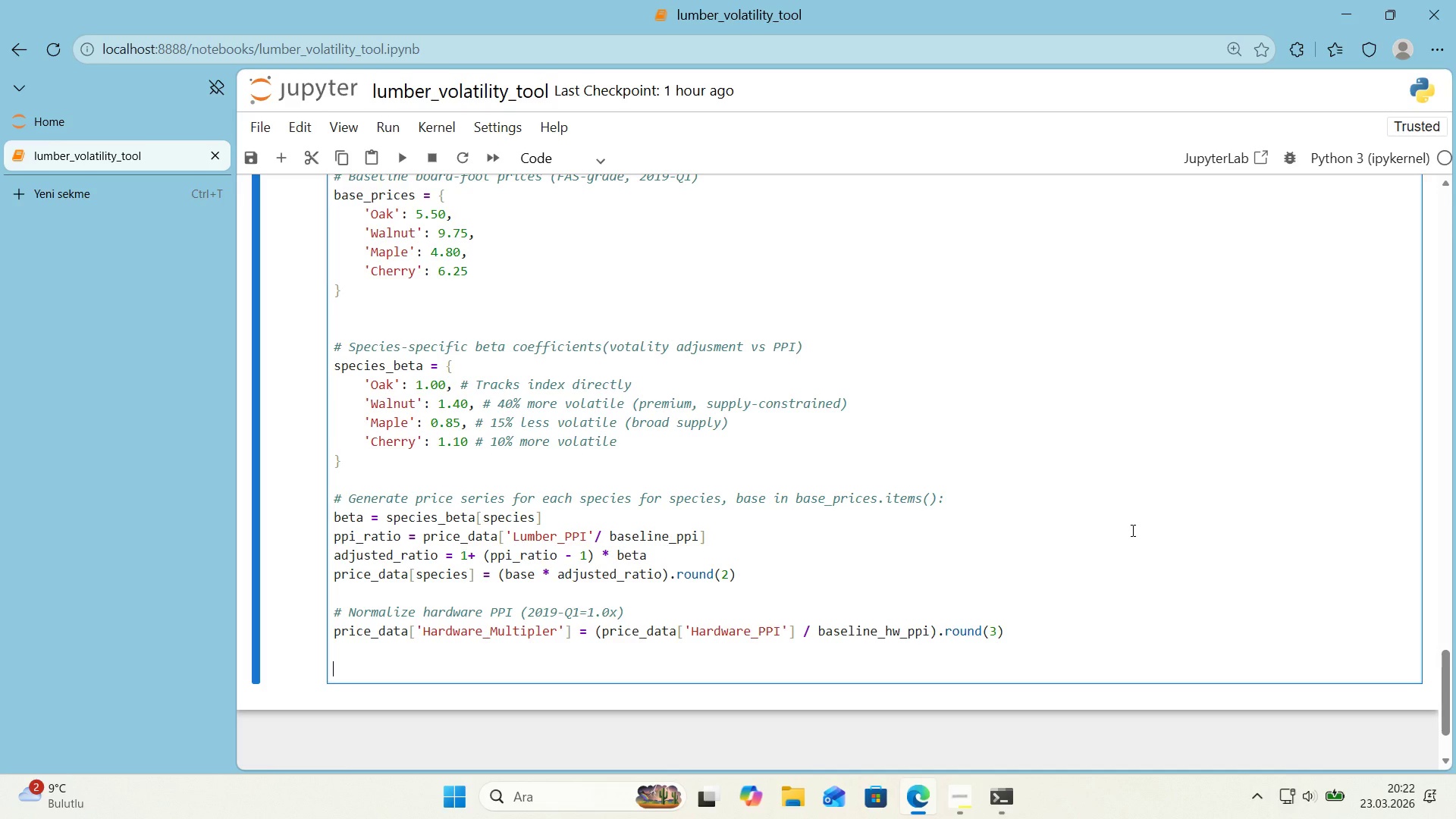 
scroll: coordinate [999, 423], scroll_direction: up, amount: 2.0
 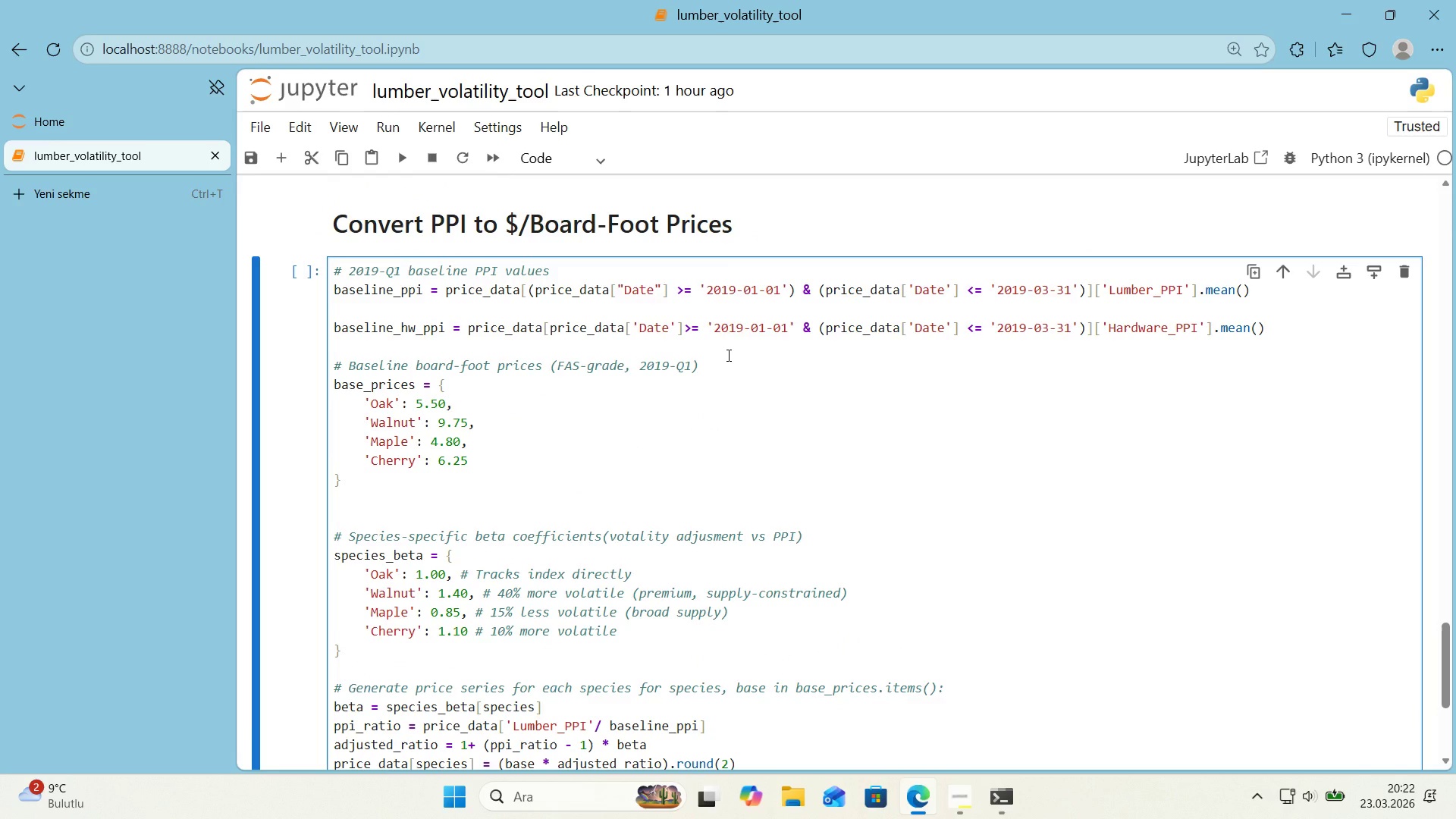 
wait(10.18)
 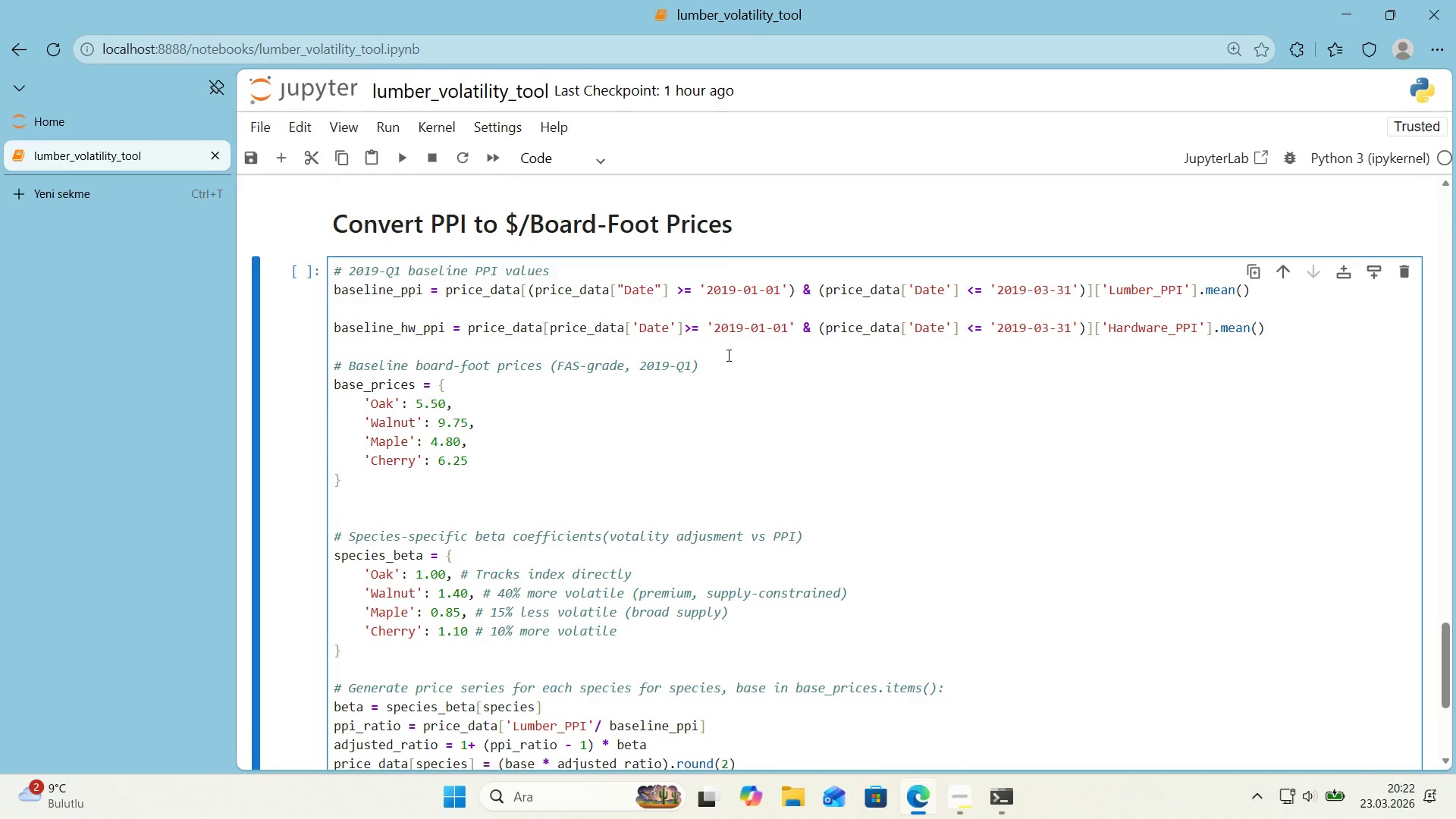 
left_click([445, 294])
 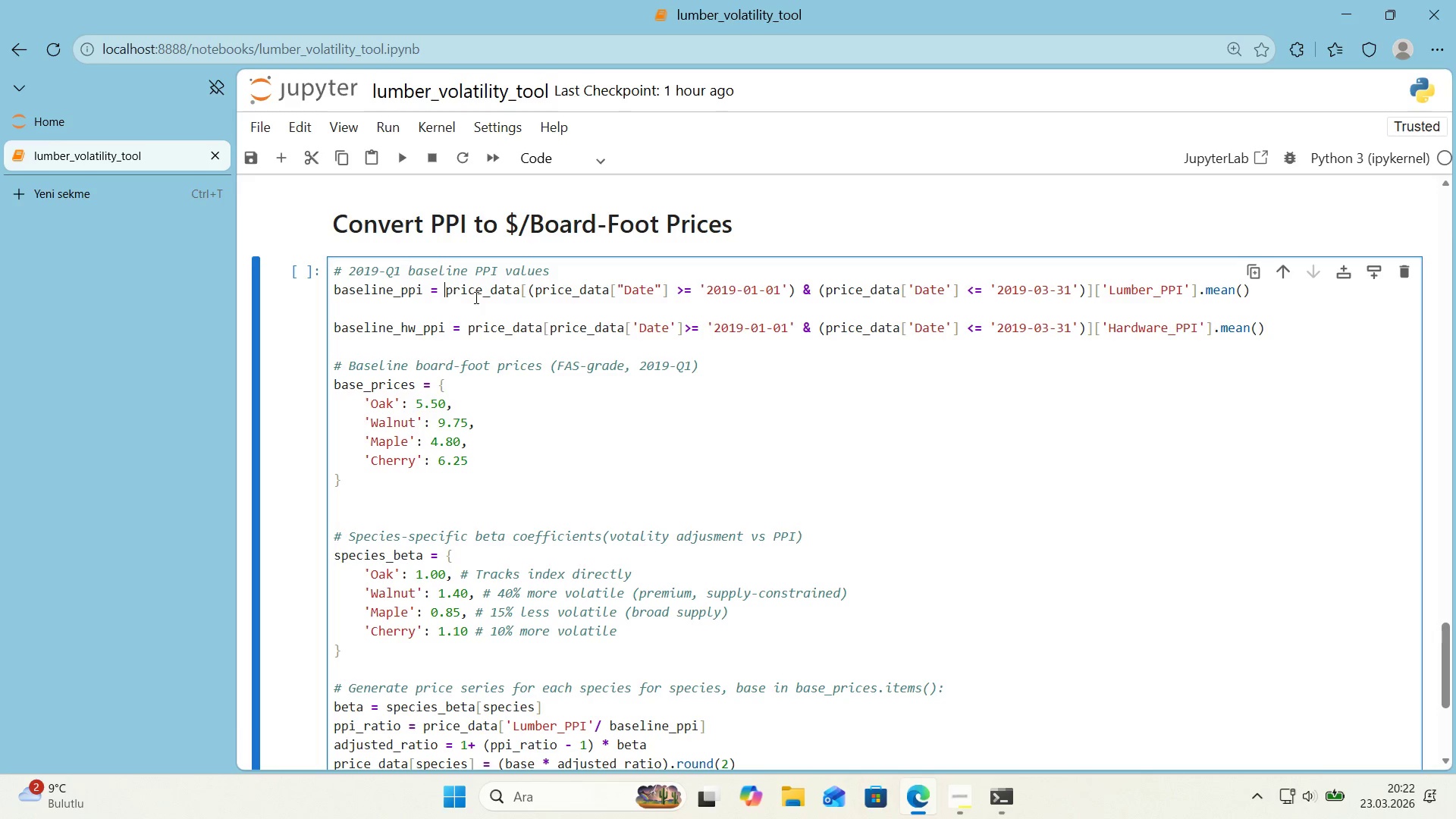 
key(Shift+8)
 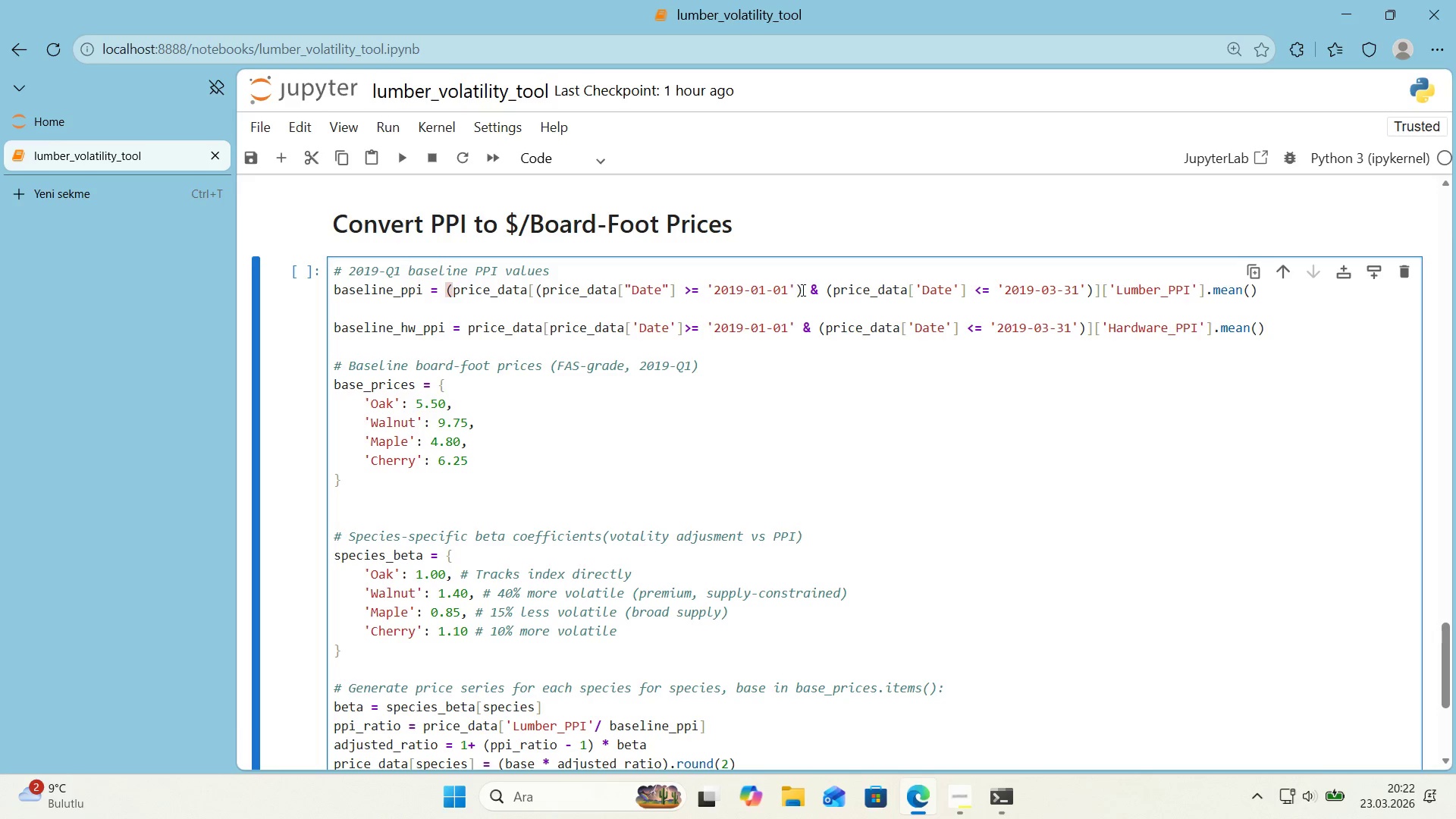 
left_click([802, 290])
 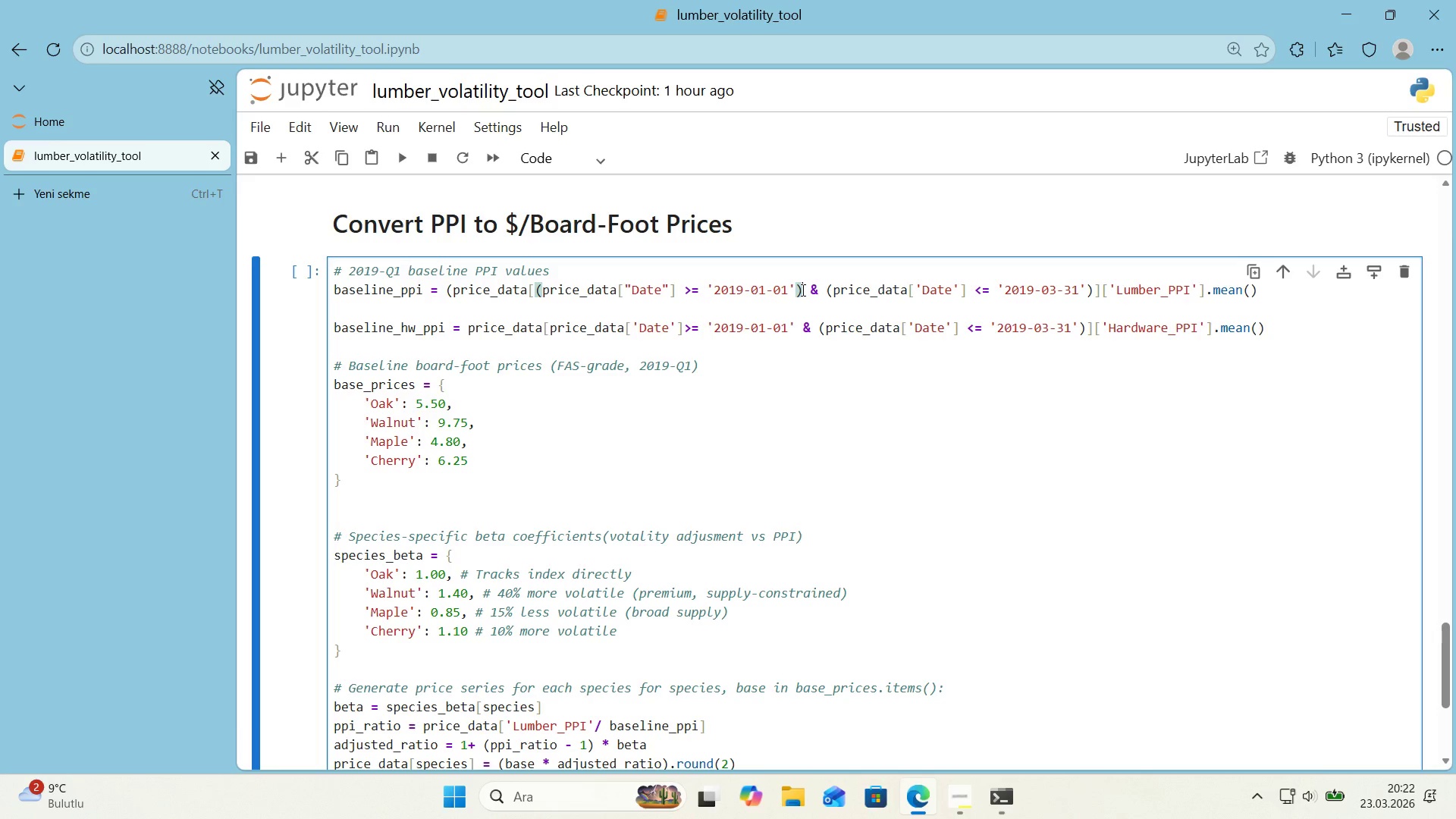 
key(Shift+0)
 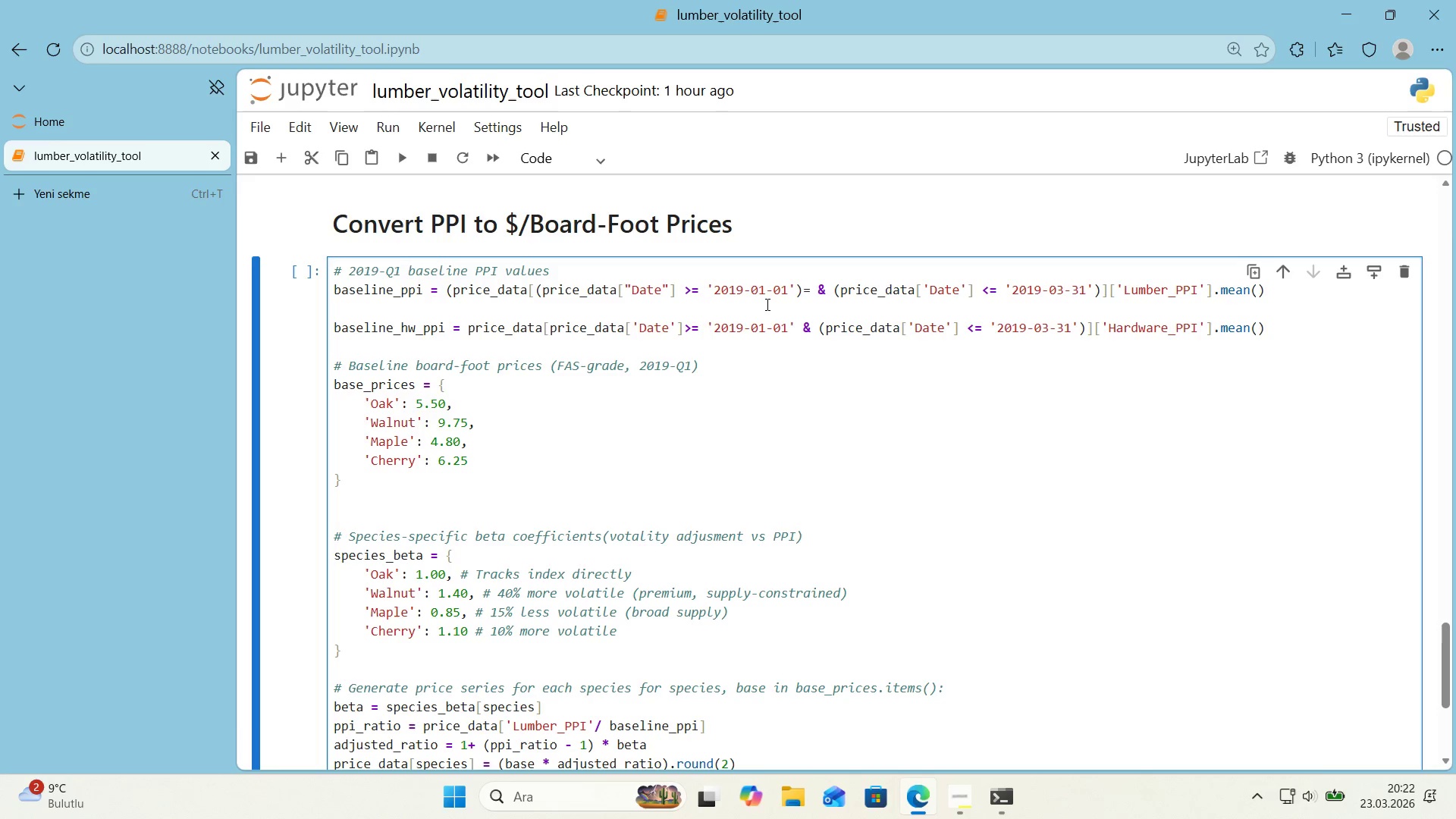 
key(Backspace)
 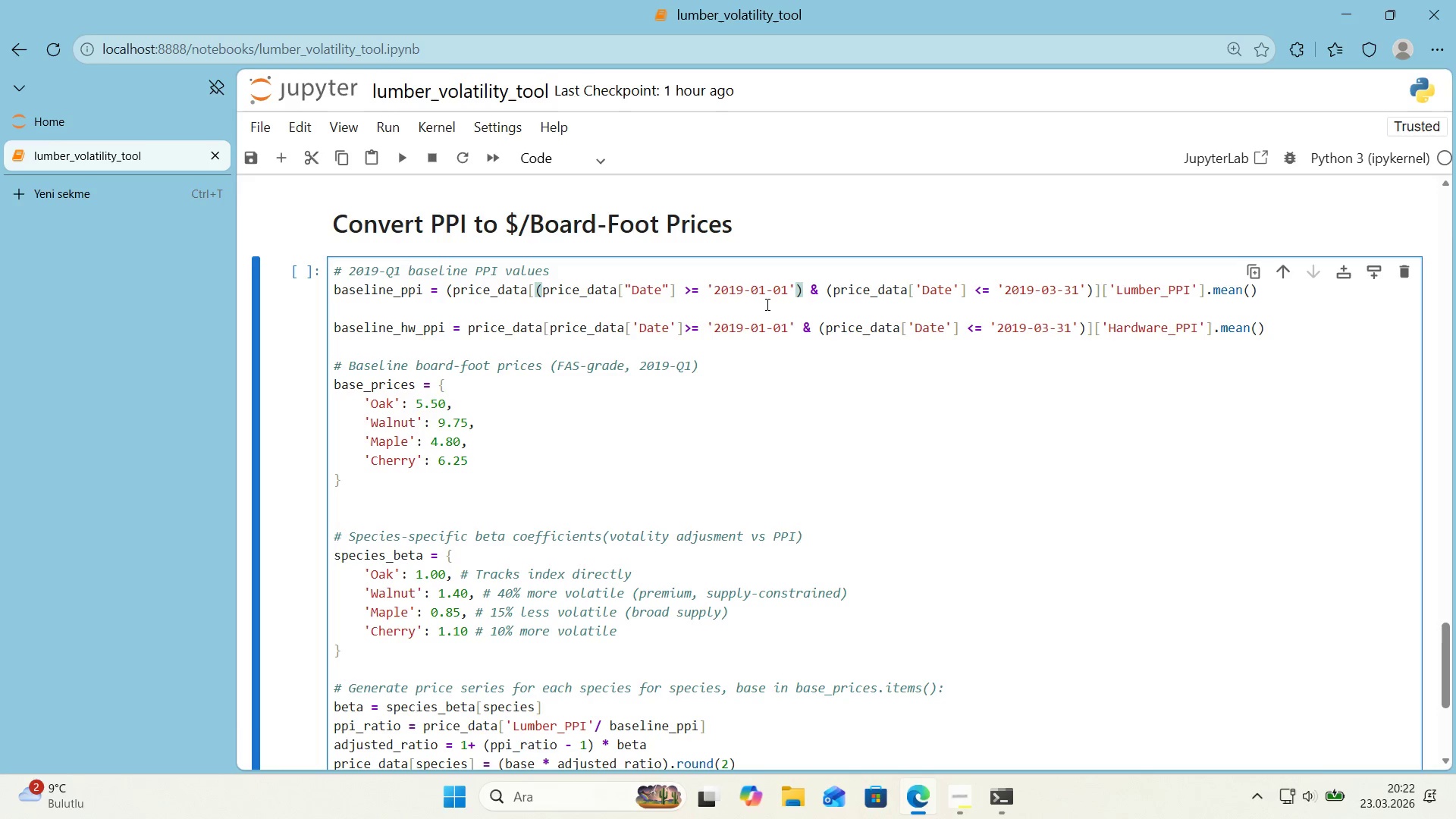 
key(Shift+9)
 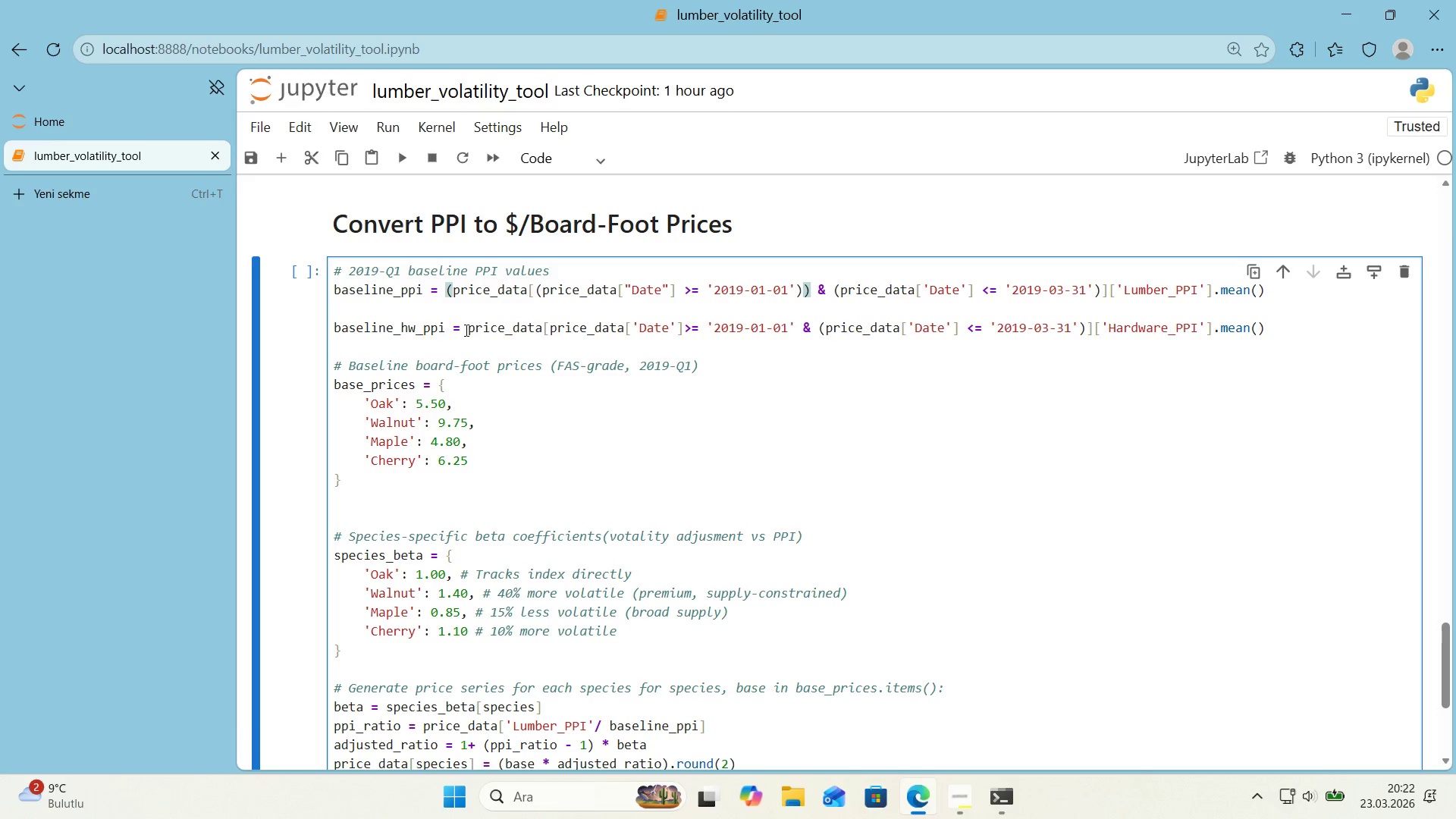 
left_click([468, 333])
 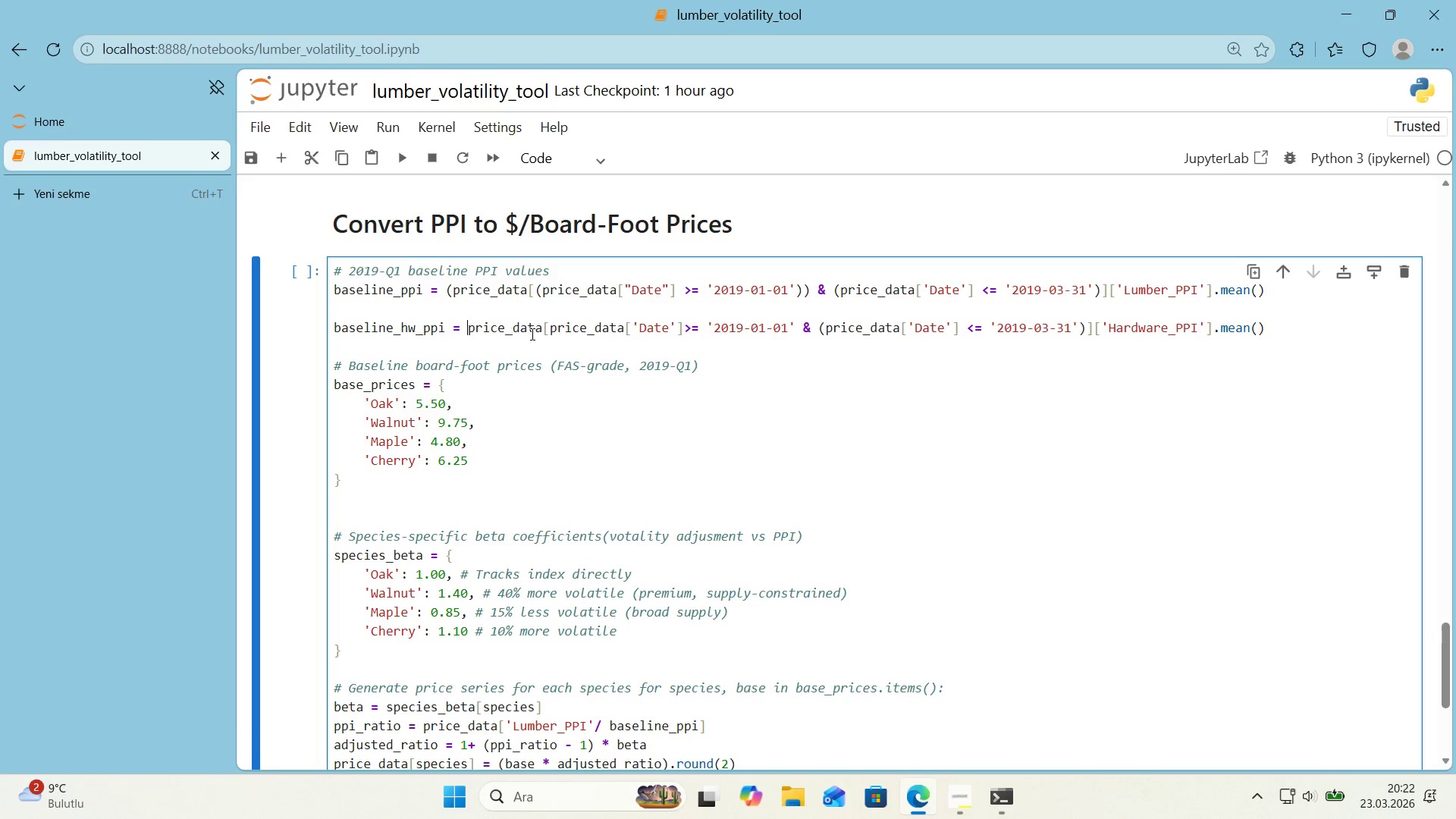 
key(Shift+8)
 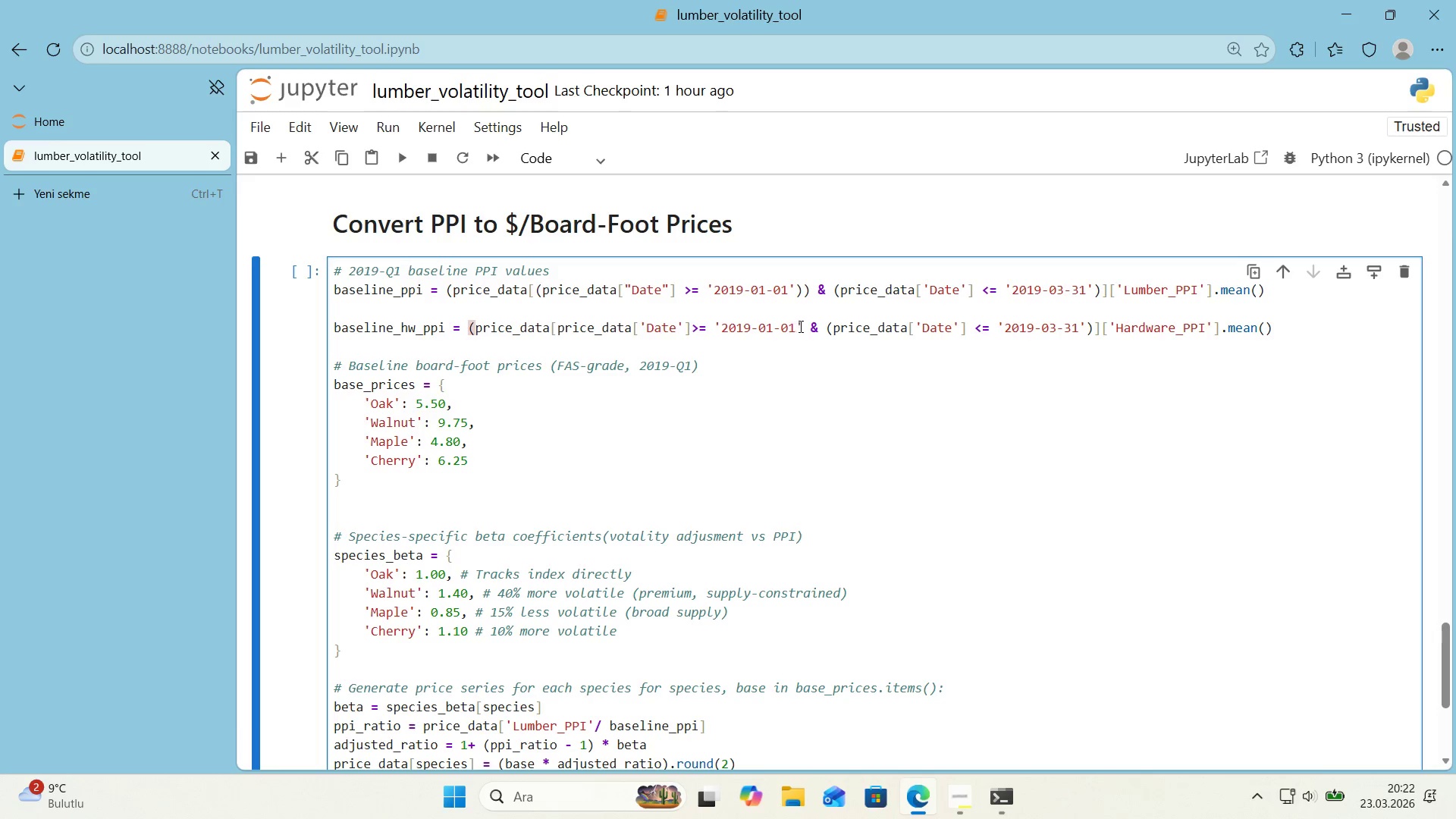 
key(Shift+ShiftRight)
 